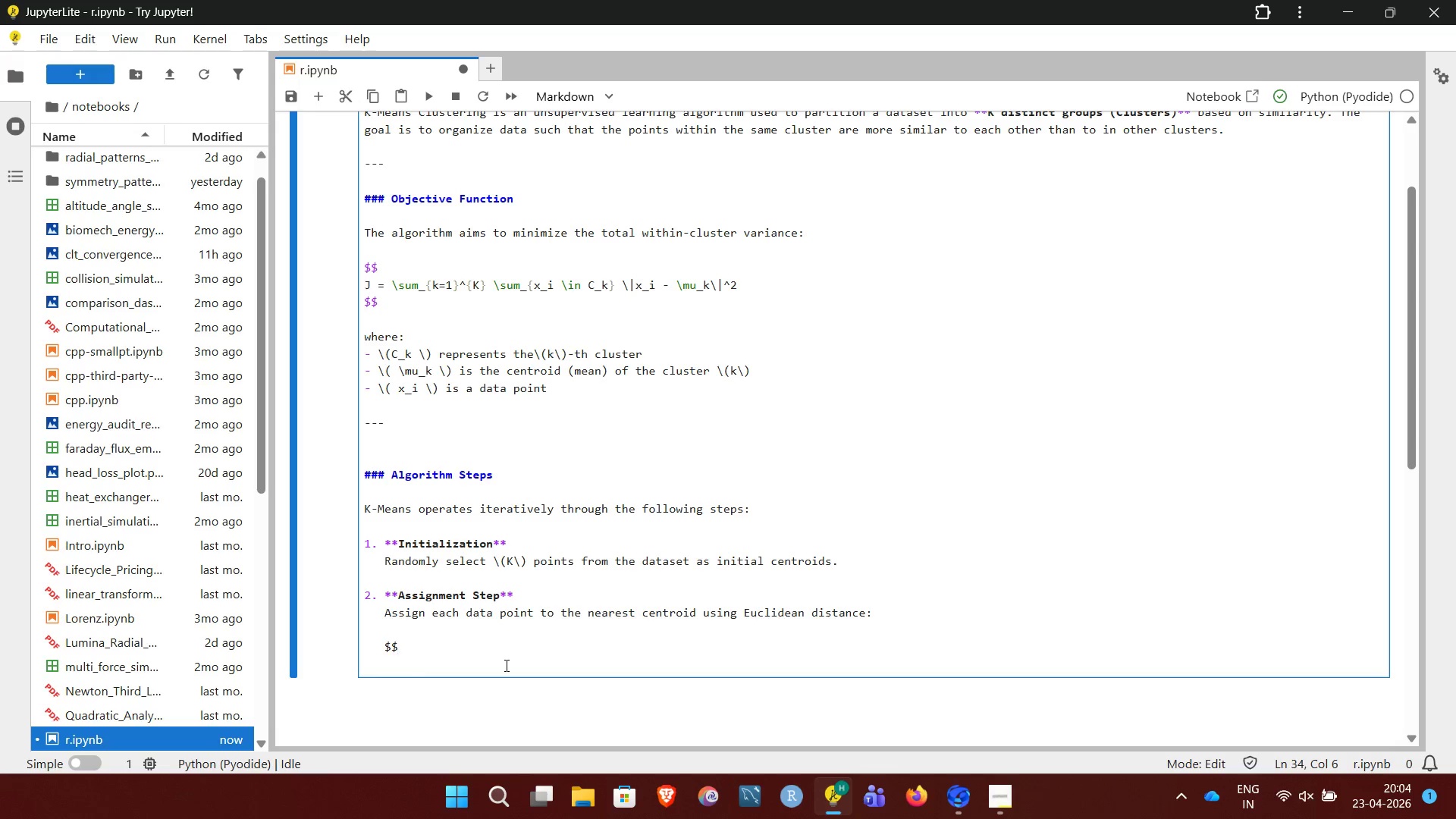 
wait(14.91)
 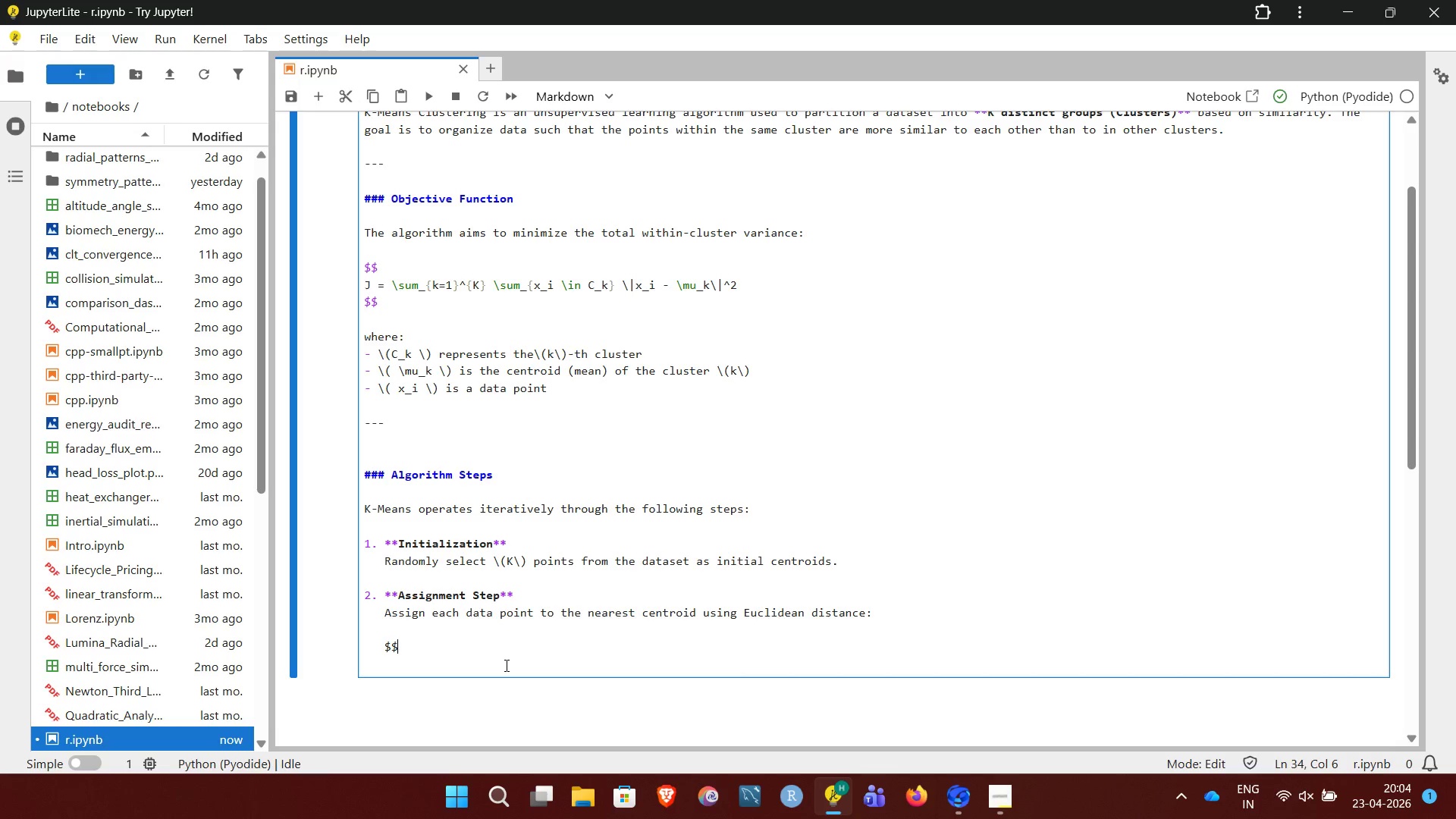 
key(Enter)
 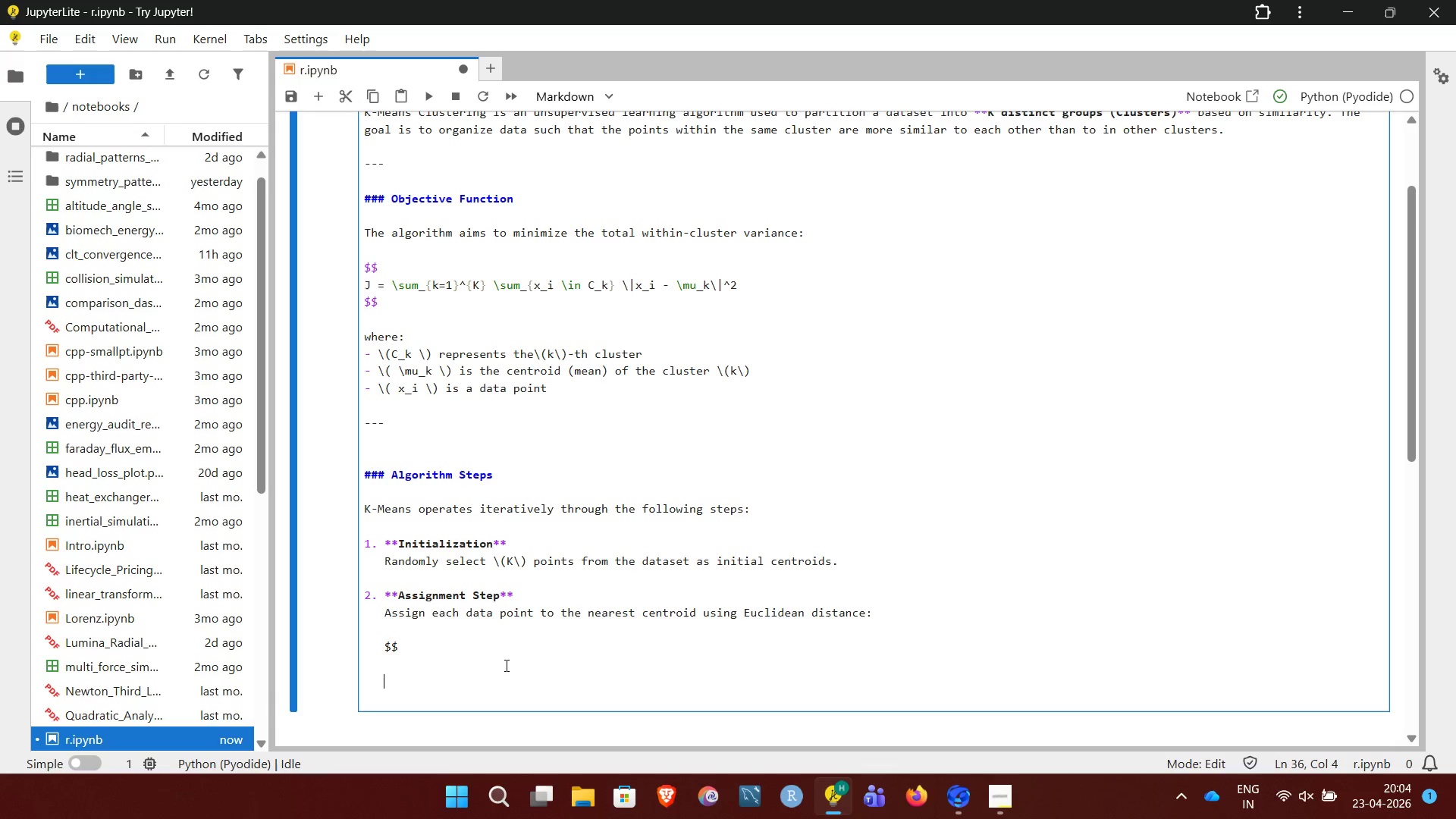 
key(Backspace)
 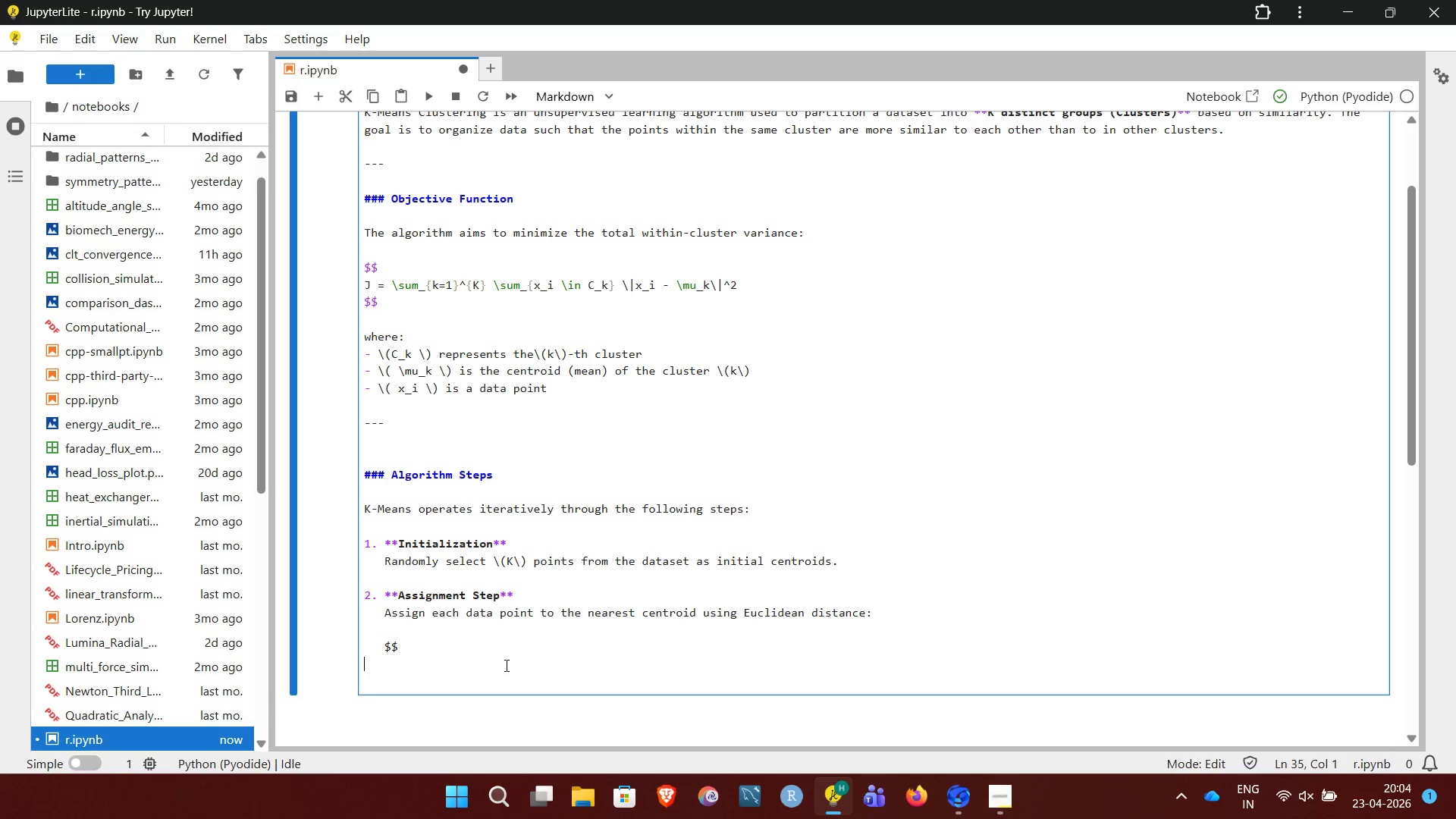 
key(Backspace)
 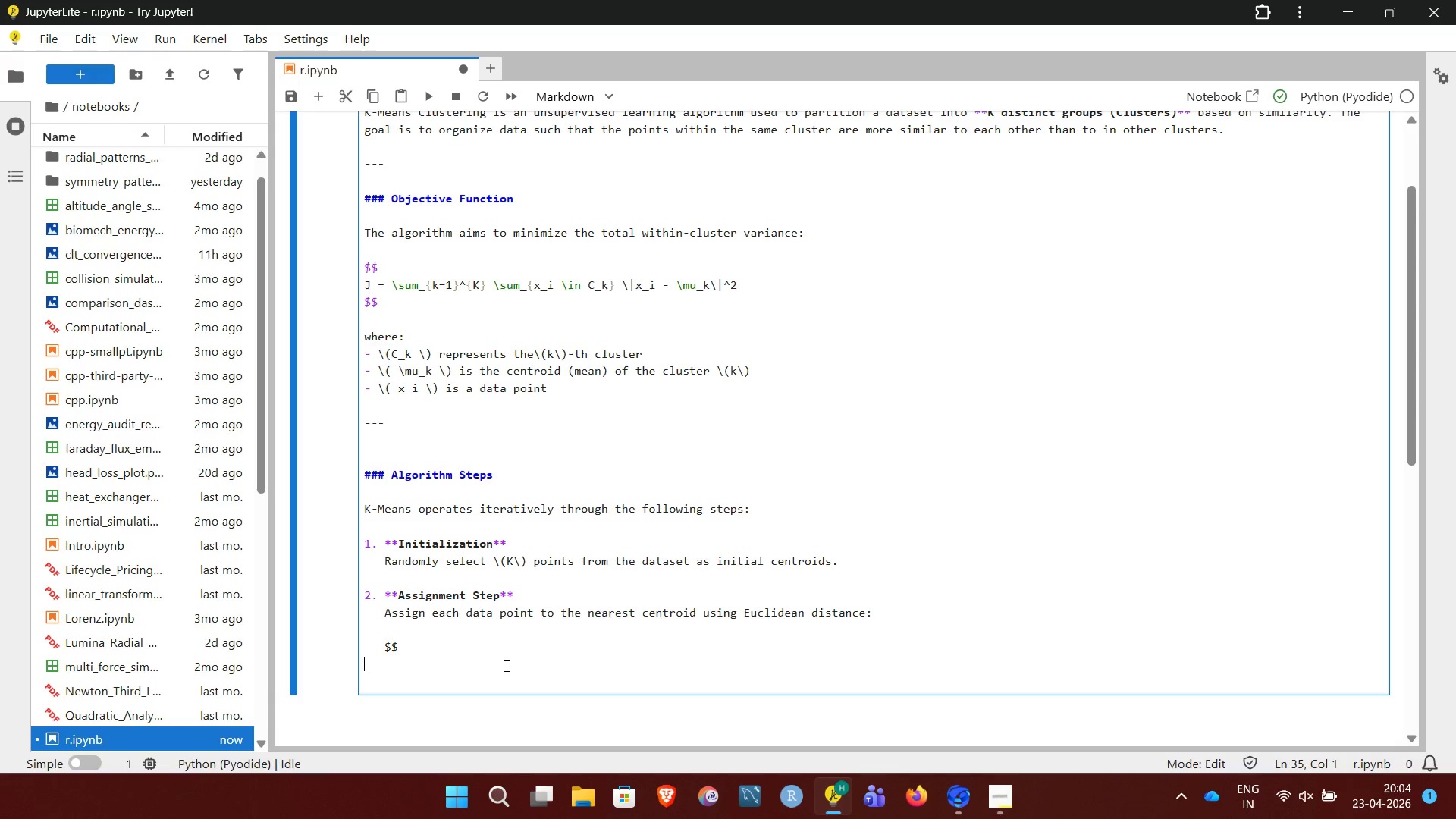 
key(Backspace)
 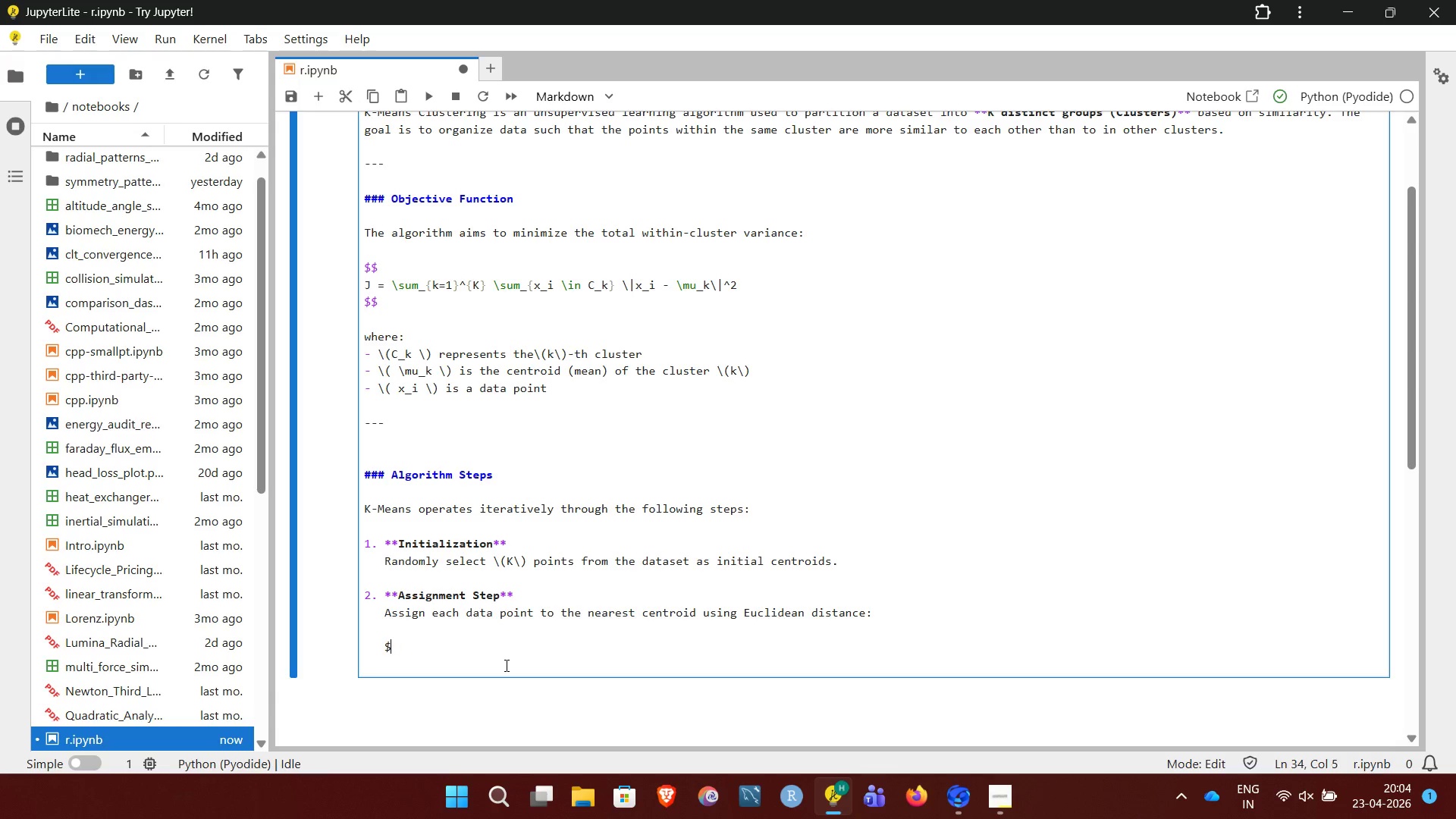 
key(Backspace)
 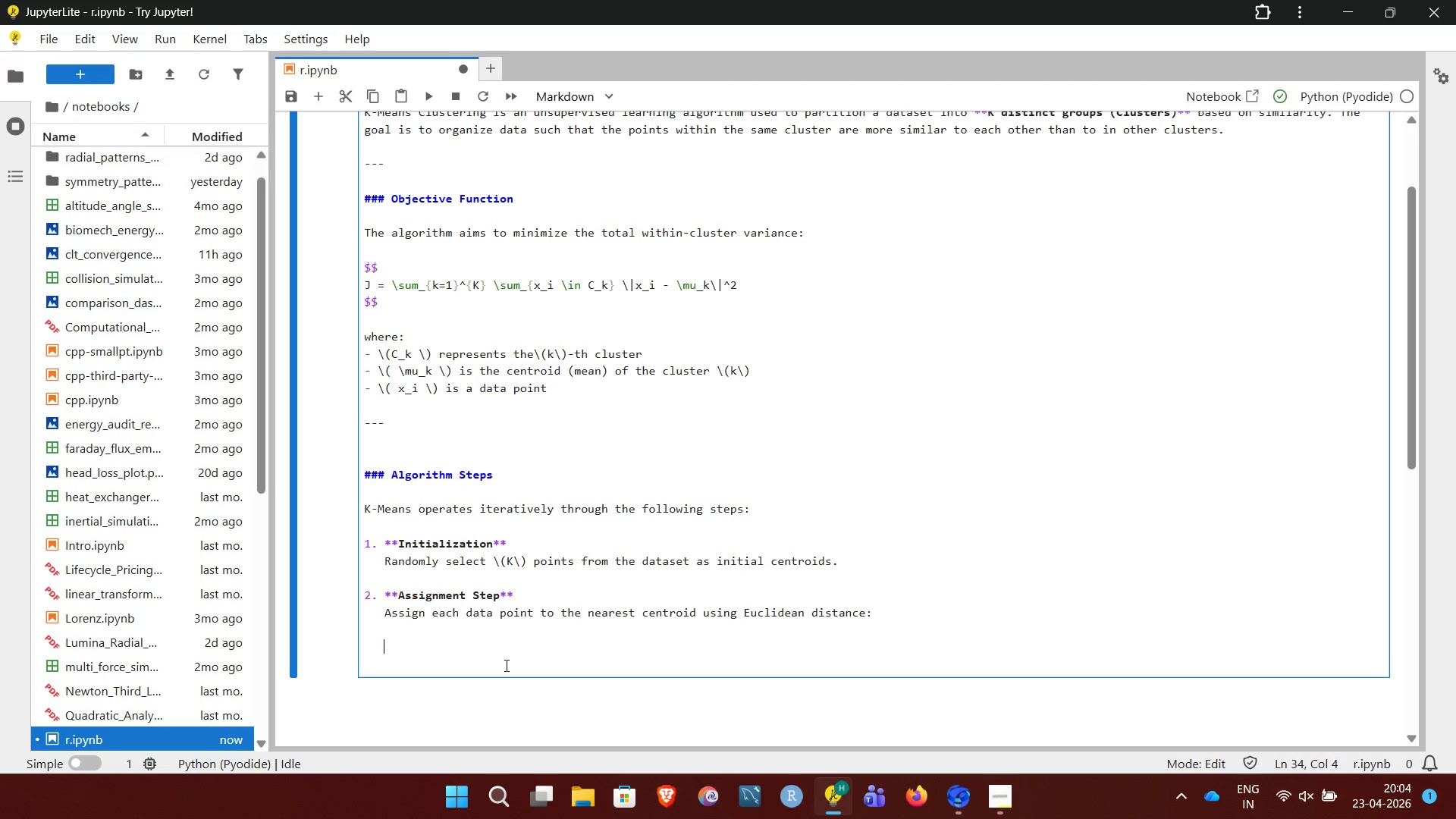 
key(Backspace)
 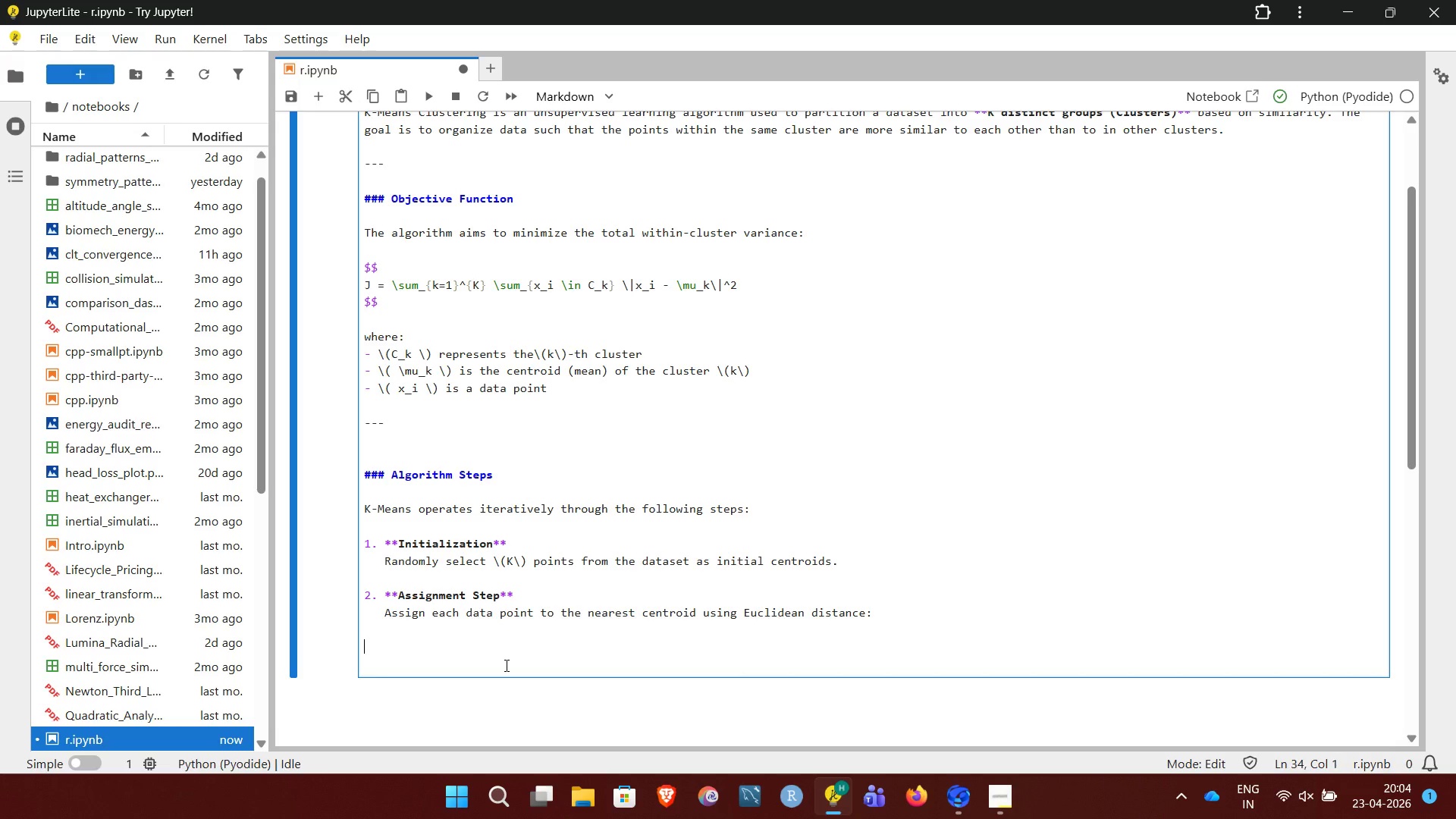 
key(Backspace)
 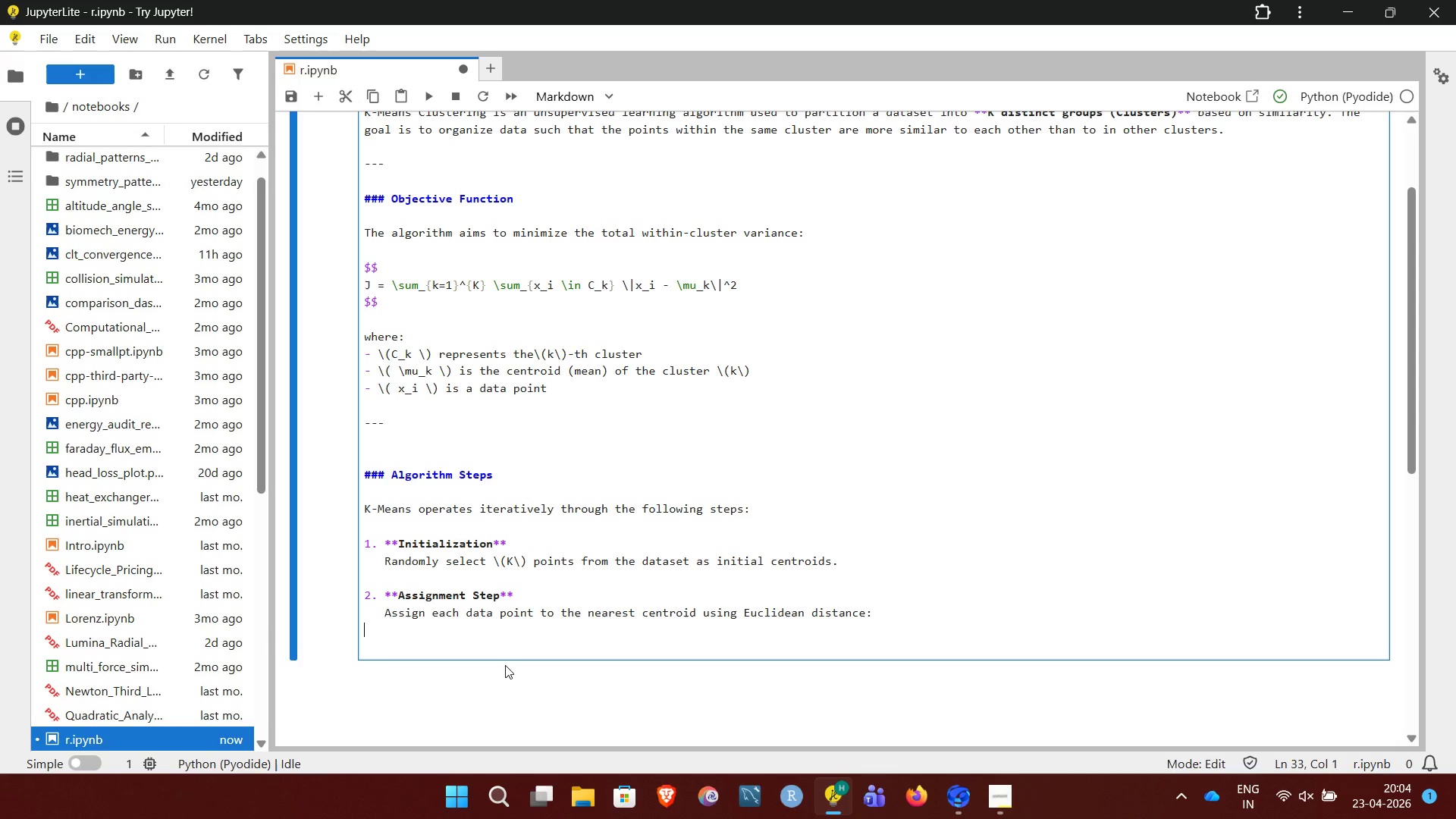 
key(Backspace)
 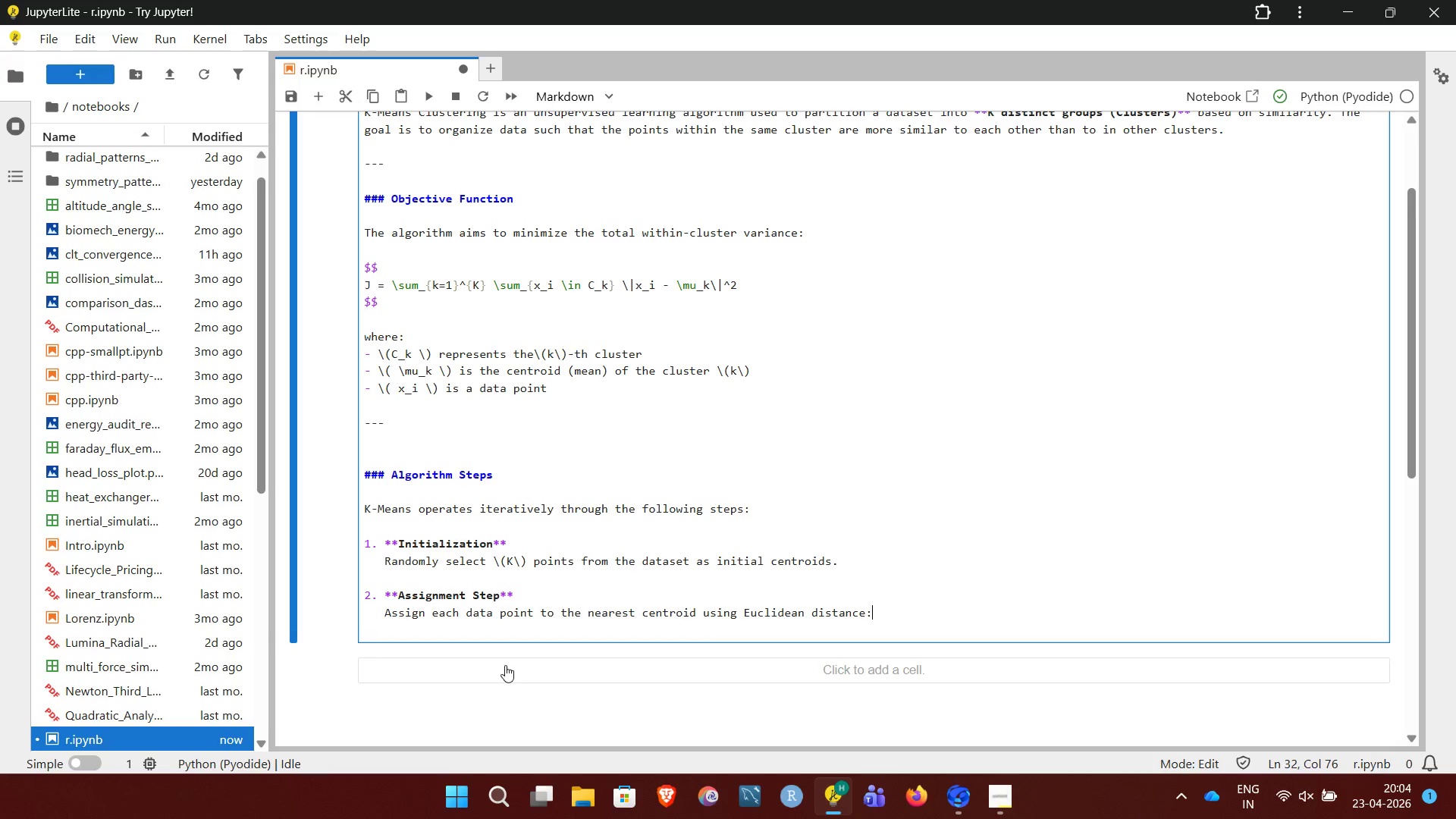 
key(Backspace)
 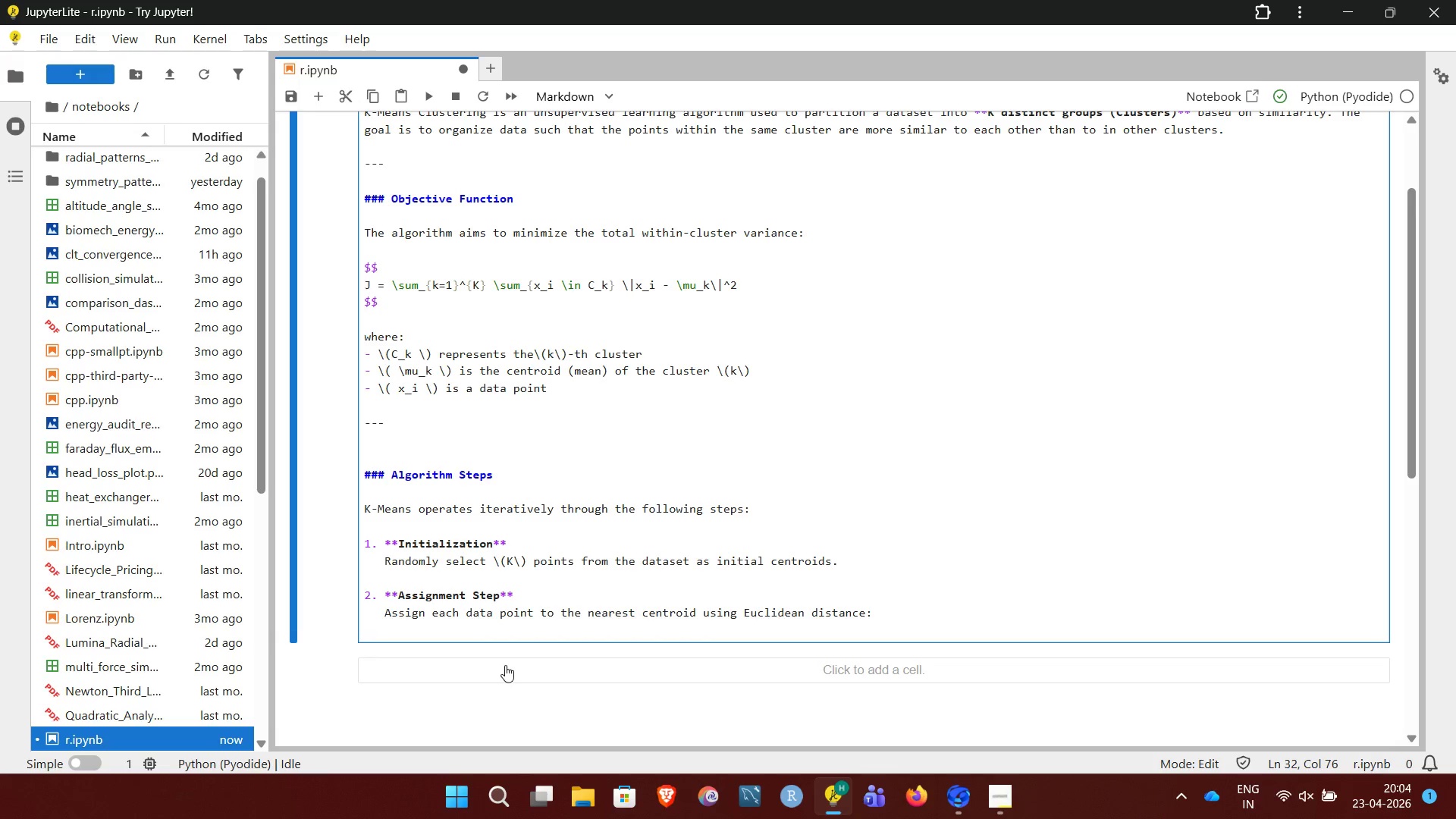 
hold_key(key=Backspace, duration=1.5)
 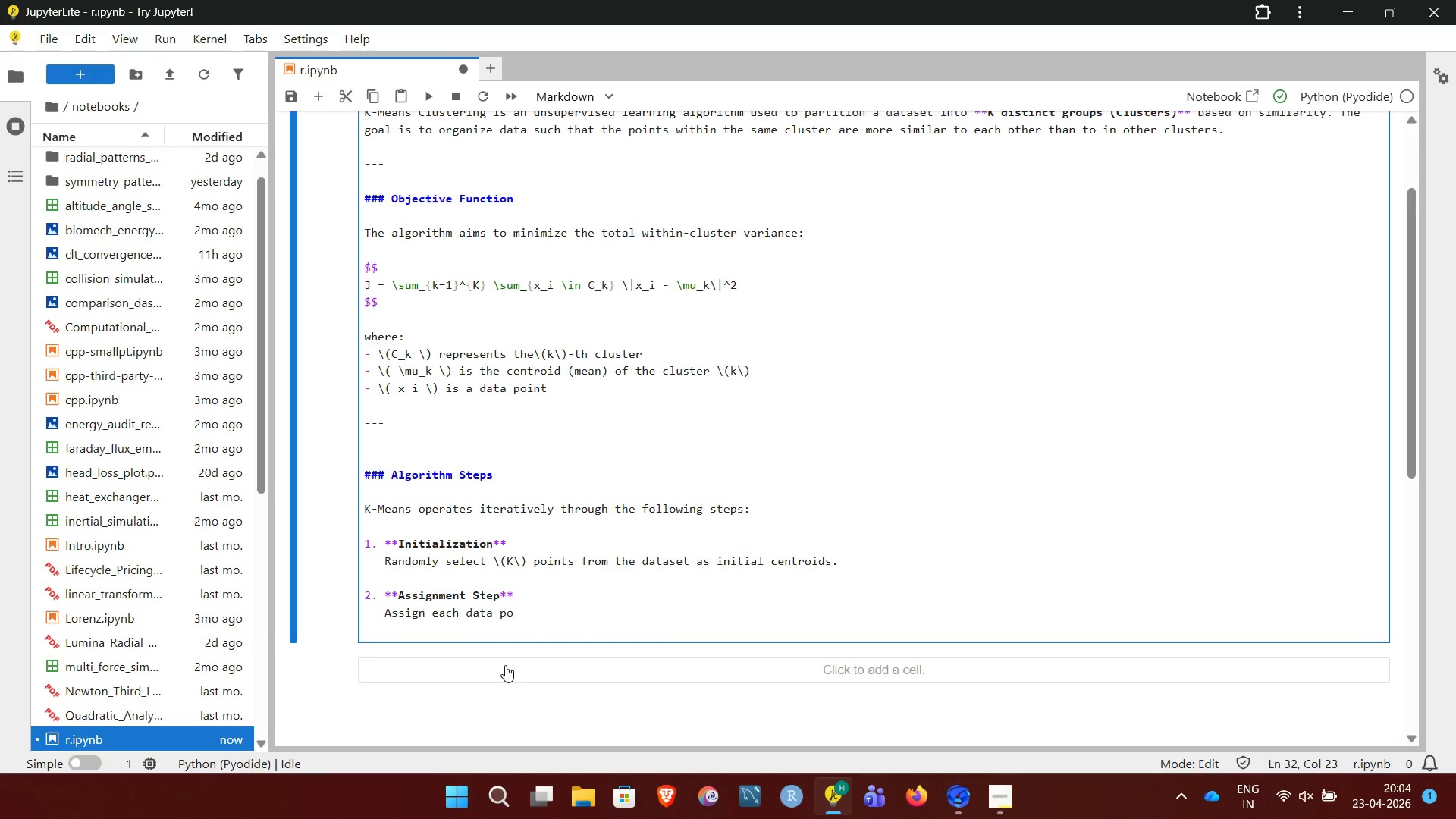 
hold_key(key=Backspace, duration=0.72)
 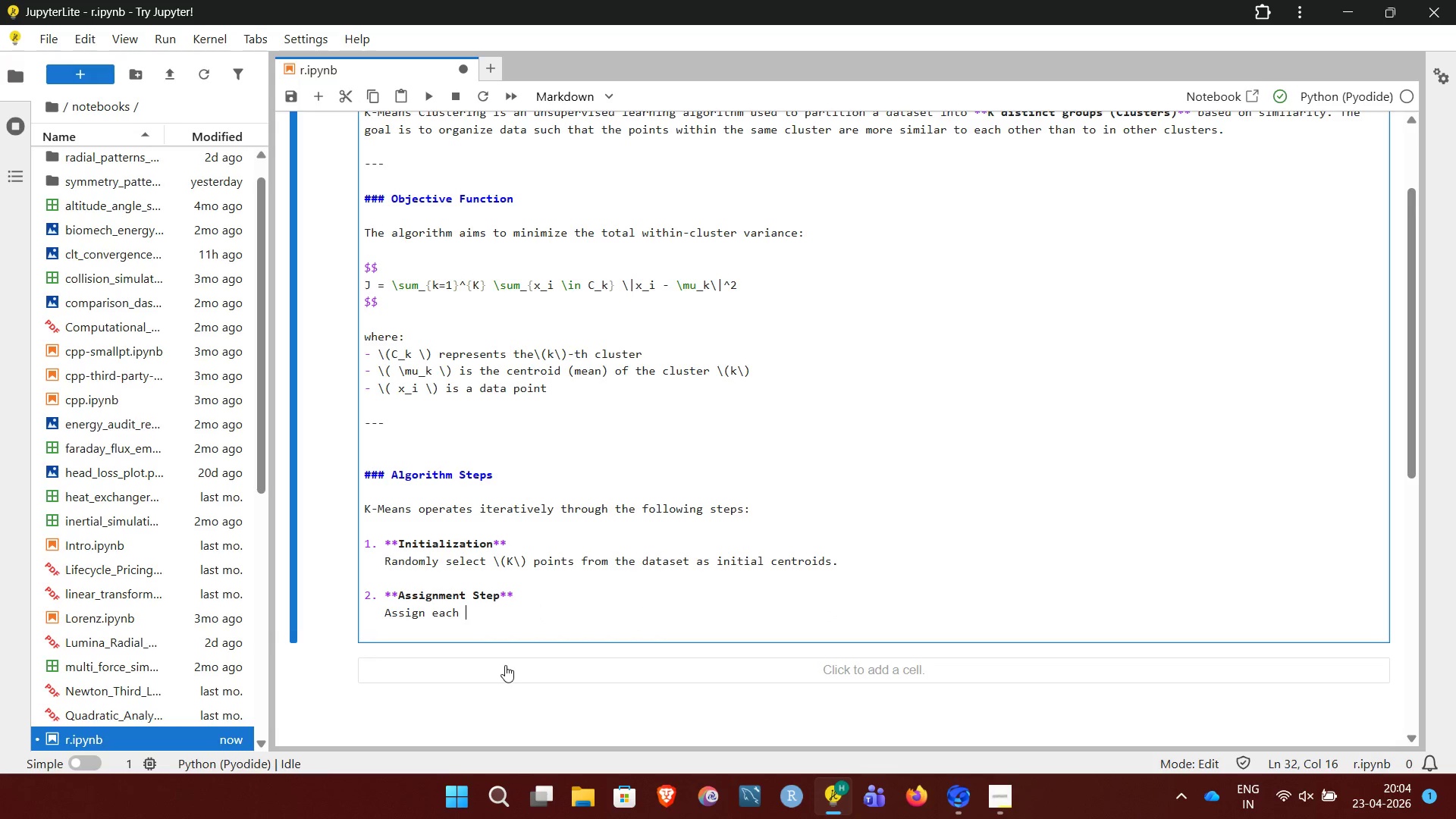 
hold_key(key=Backspace, duration=0.7)
 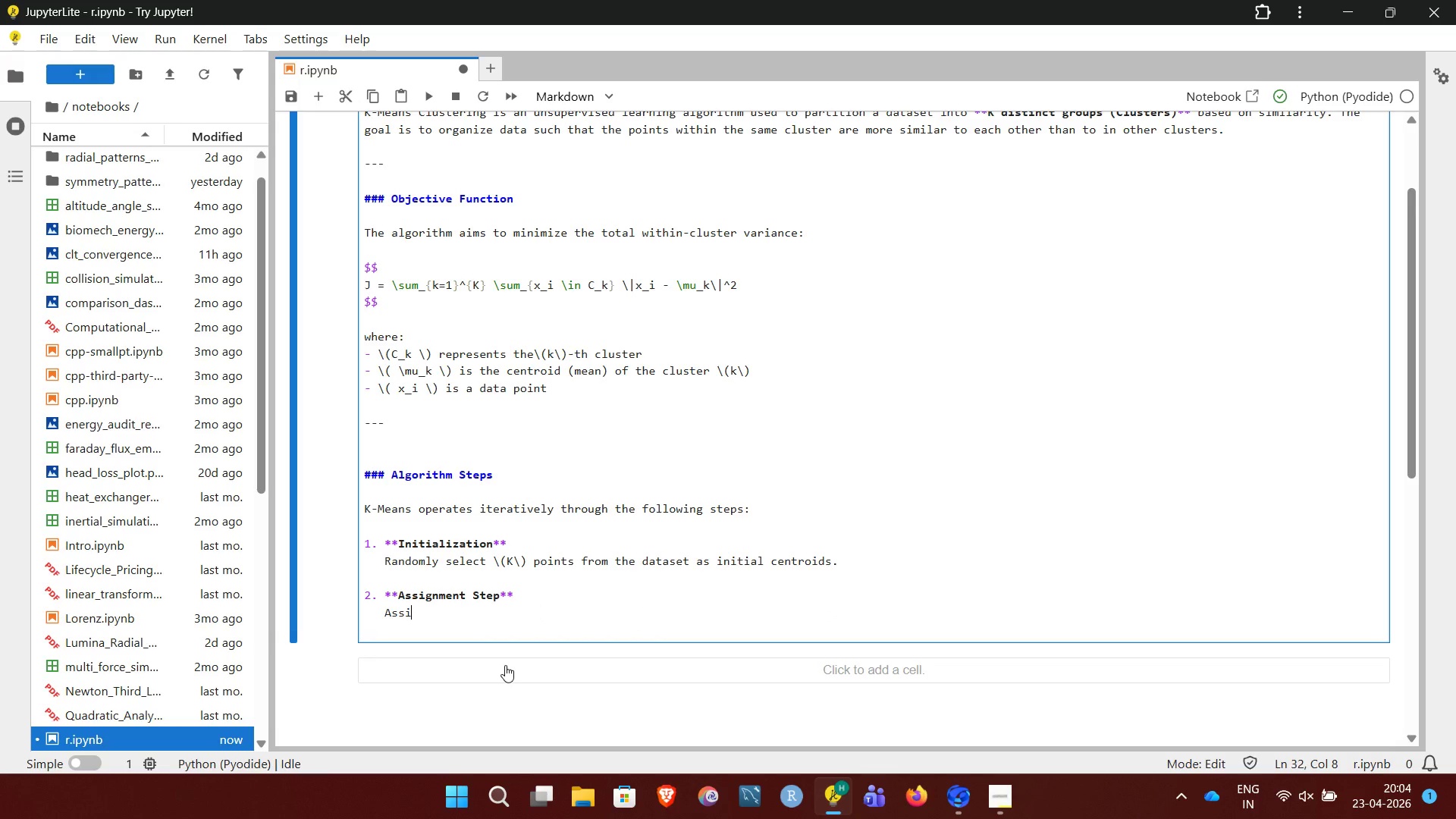 
key(Backspace)
 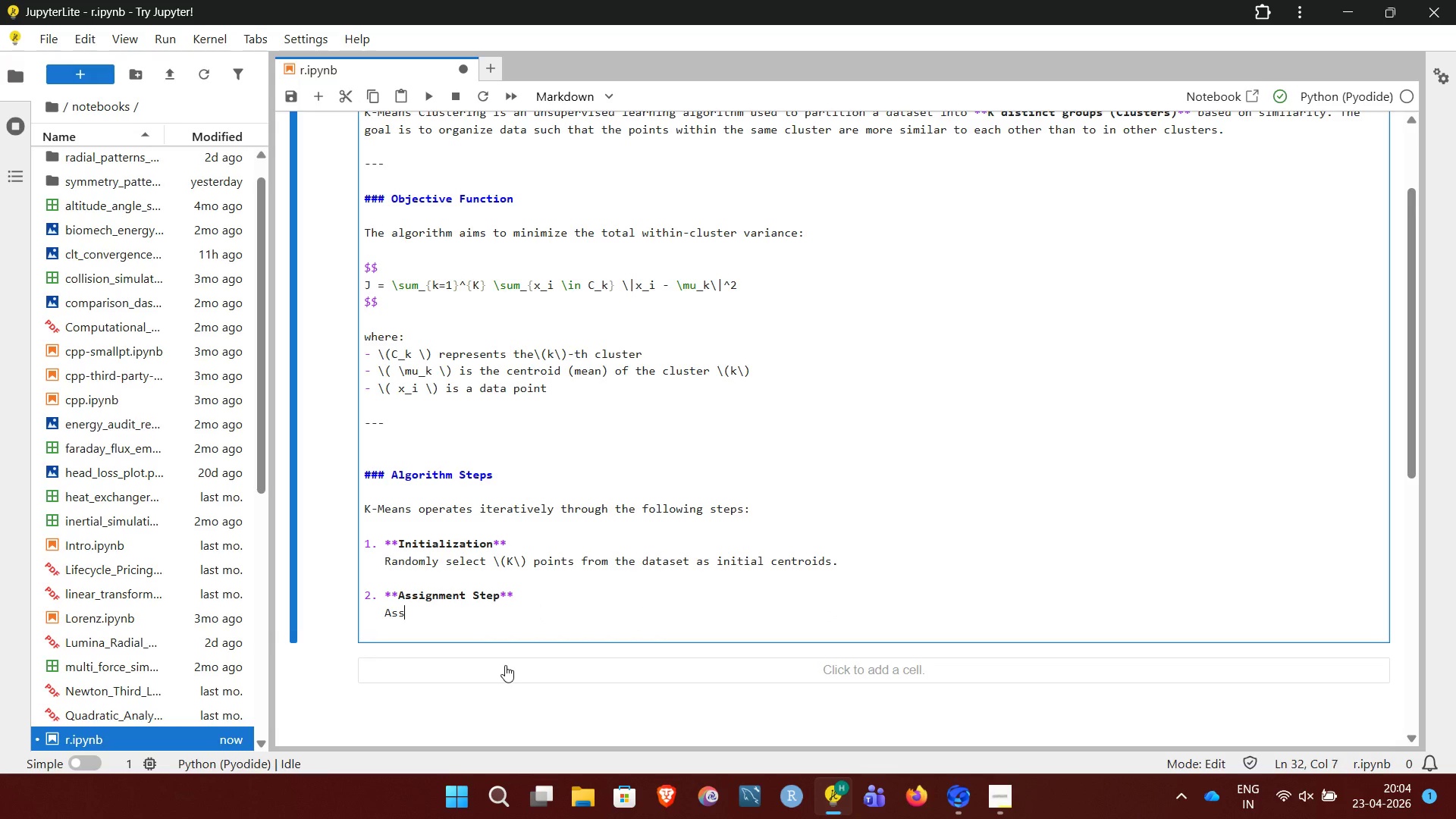 
key(Backspace)
 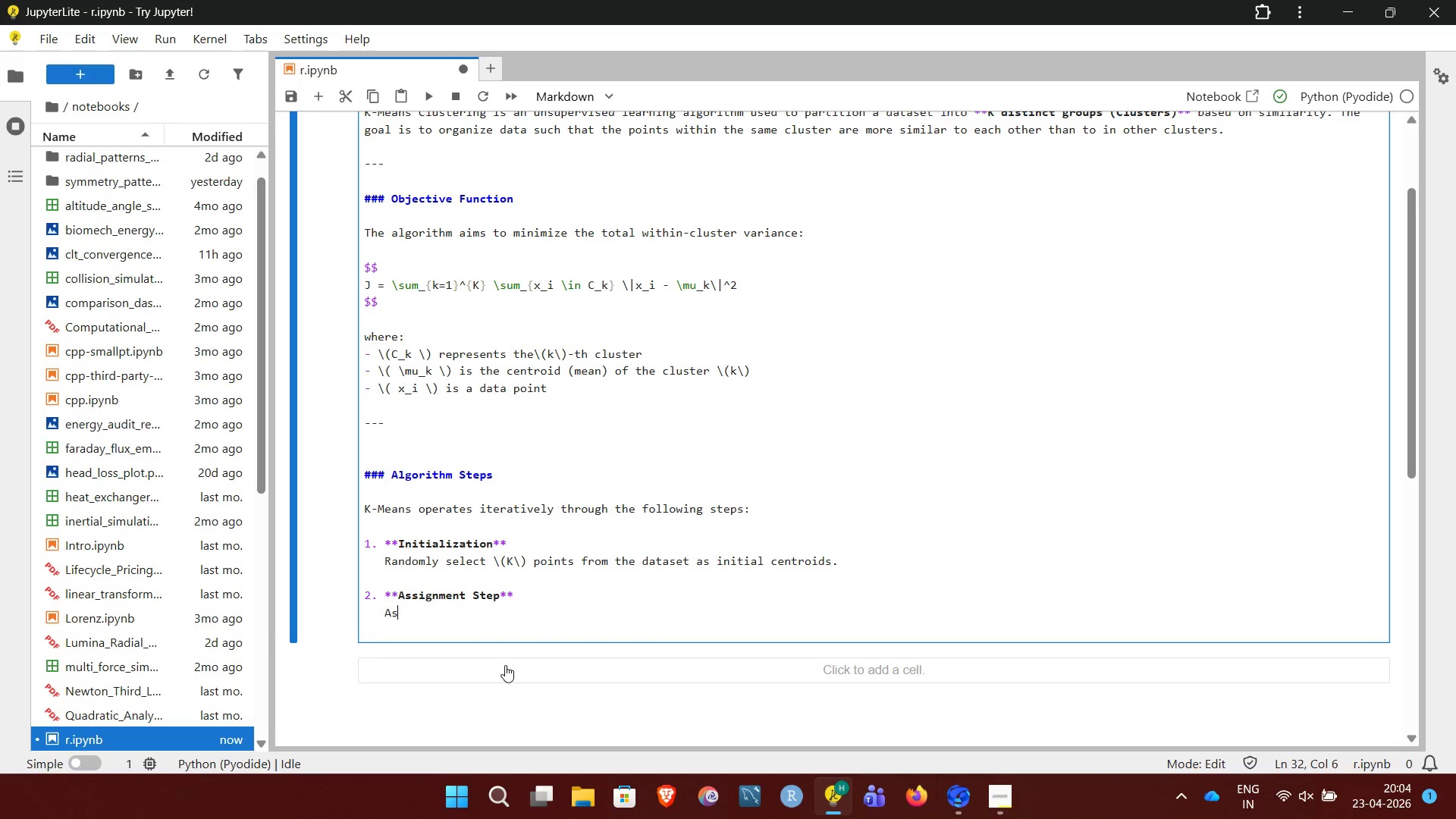 
key(Backspace)
 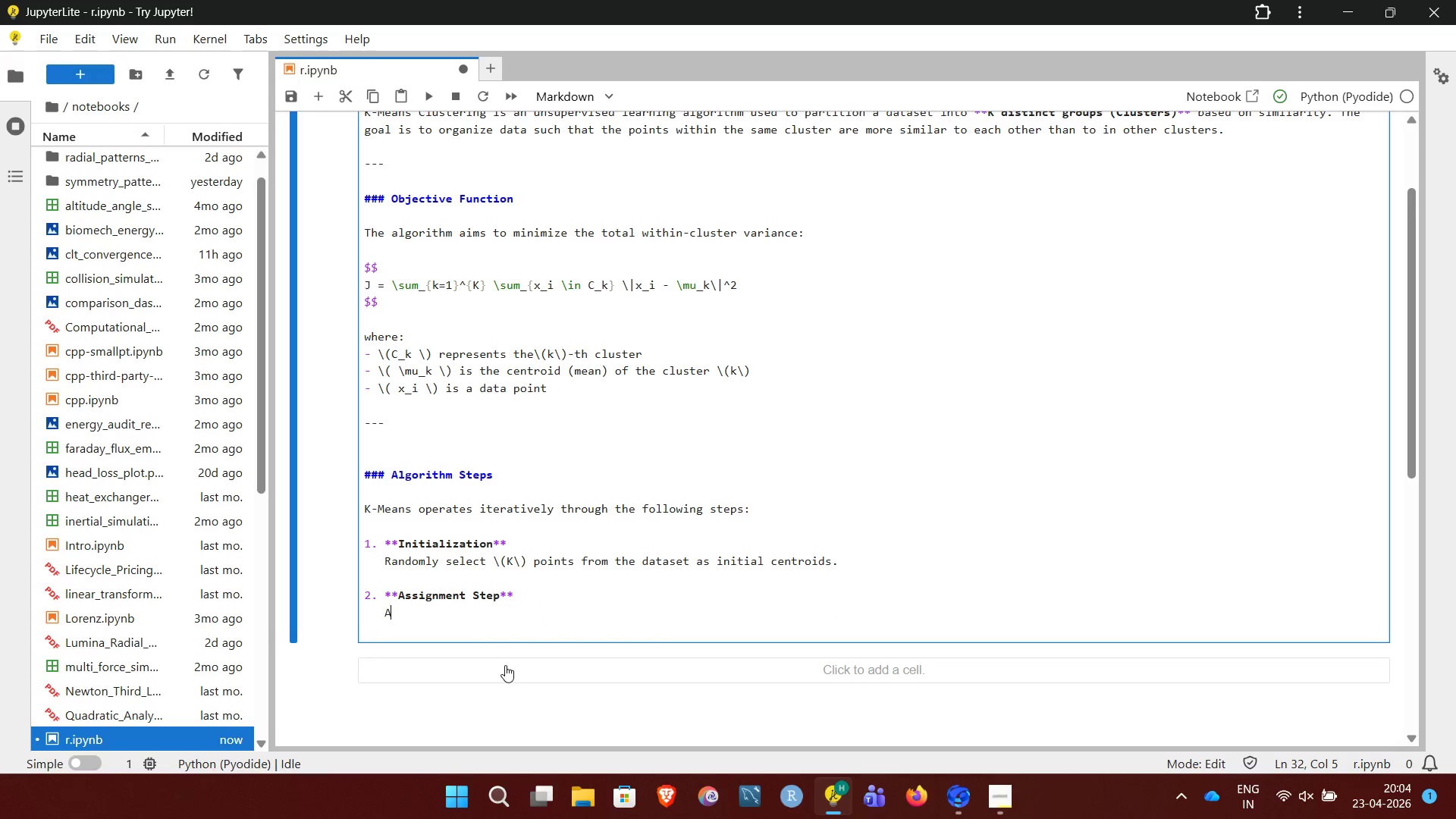 
key(Backspace)
 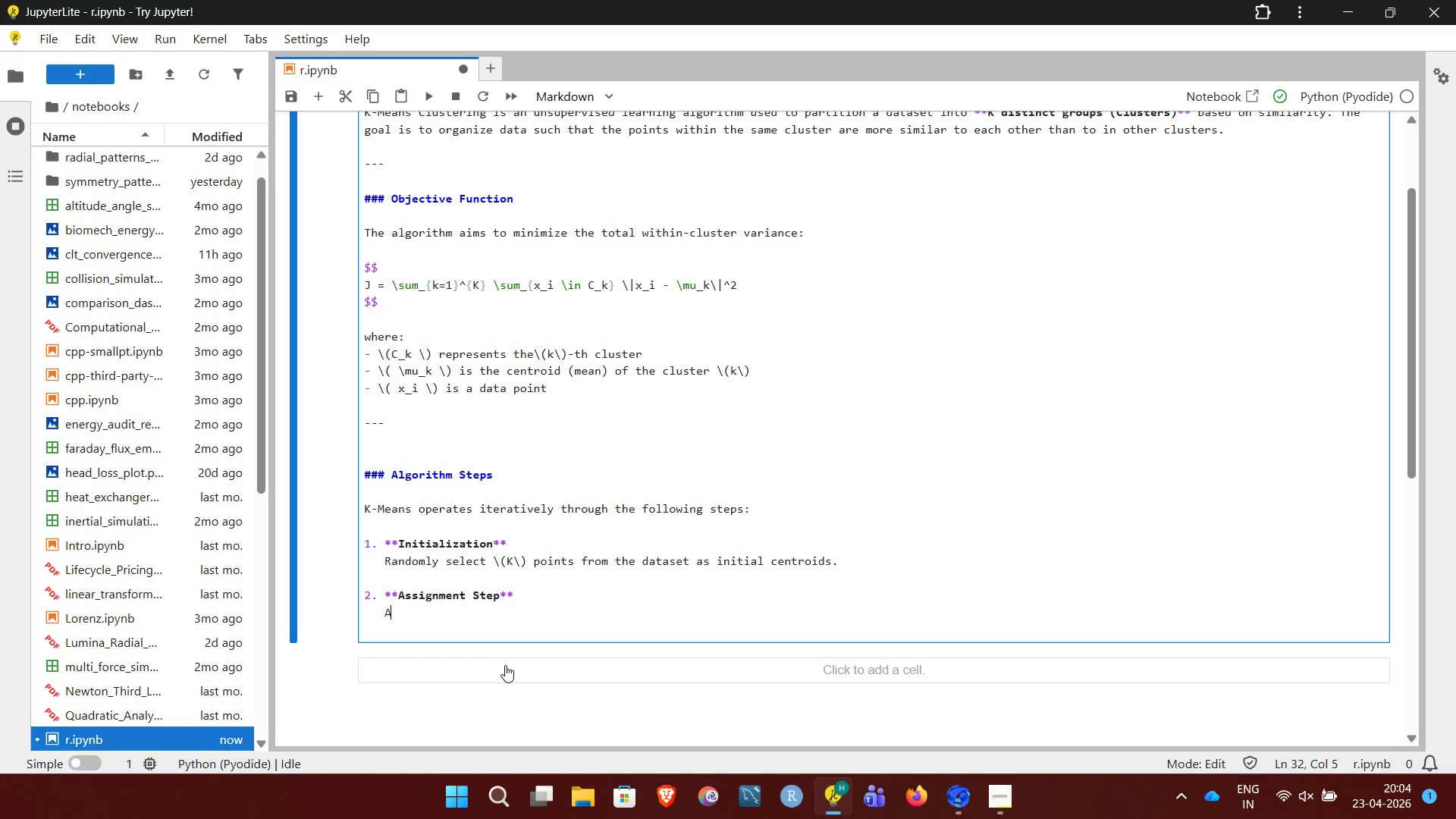 
key(Backspace)
 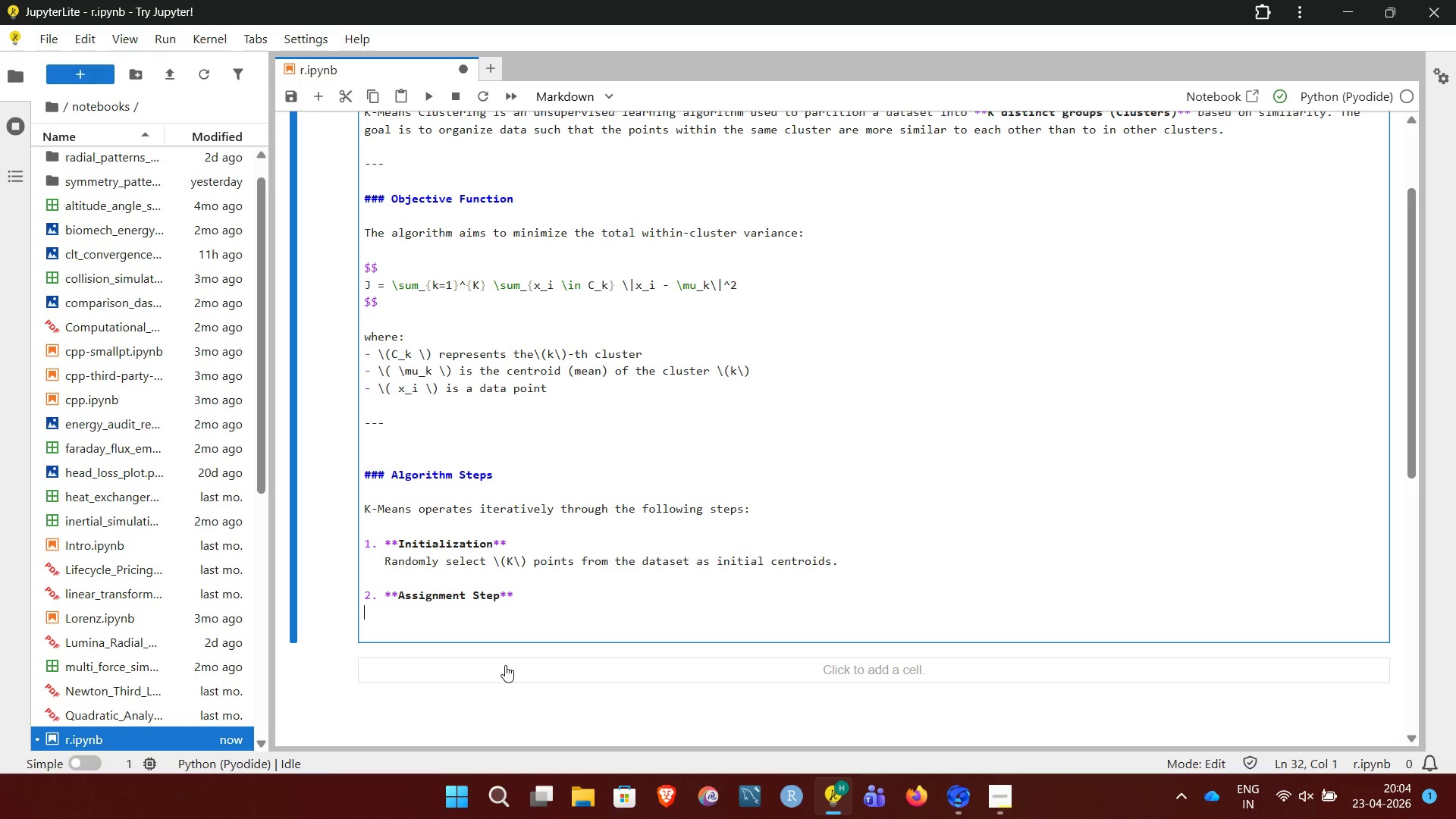 
key(Backspace)
 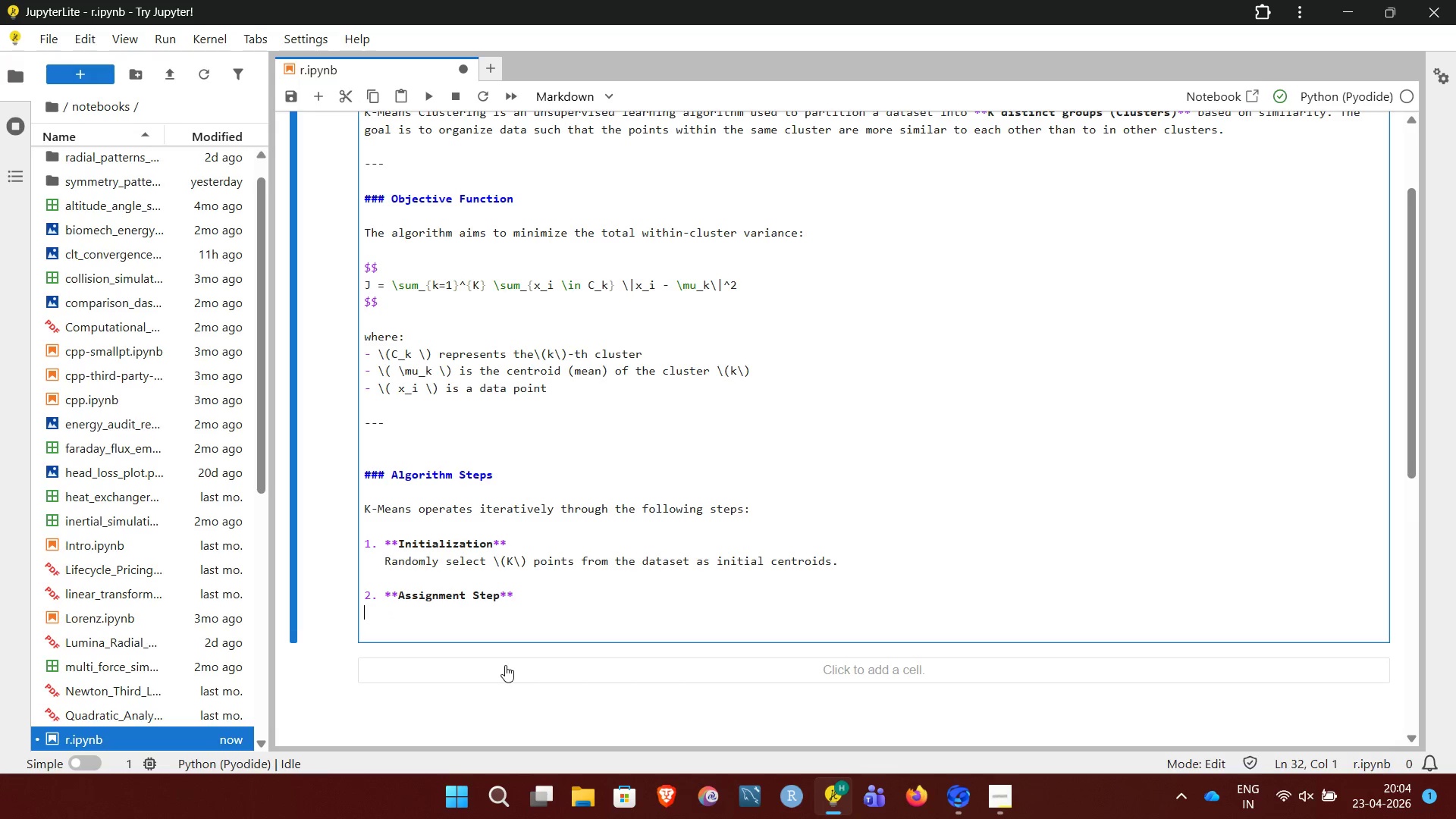 
key(Backspace)
 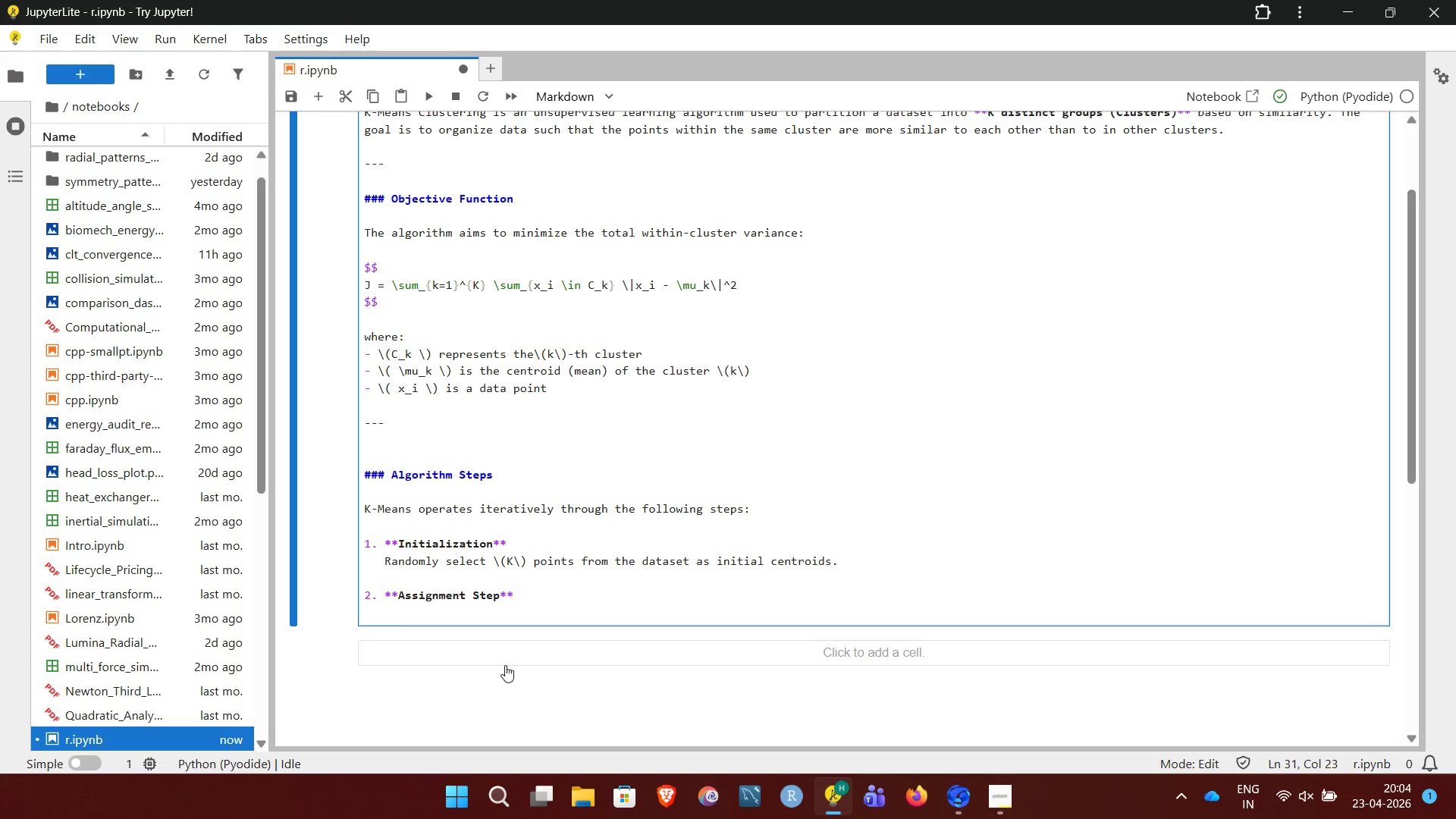 
key(Enter)
 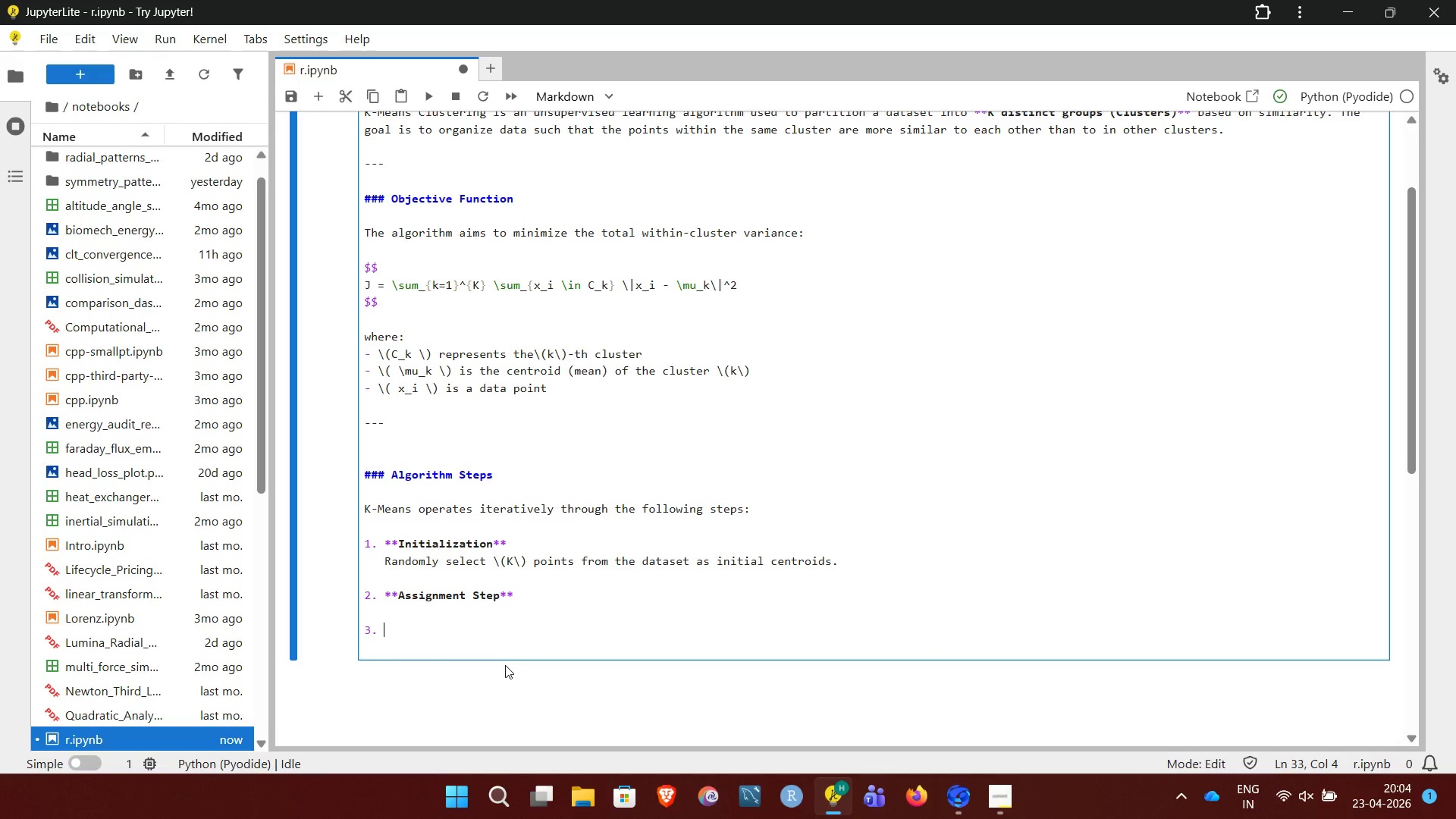 
key(Backspace)
 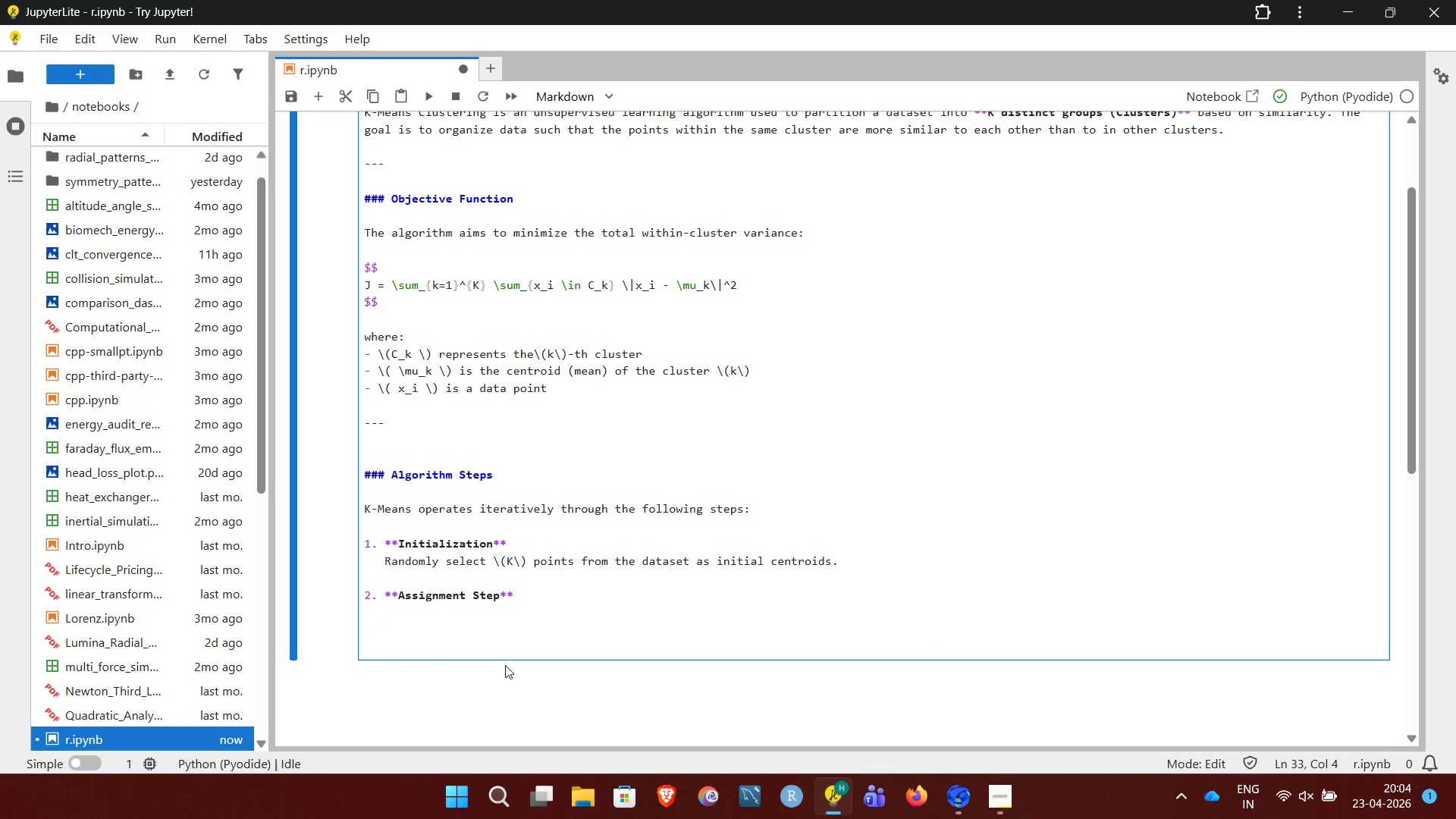 
key(ArrowUp)
 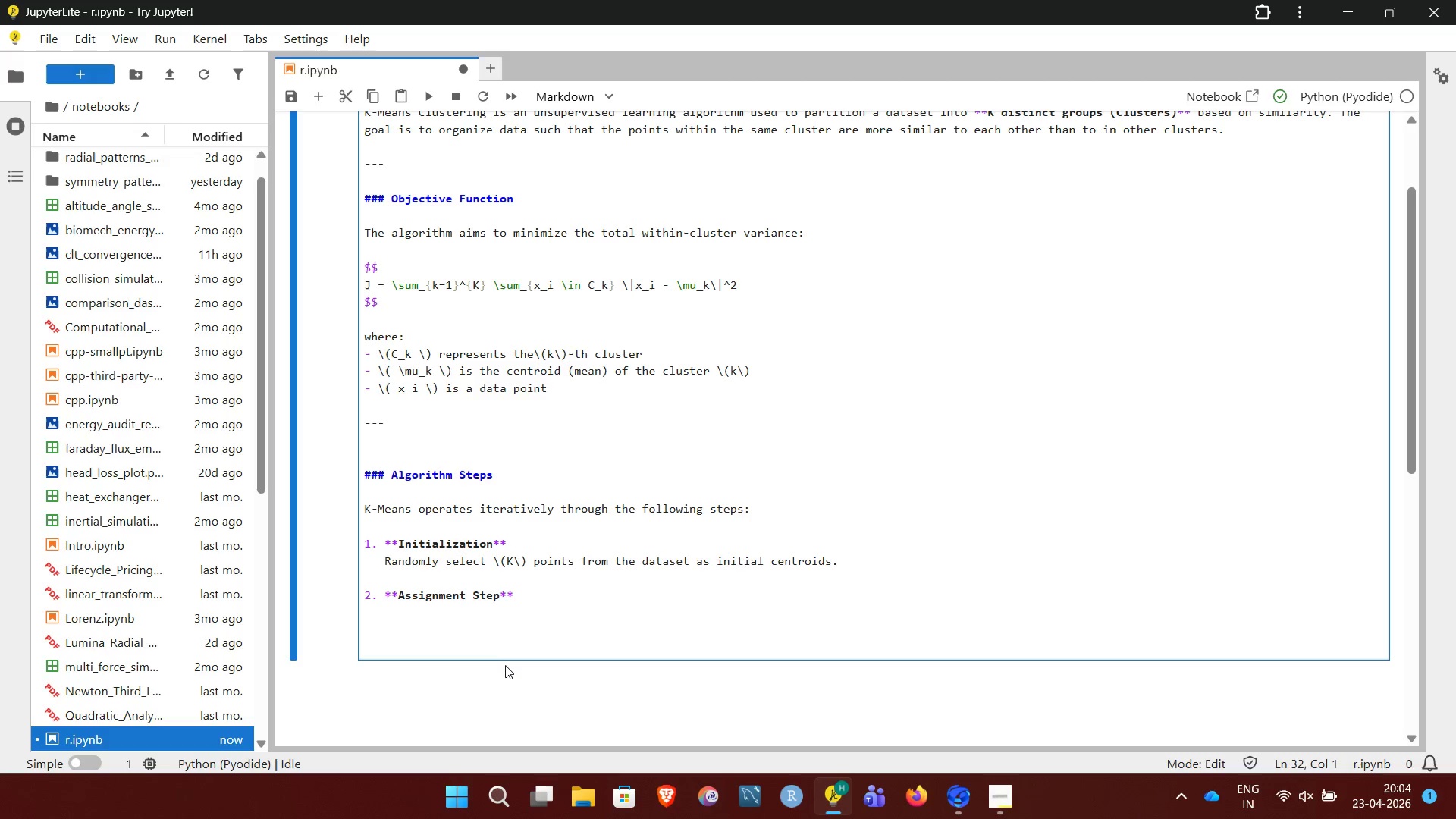 
type(Assign each data point to the nearest centroid using Euclidean distance:)
 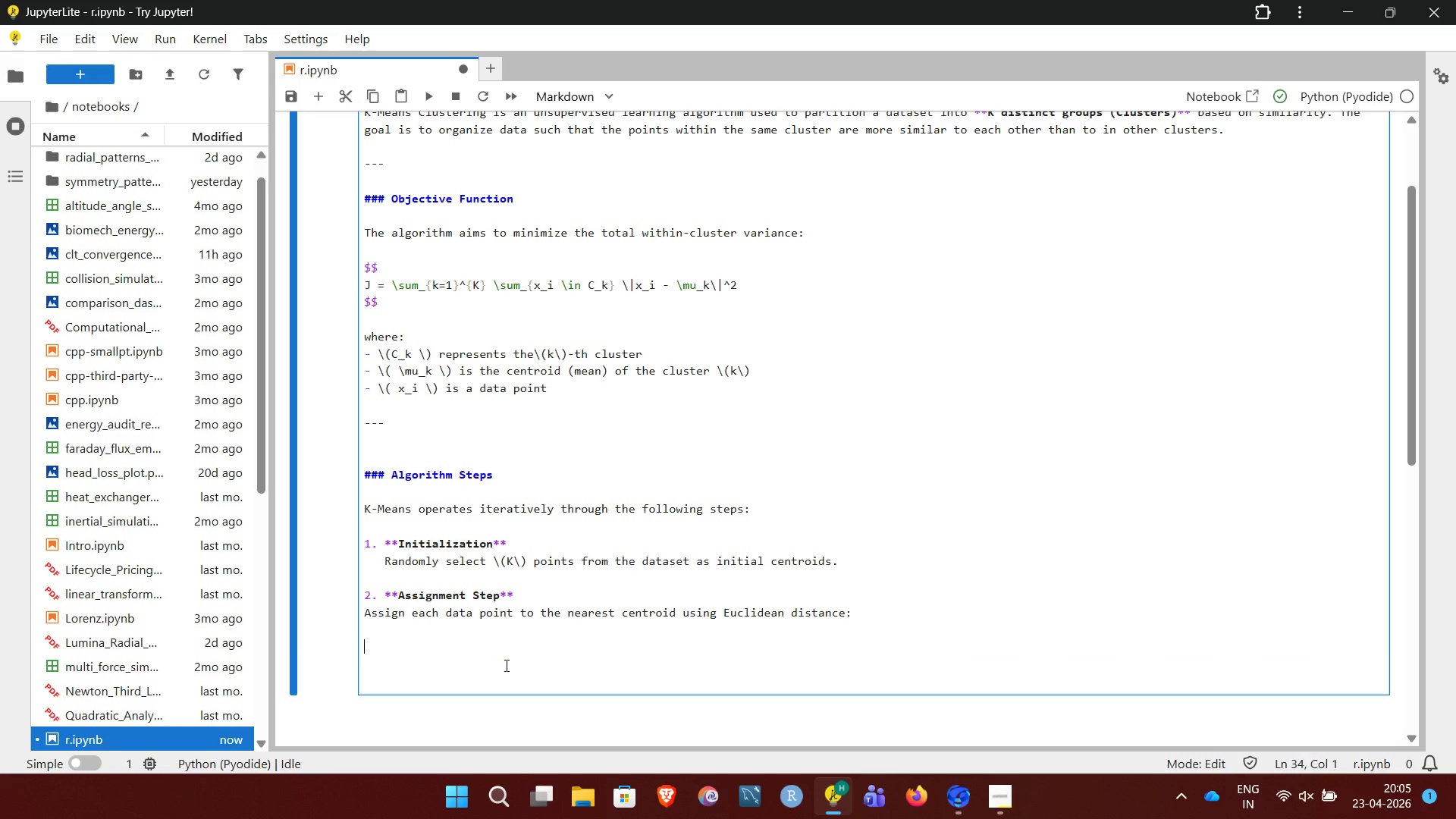 
key(Enter)
 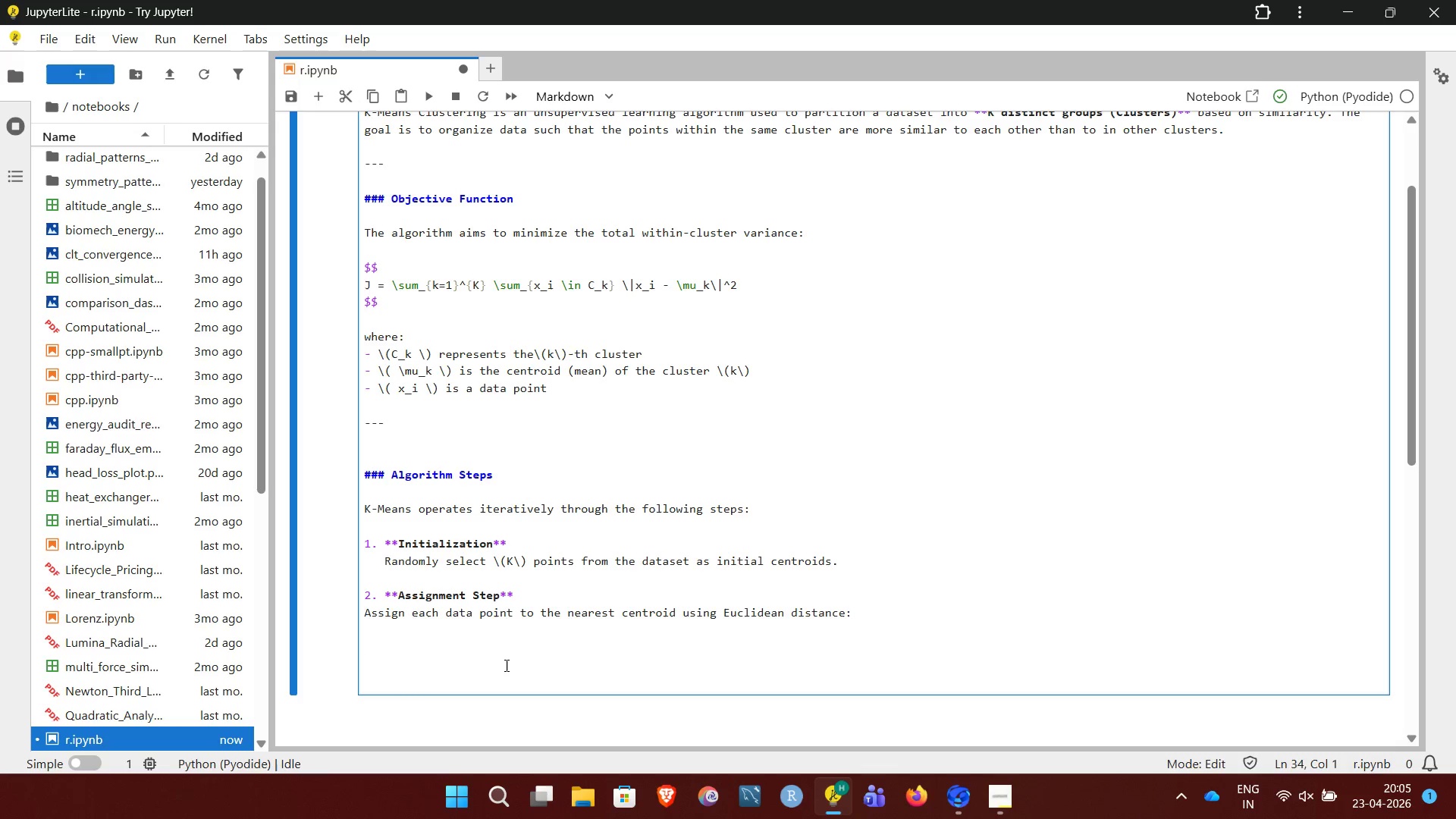 
type($$)
 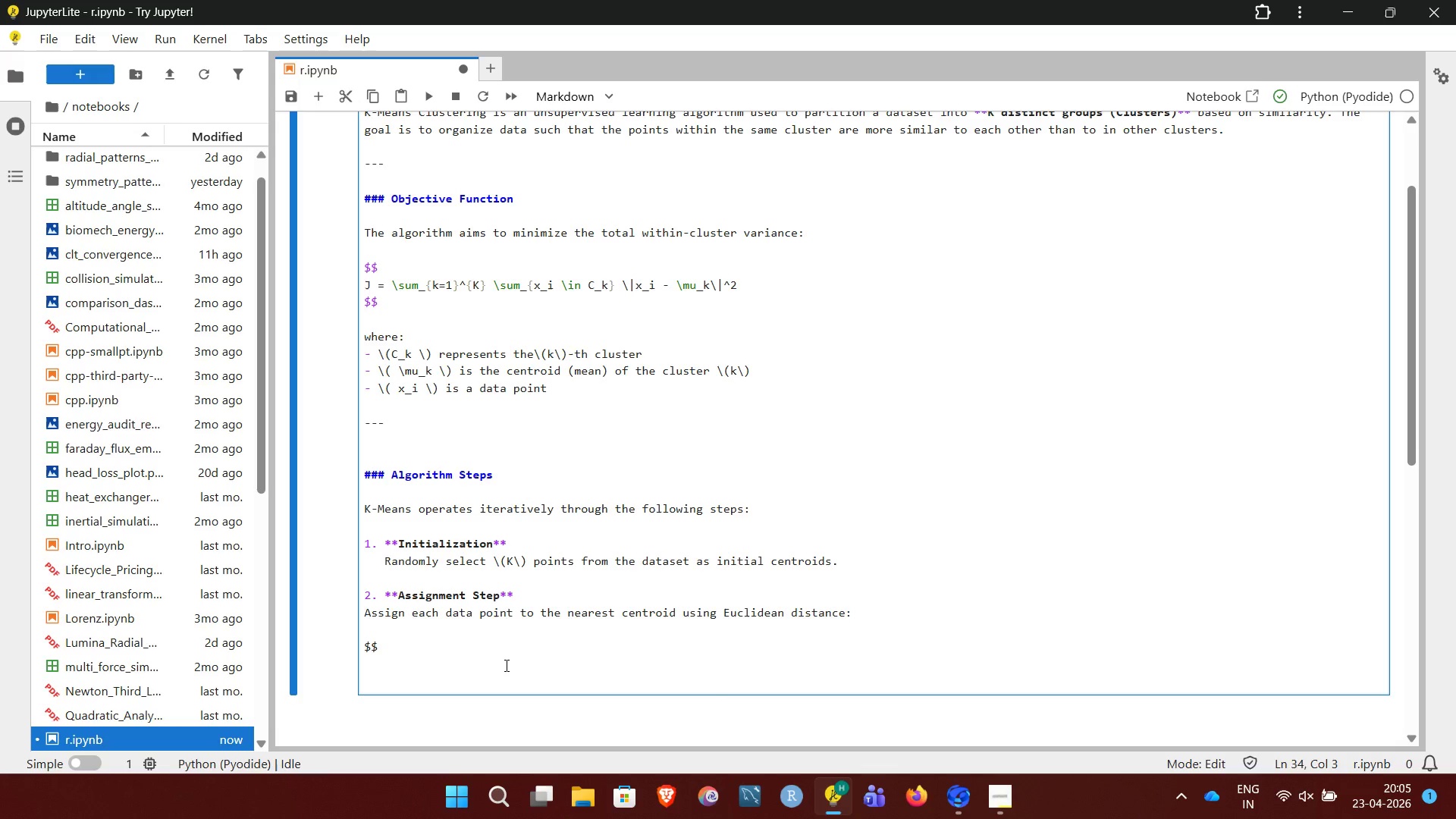 
key(Enter)
 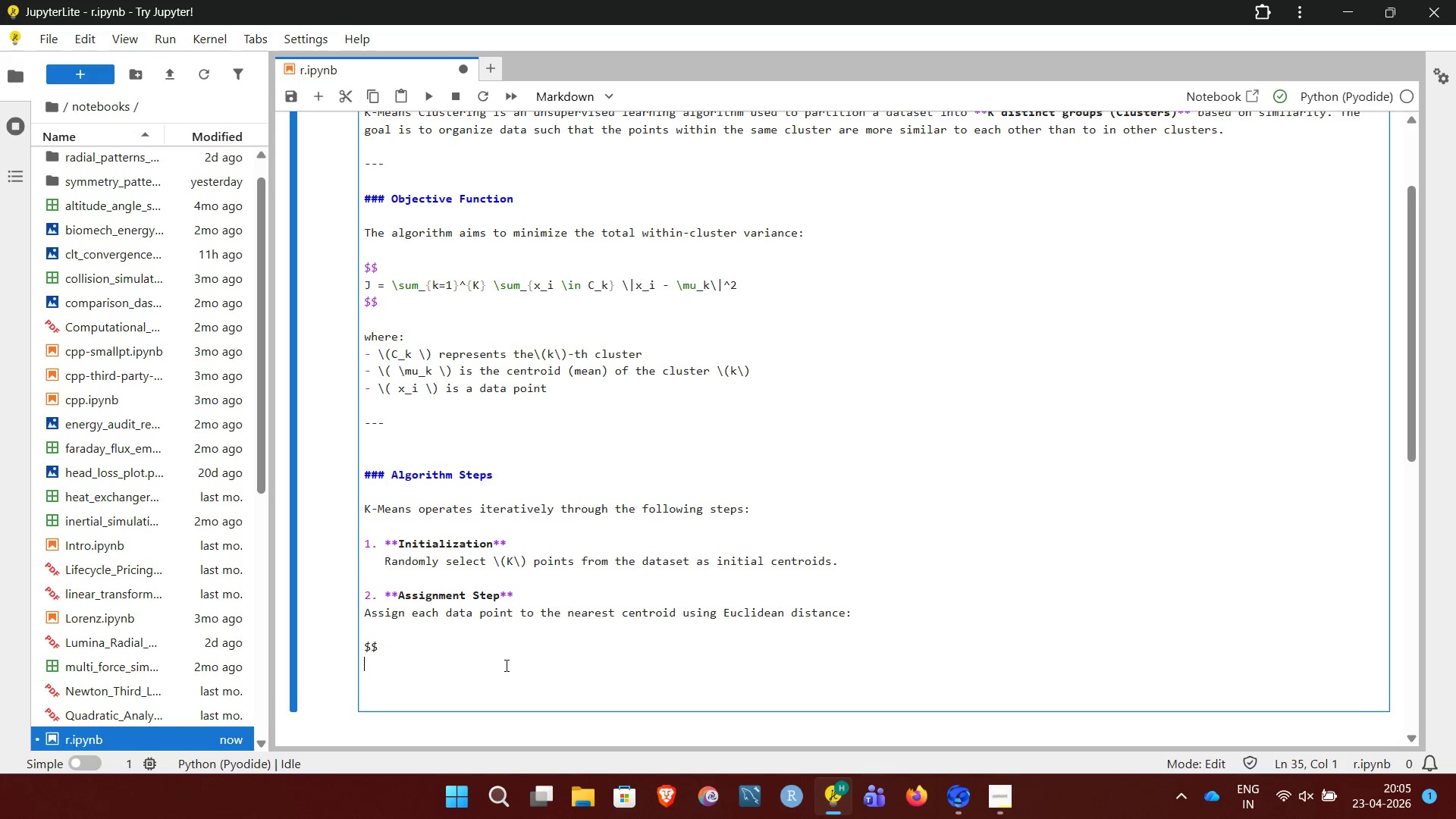 
type(c_i = \arg\min_k \|x_i - \mu_k\|)
 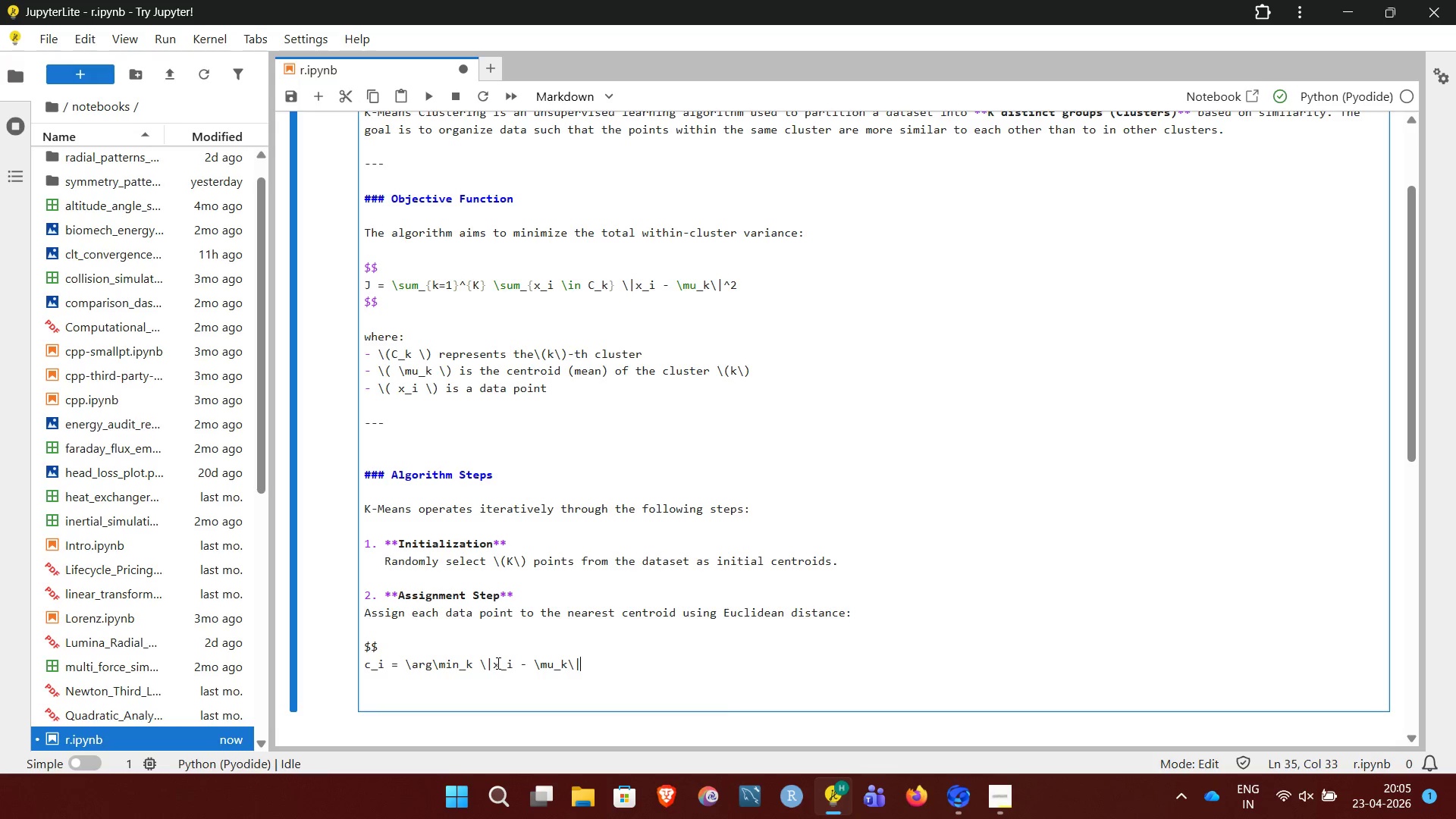 
key(Enter)
 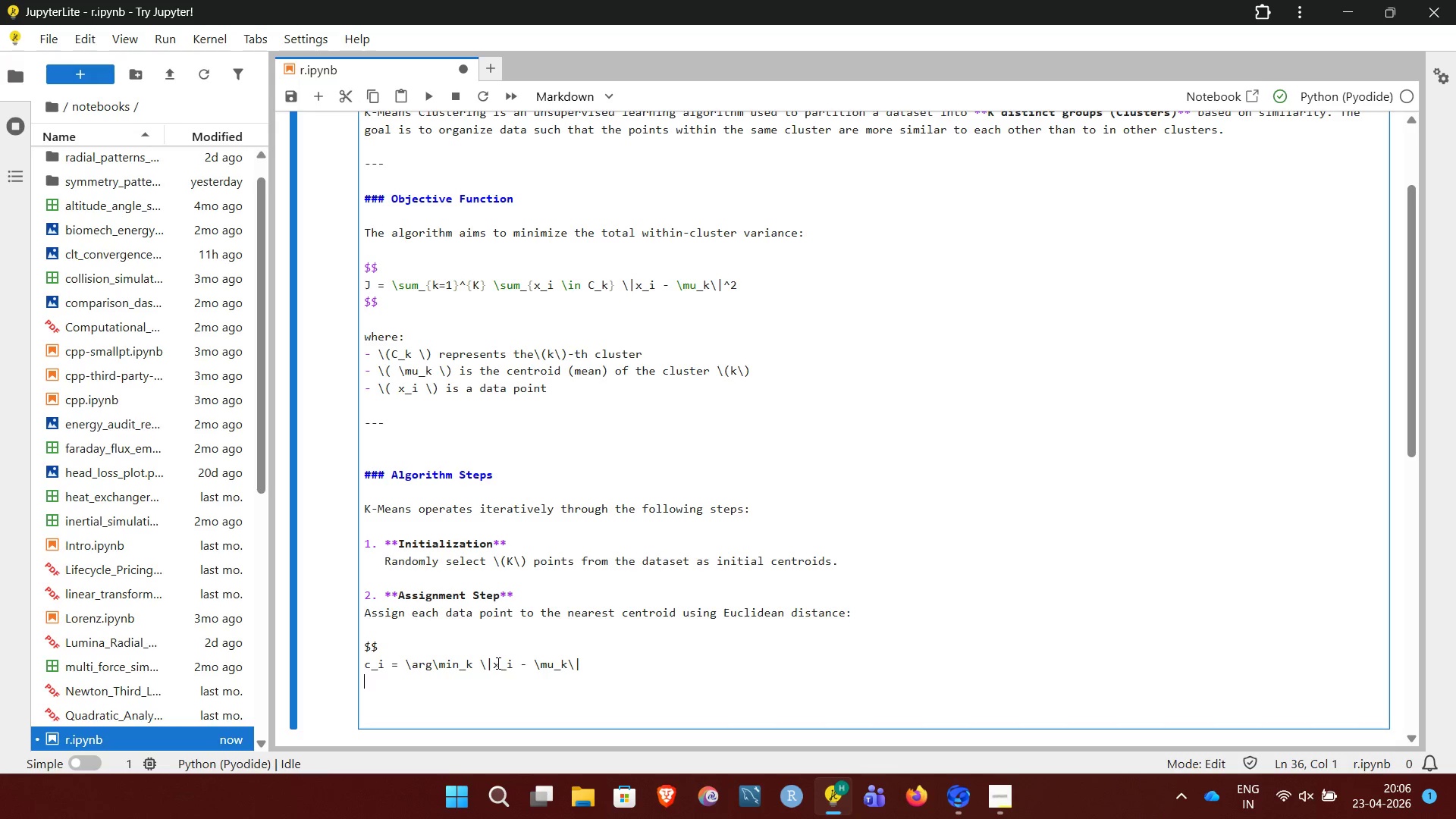 
type($$)
 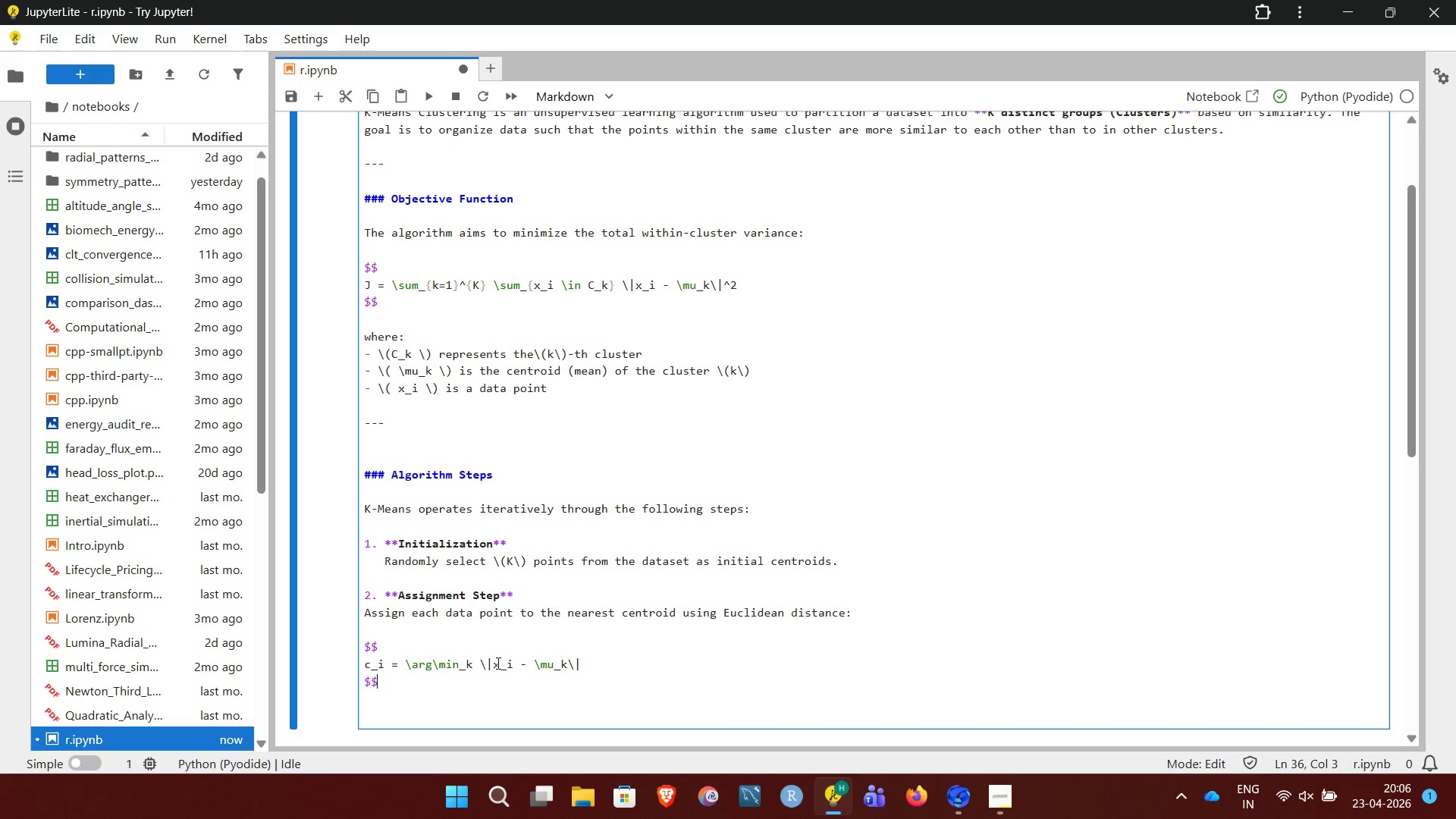 
key(Enter)
 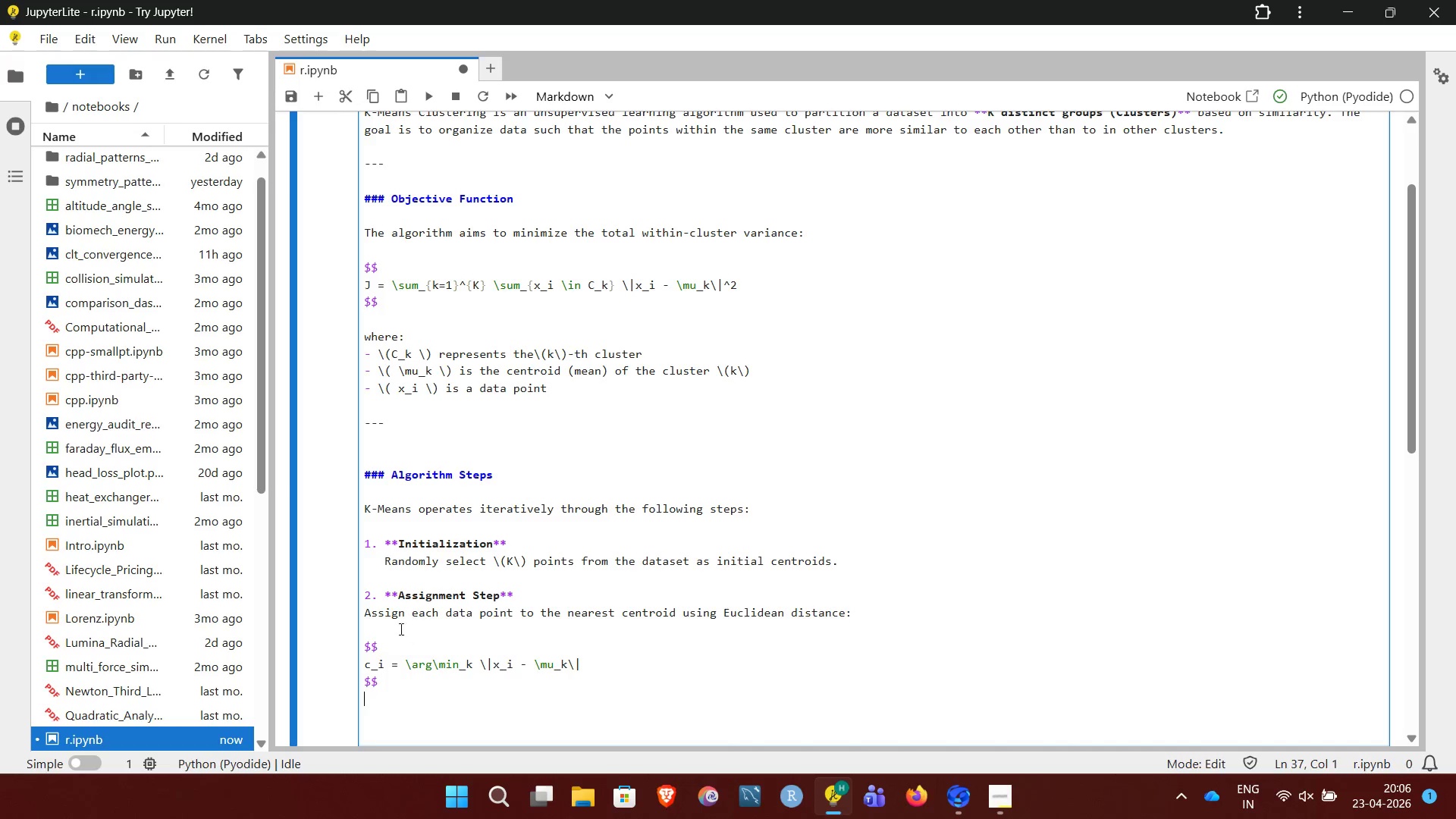 
left_click([362, 610])
 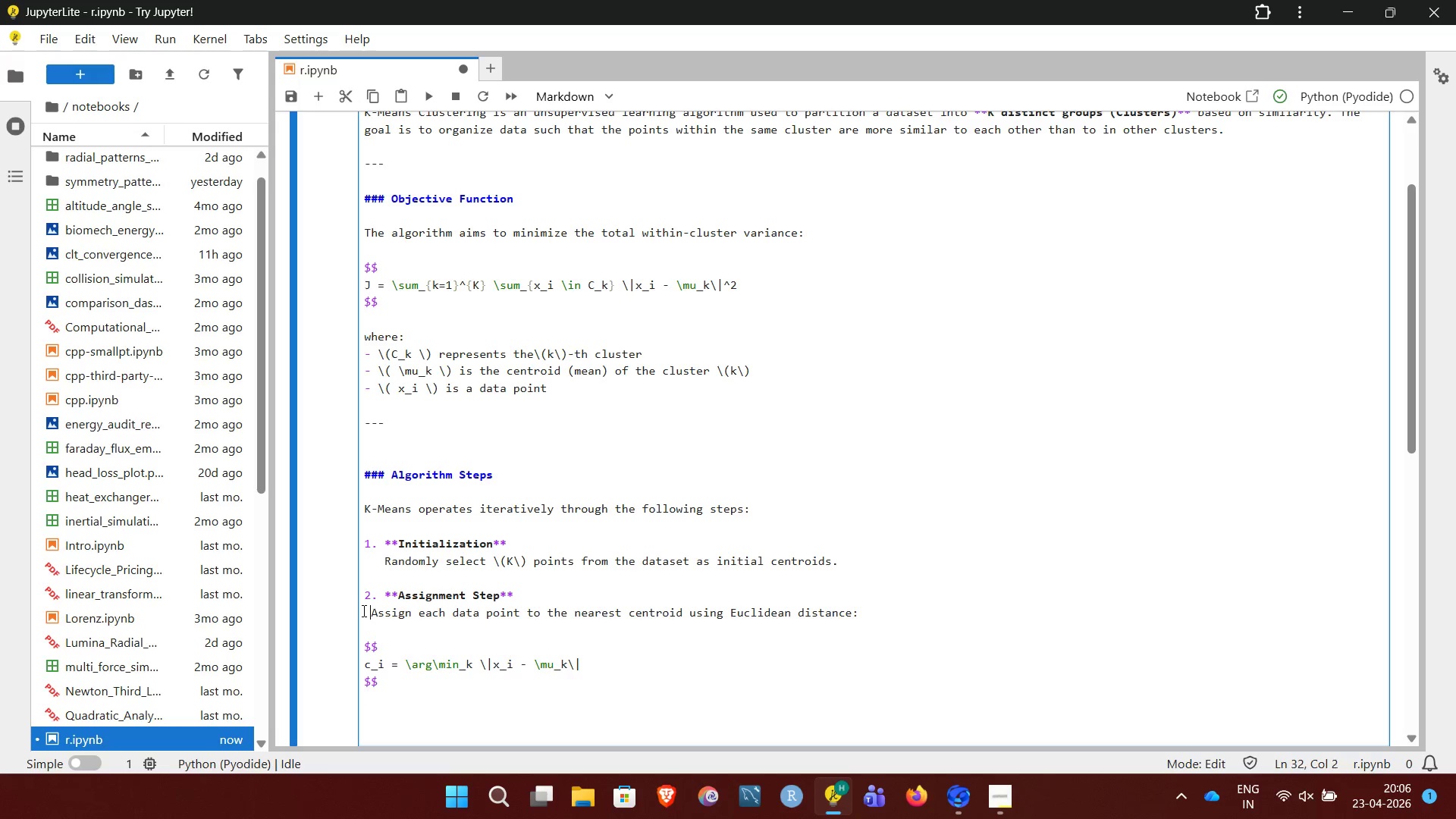 
key(Space)
 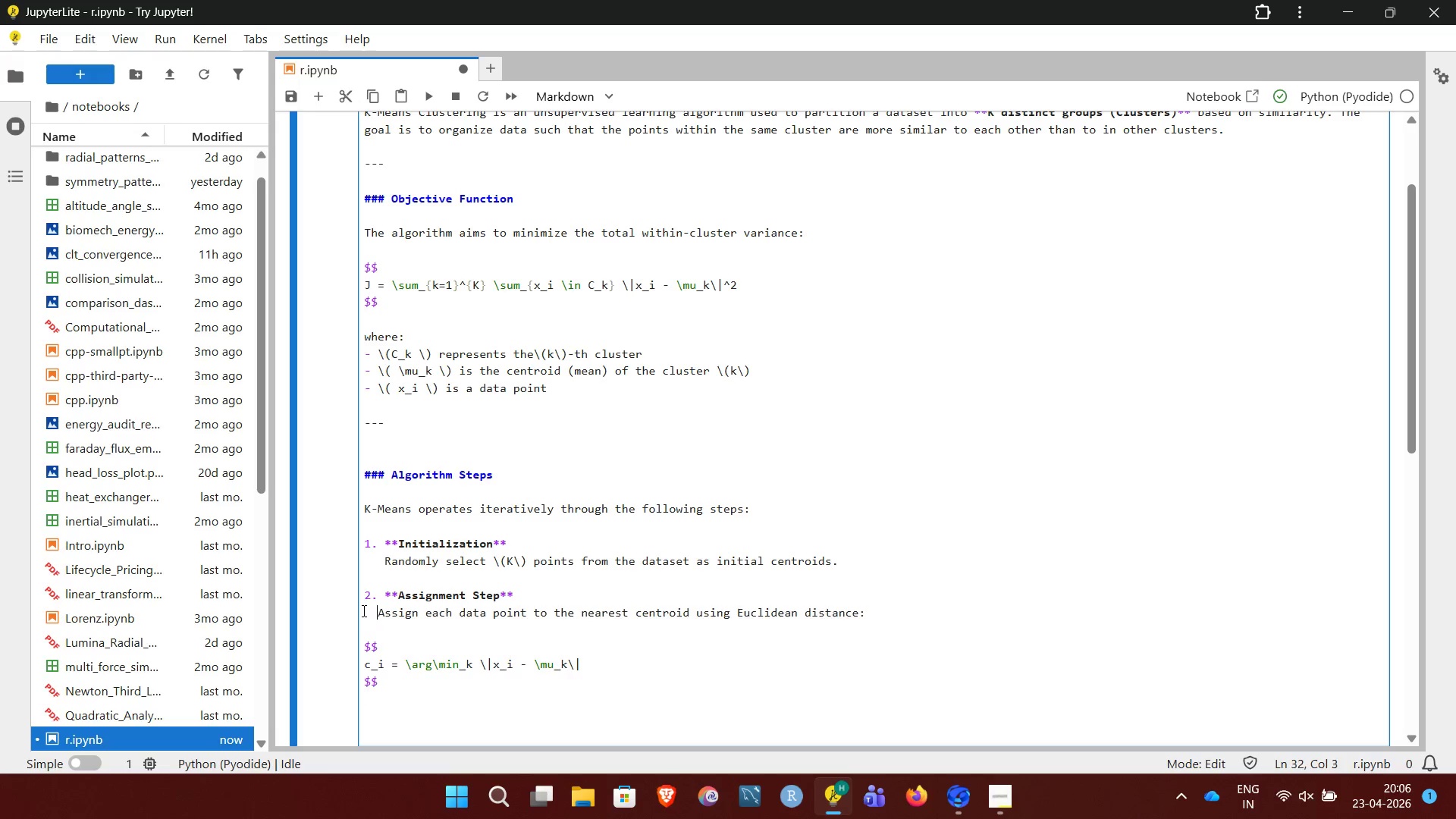 
key(Space)
 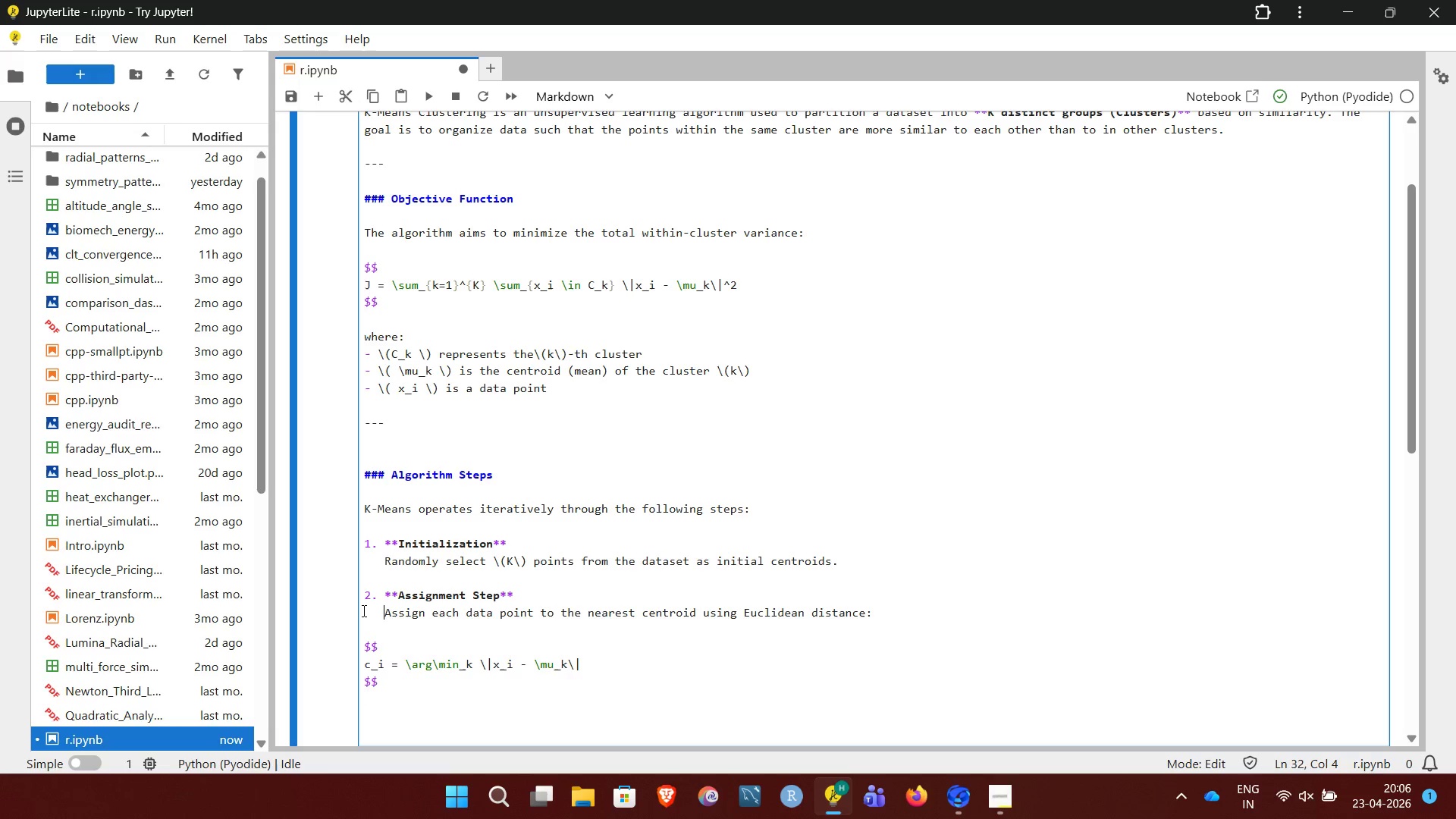 
key(Space)
 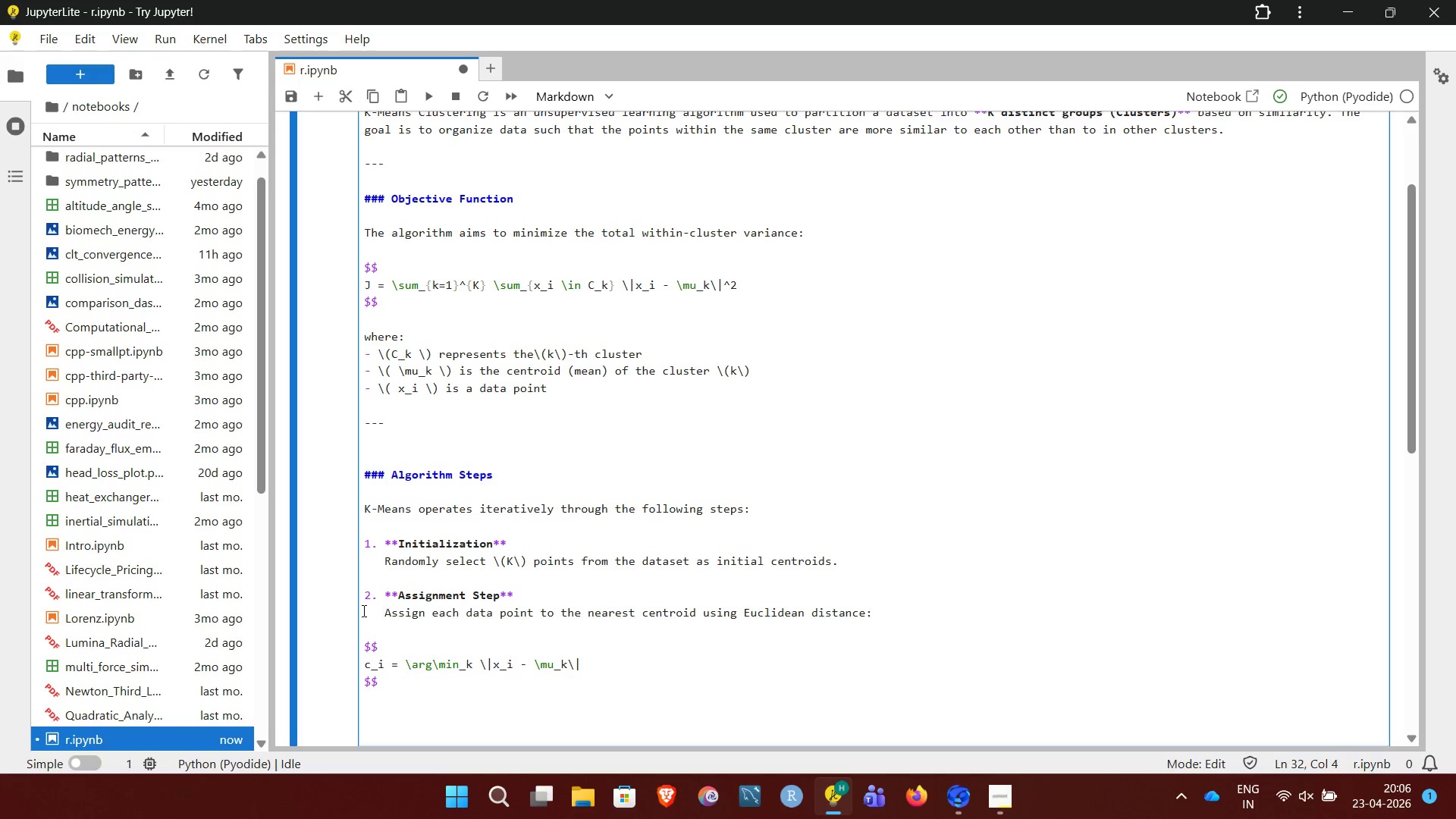 
key(Space)
 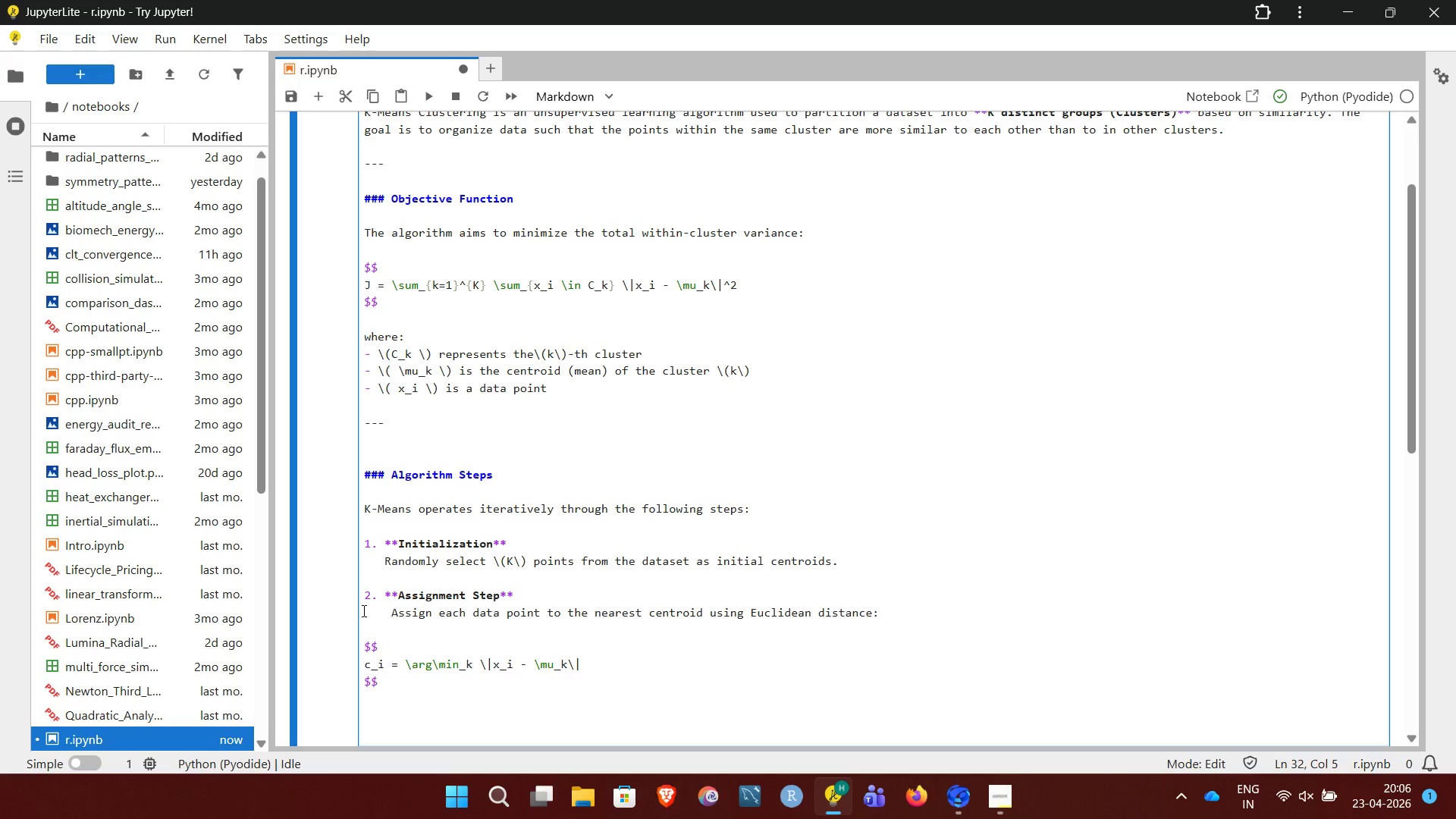 
key(Backspace)
 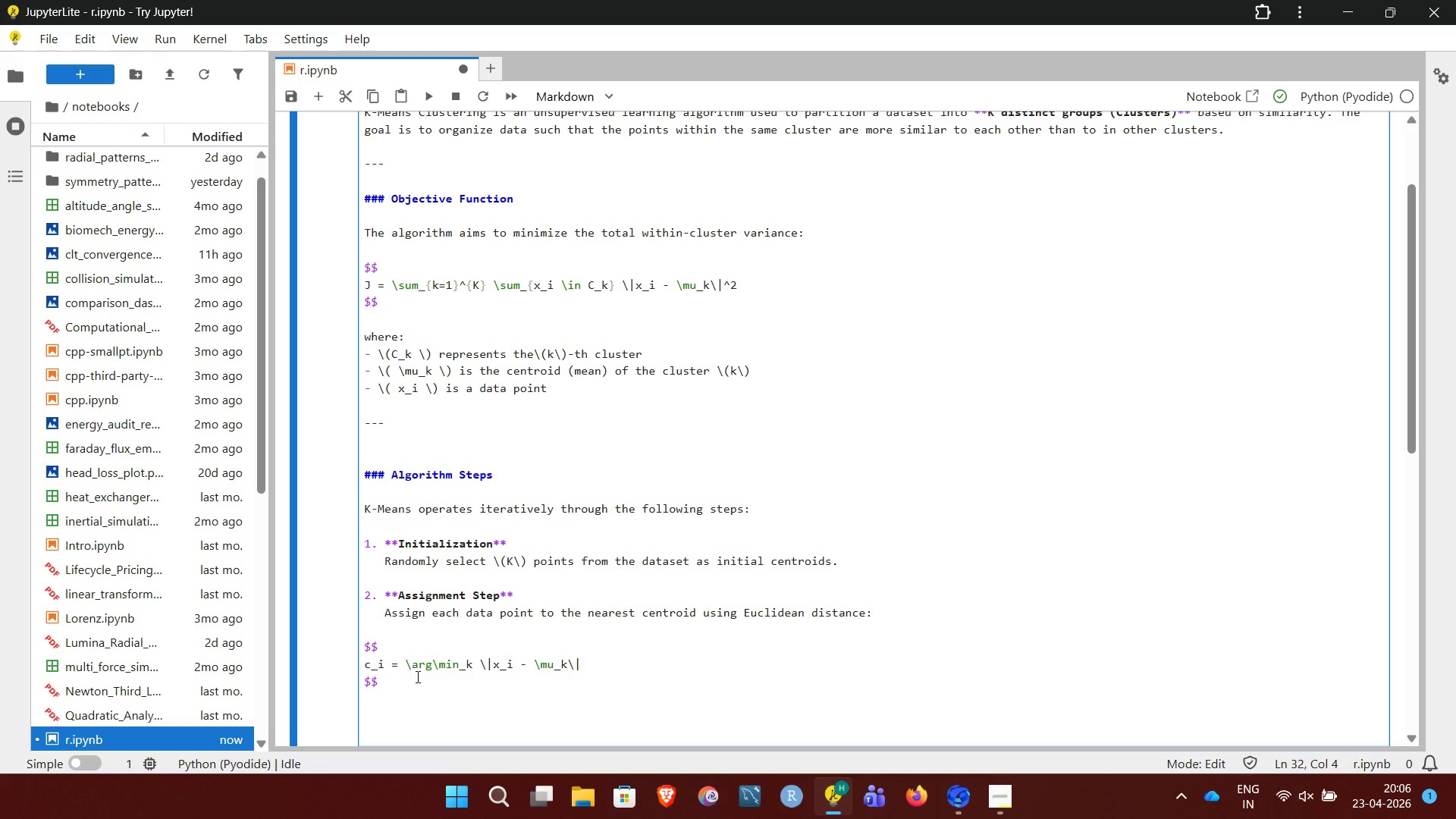 
left_click([418, 682])
 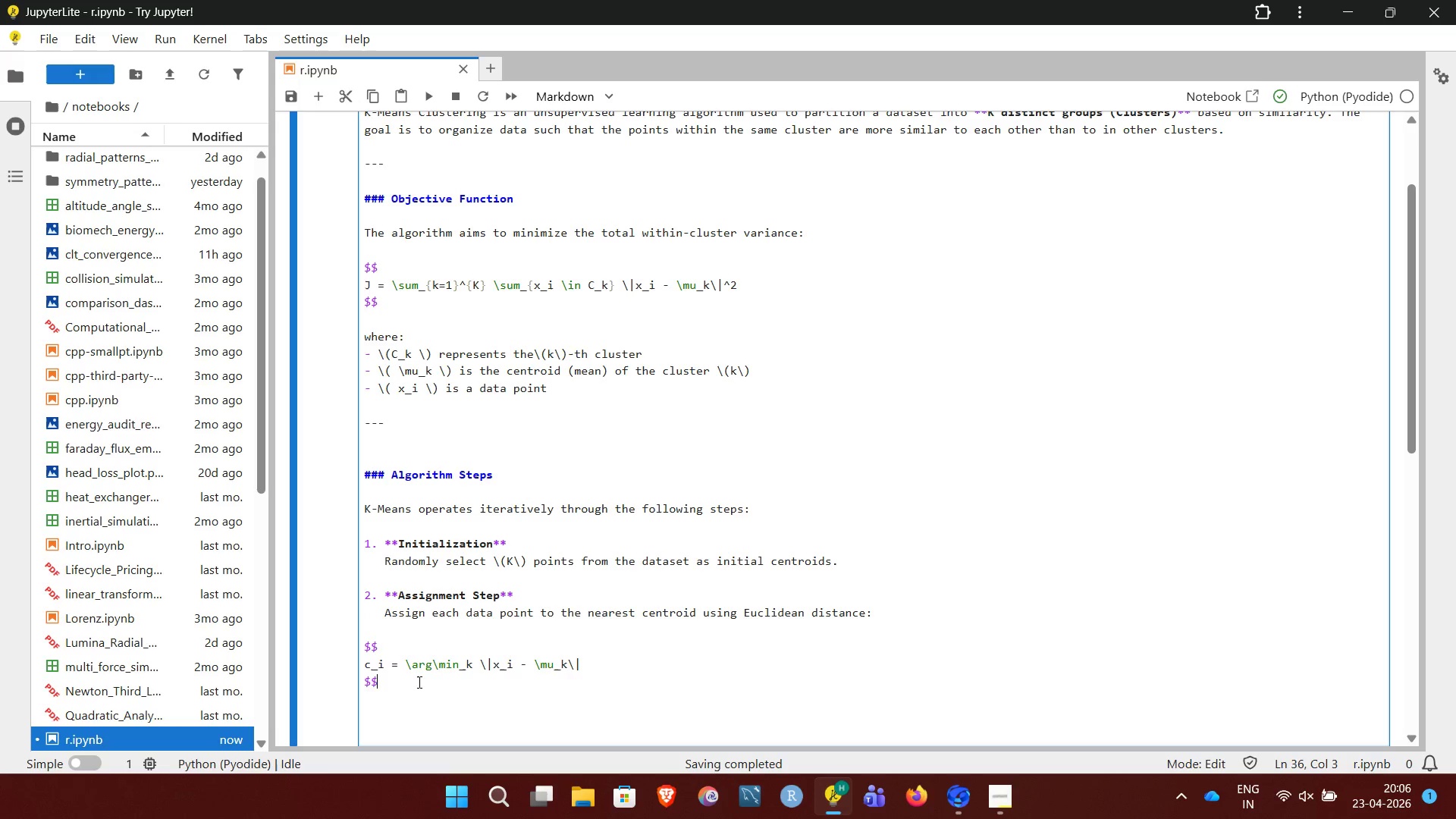 
wait(10.09)
 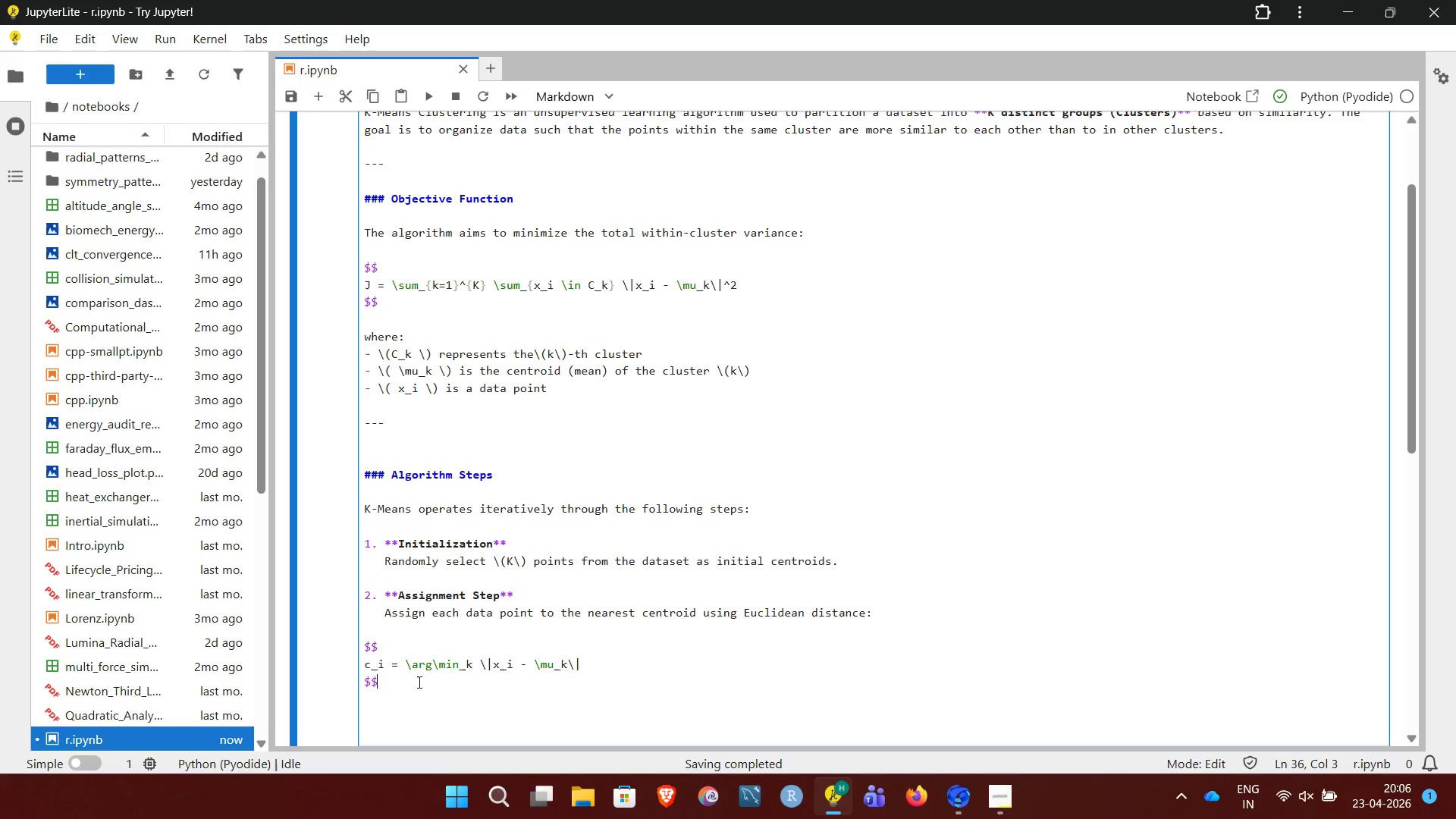 
key(Enter)
 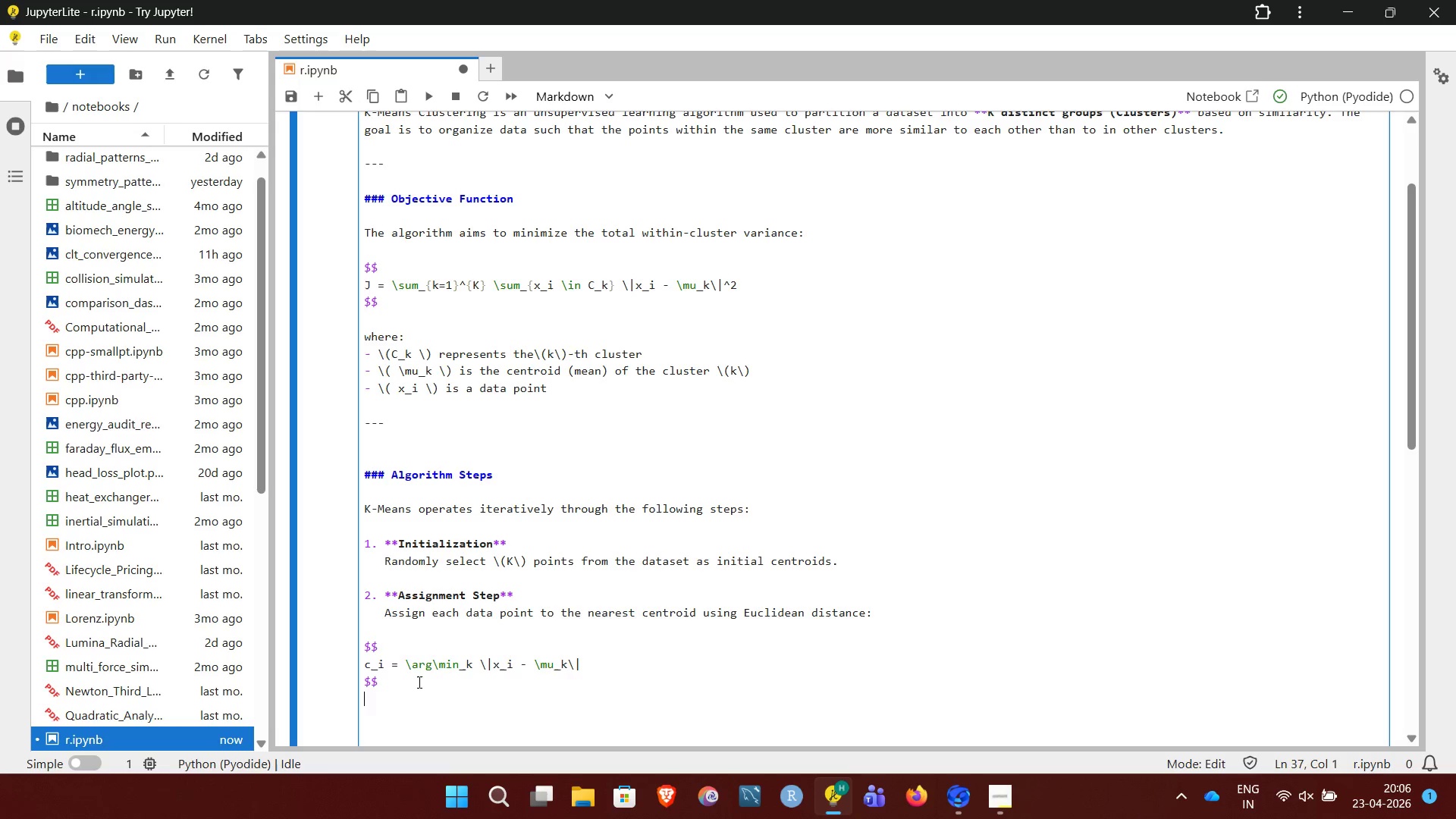 
key(Enter)
 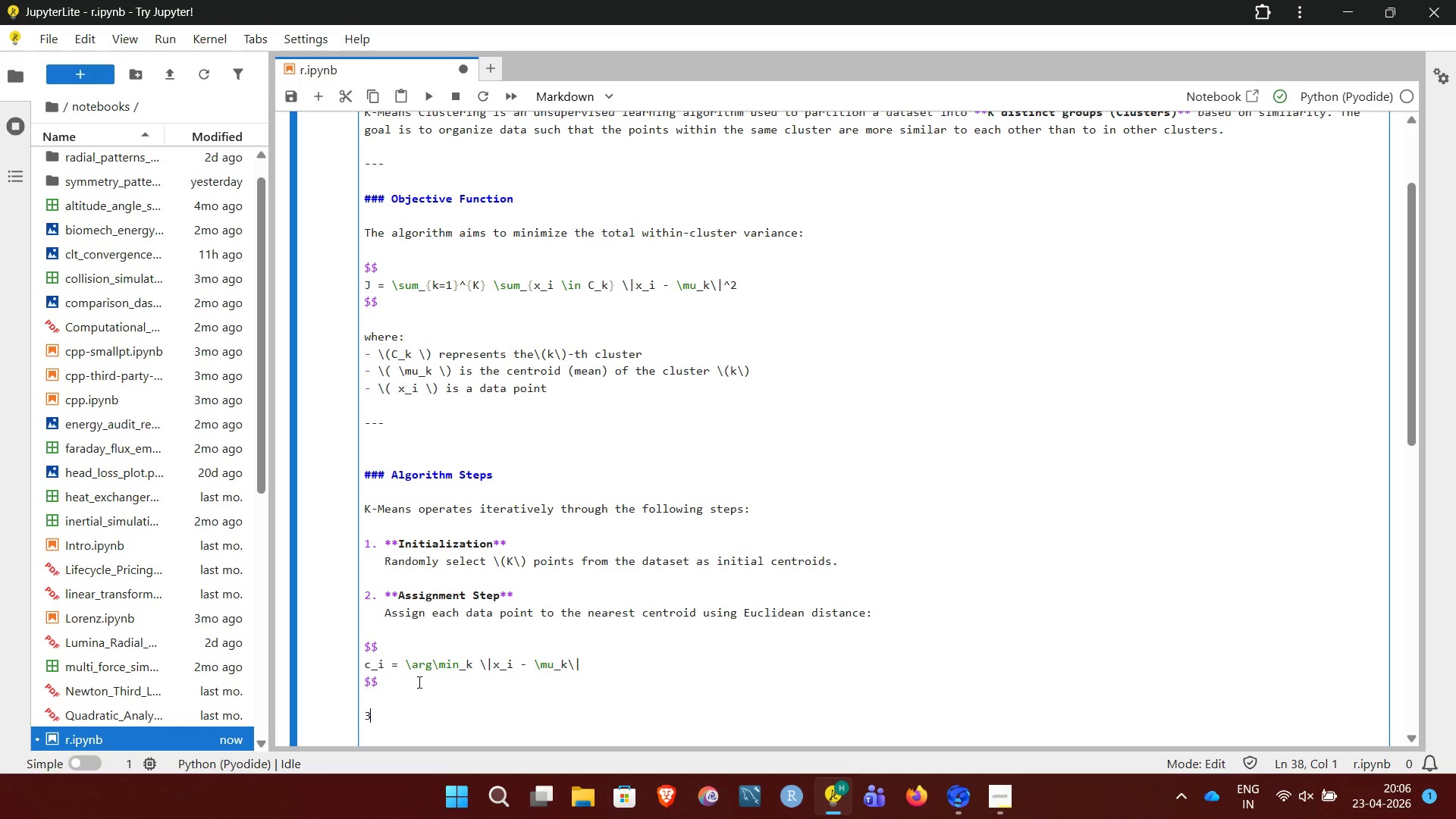 
key(3)
 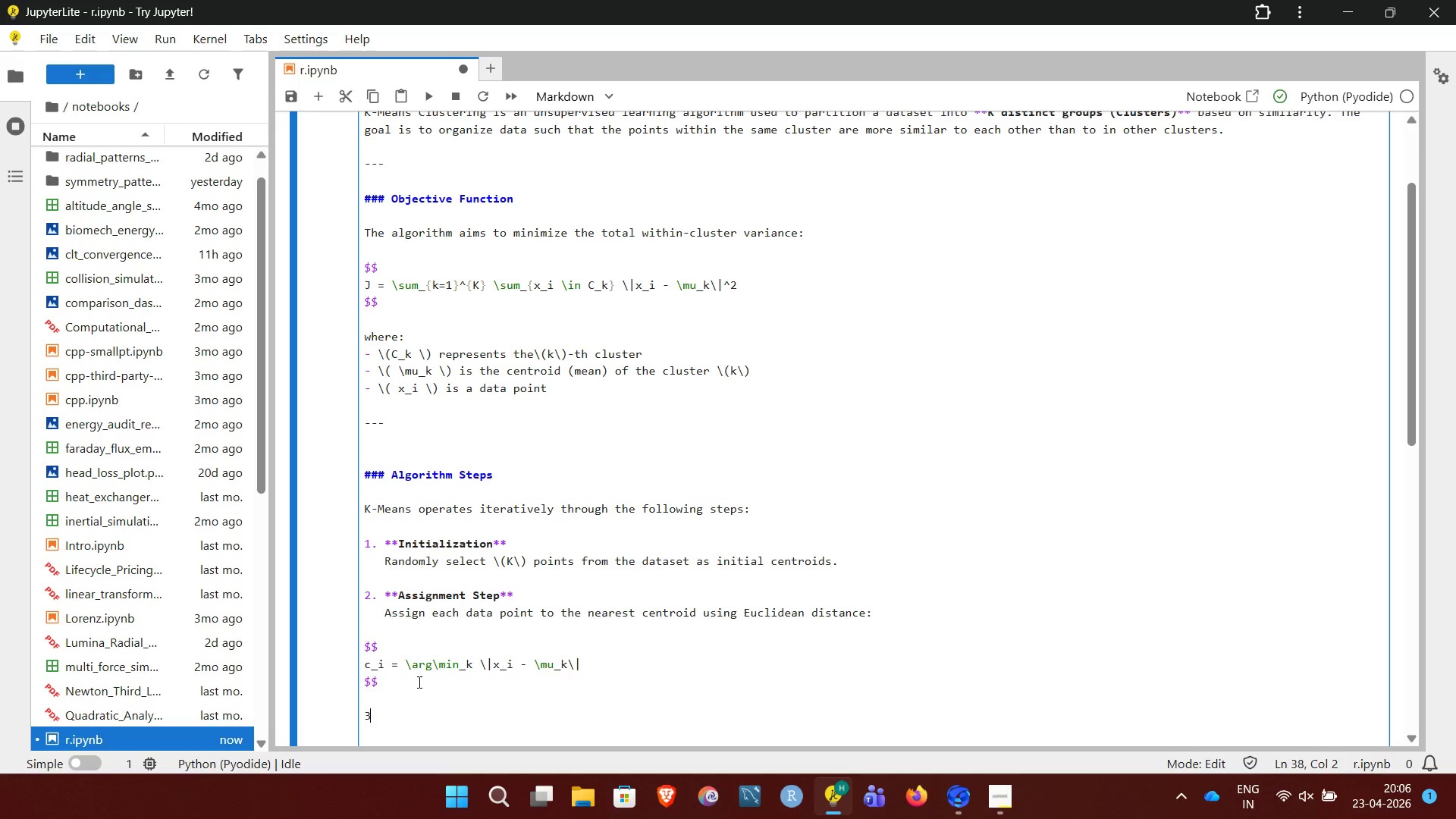 
key(Comma)
 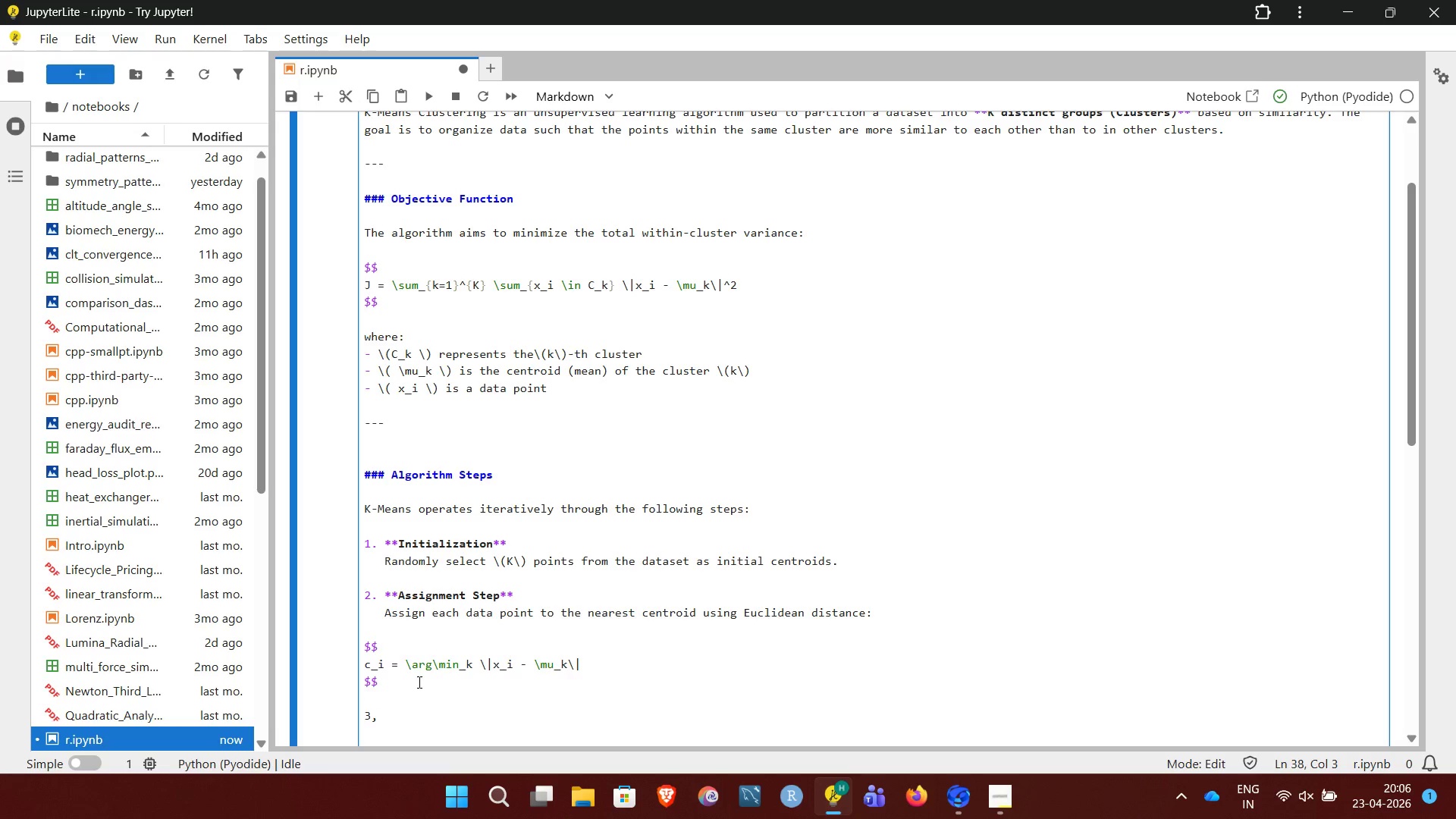 
key(Backspace)
 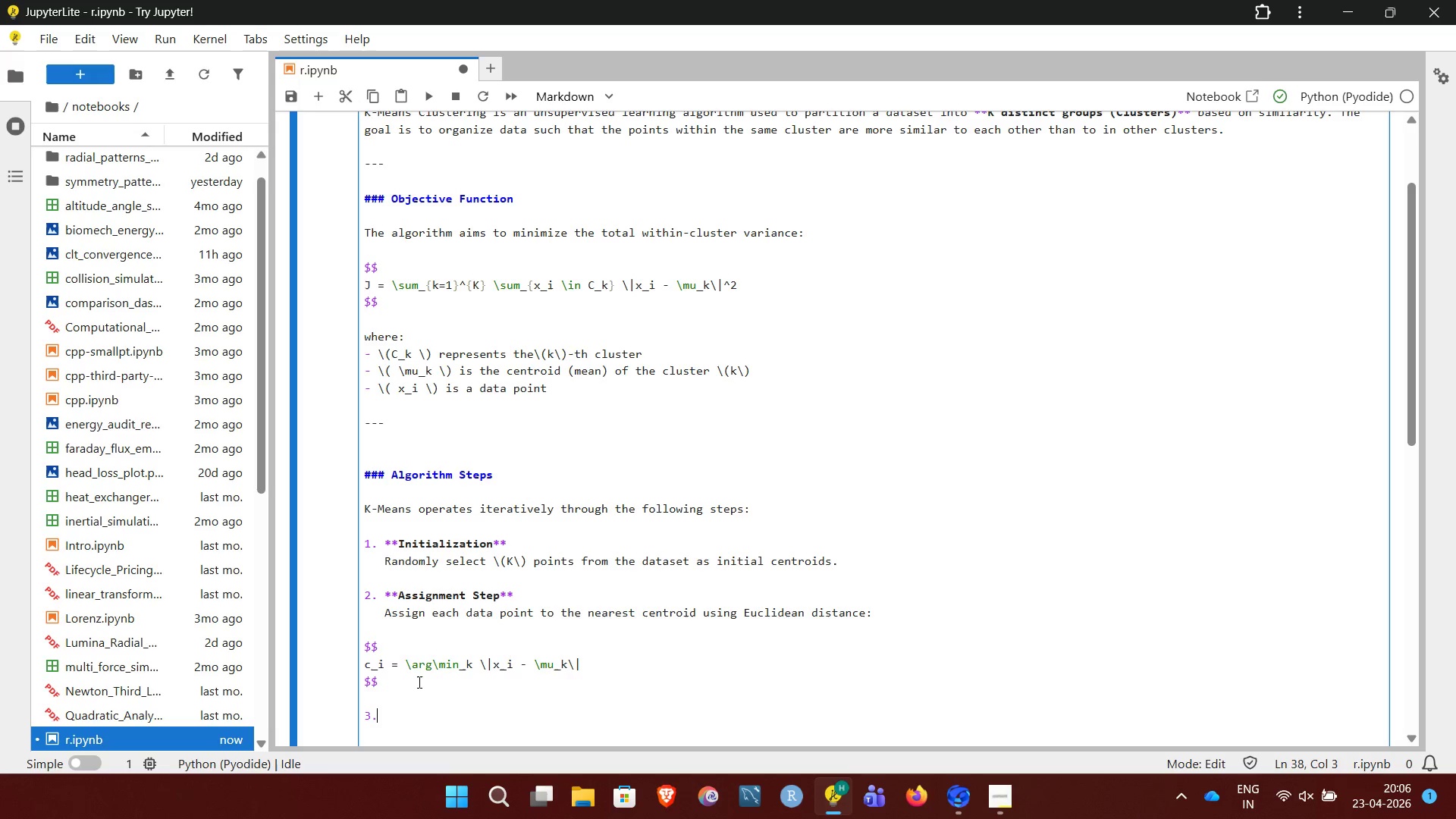 
key(Period)
 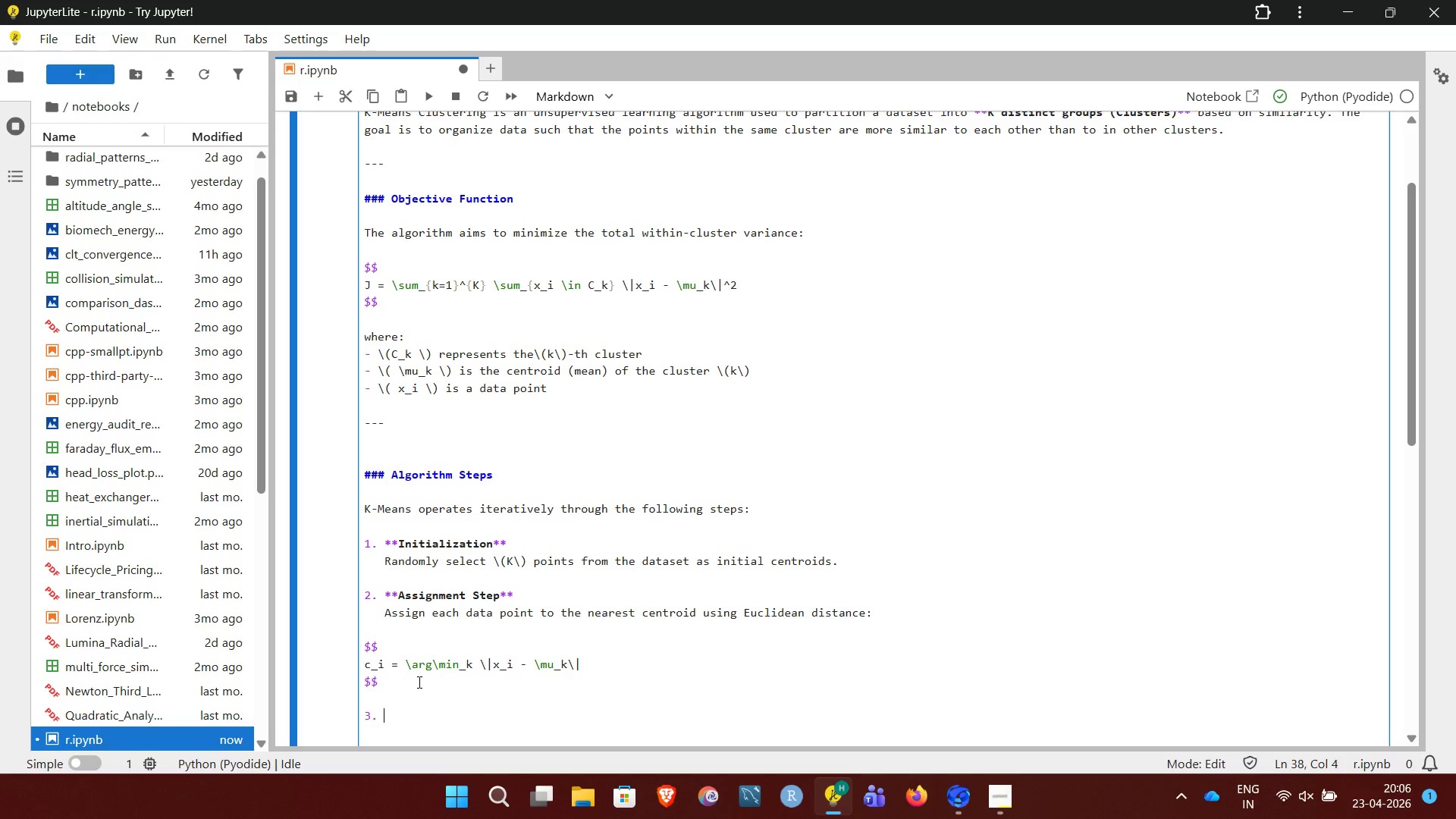 
key(Space)
 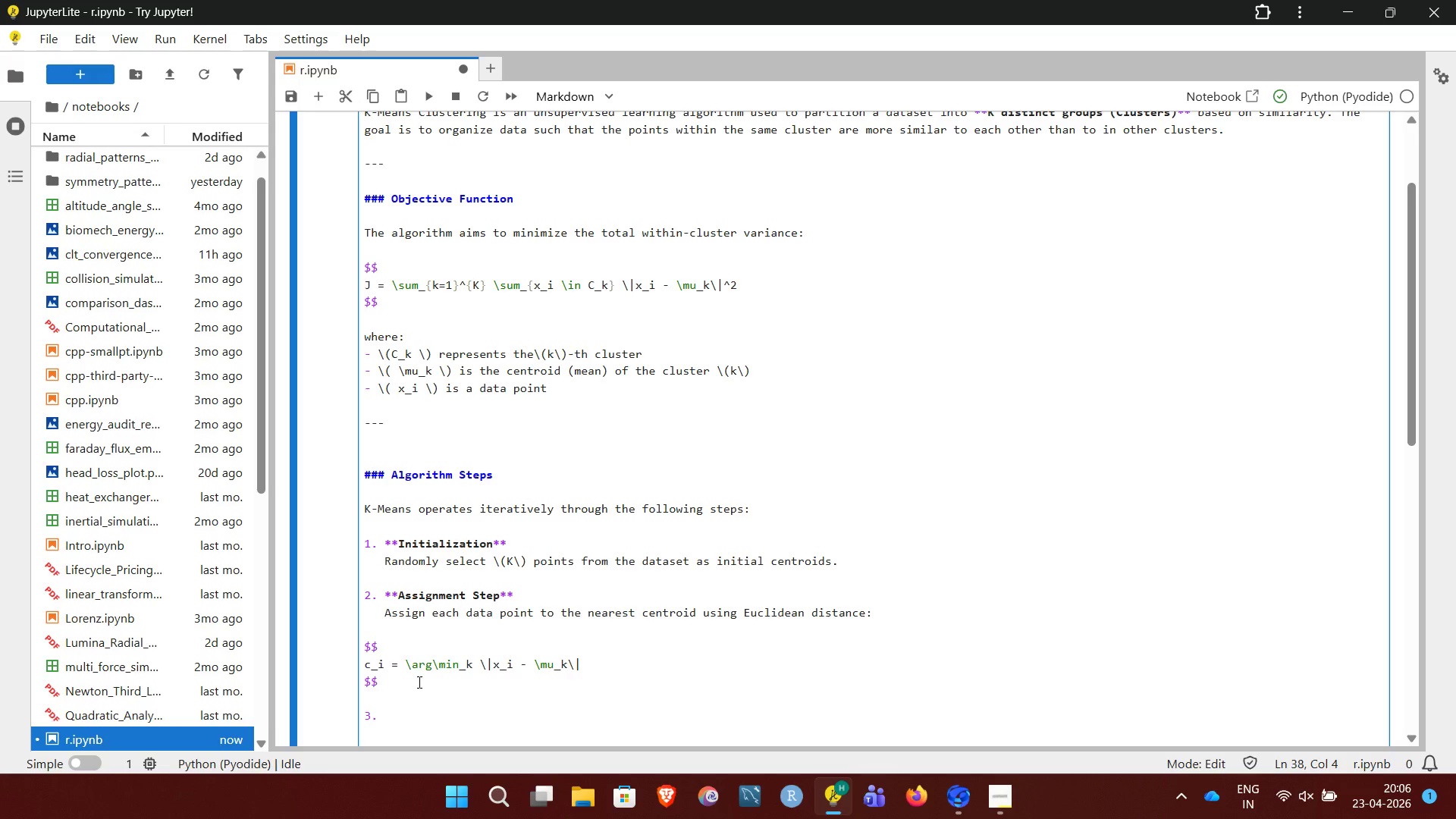 
key(NumpadMultiply)
 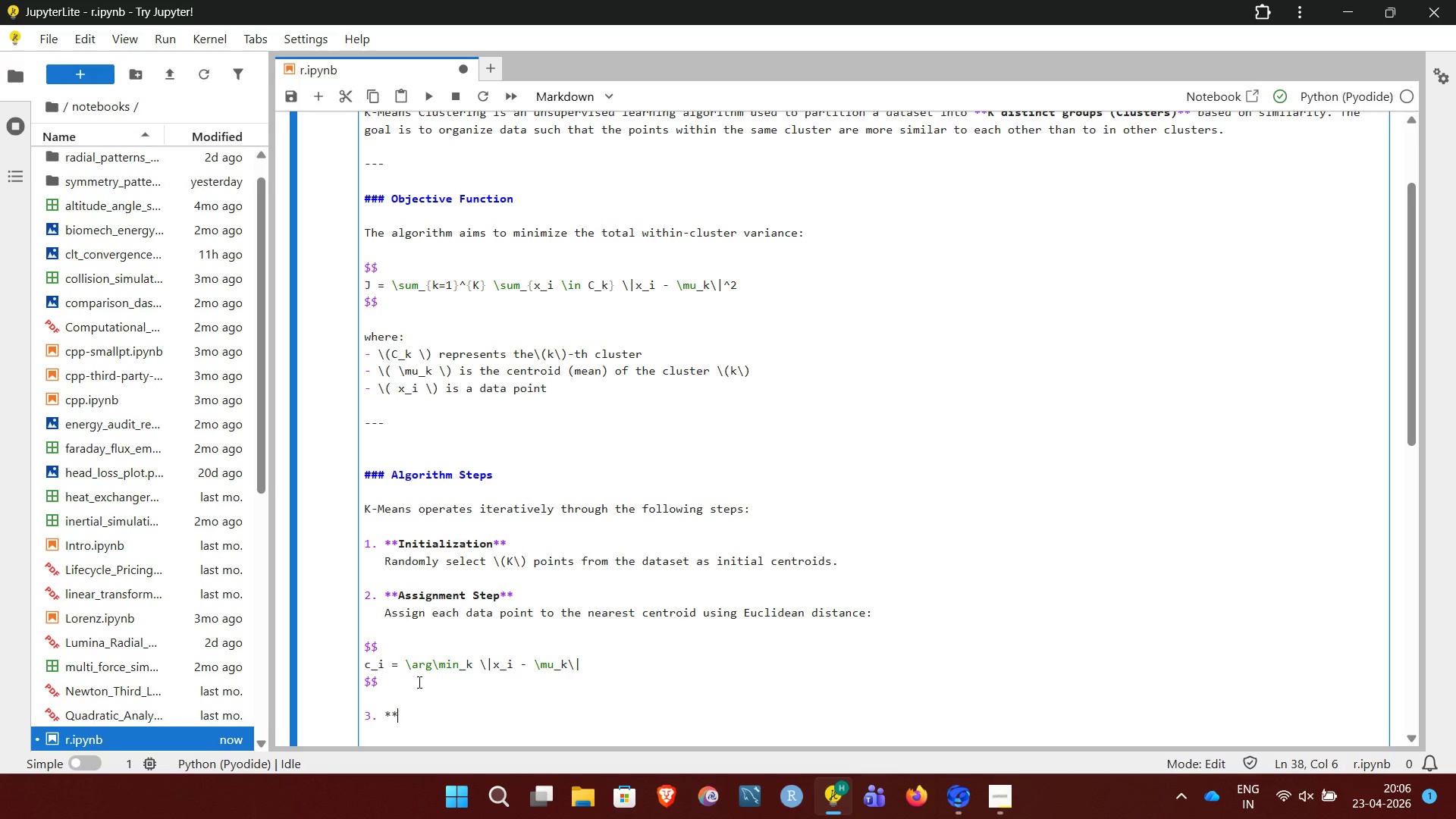 
key(NumpadMultiply)
 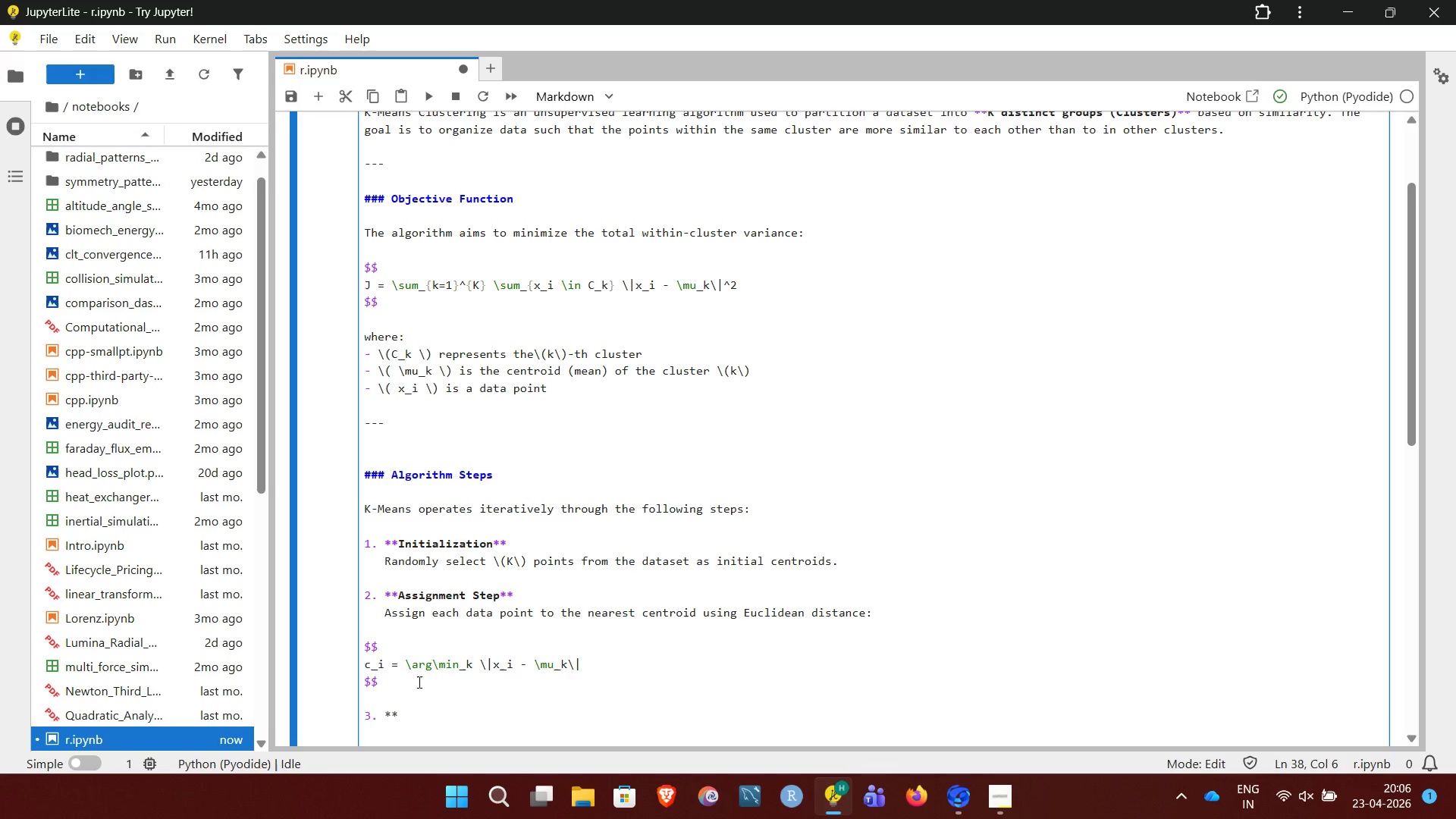 
wait(7.28)
 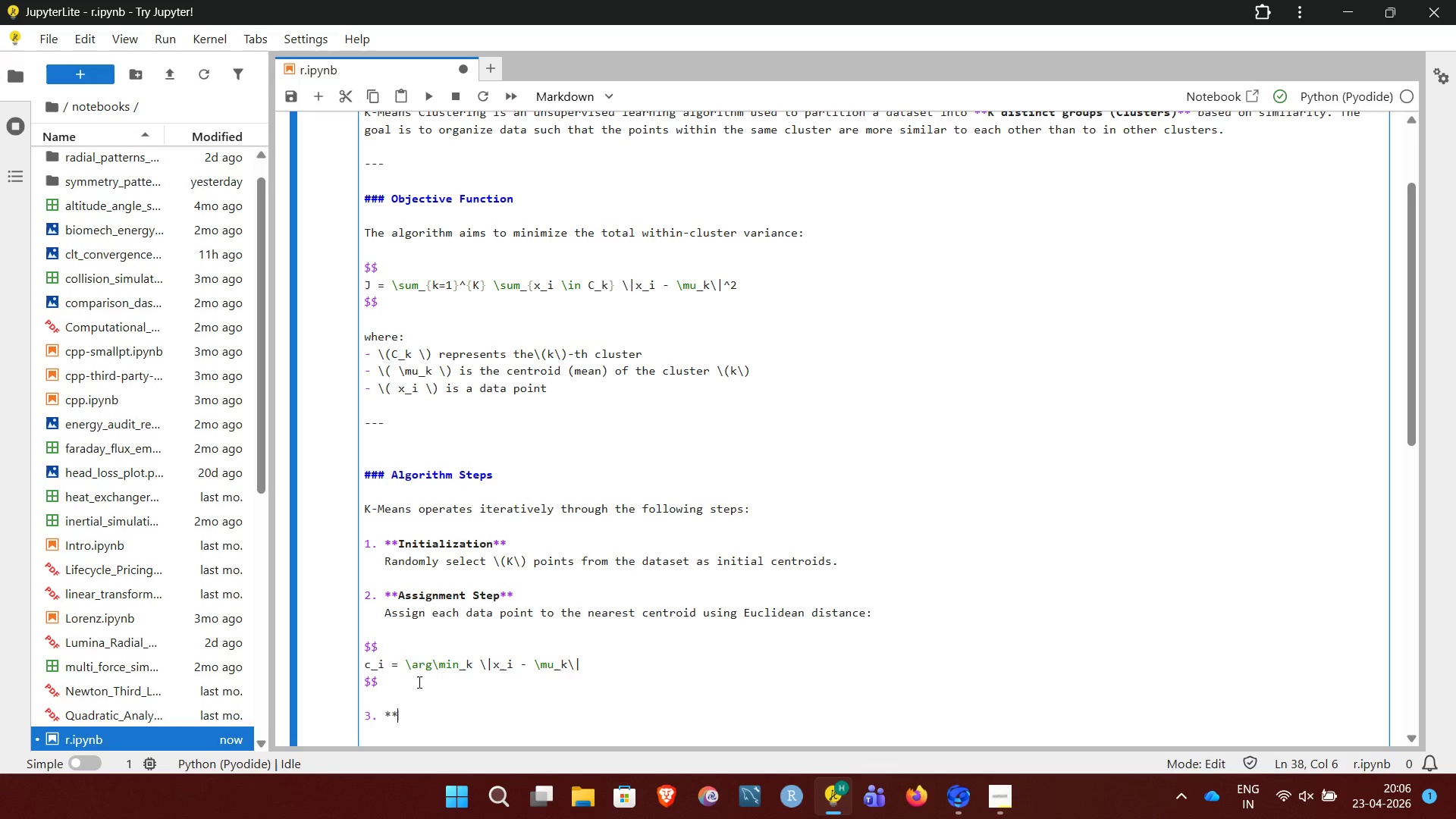 
type(Update)
 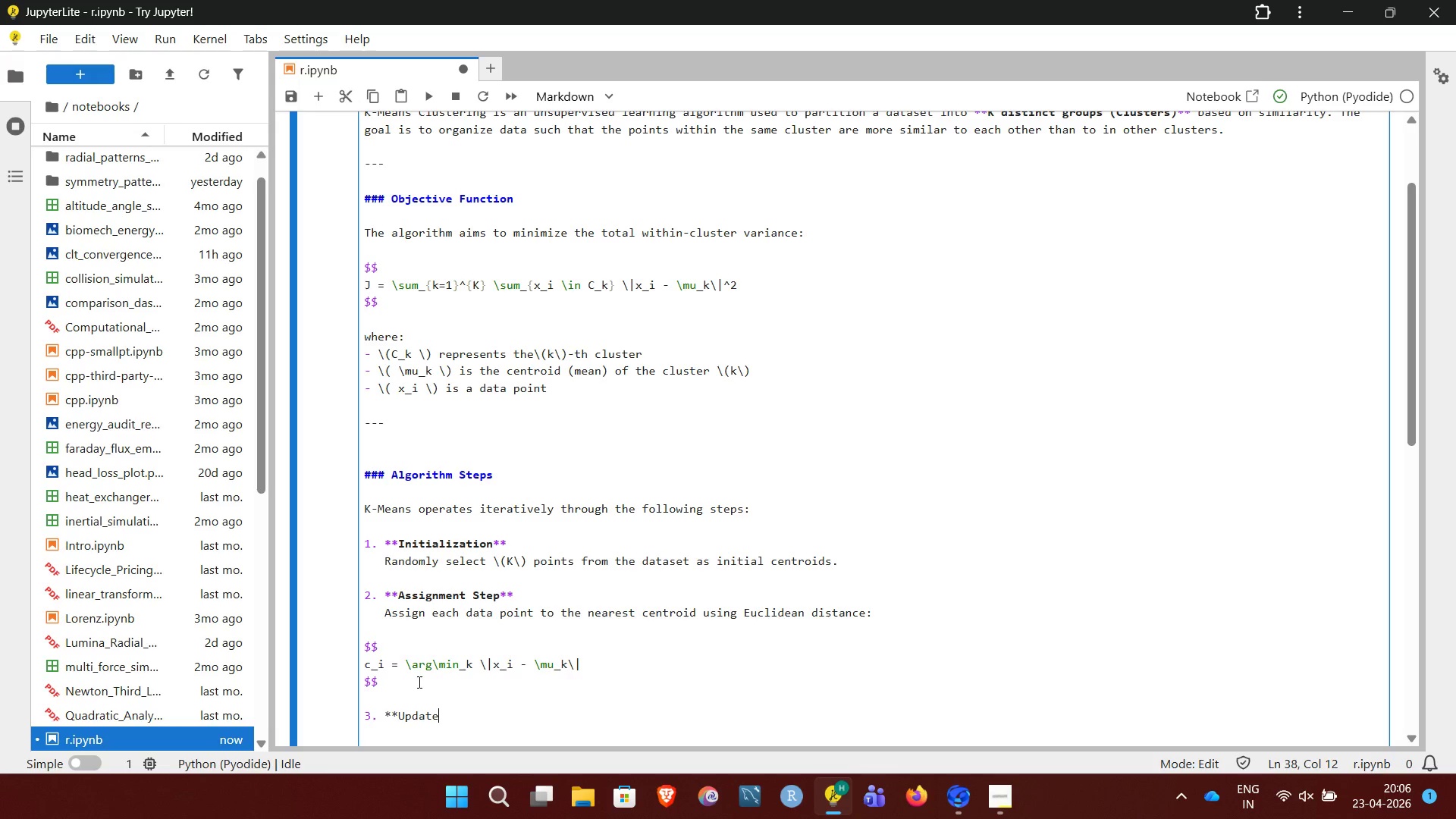 
type( Step**)
 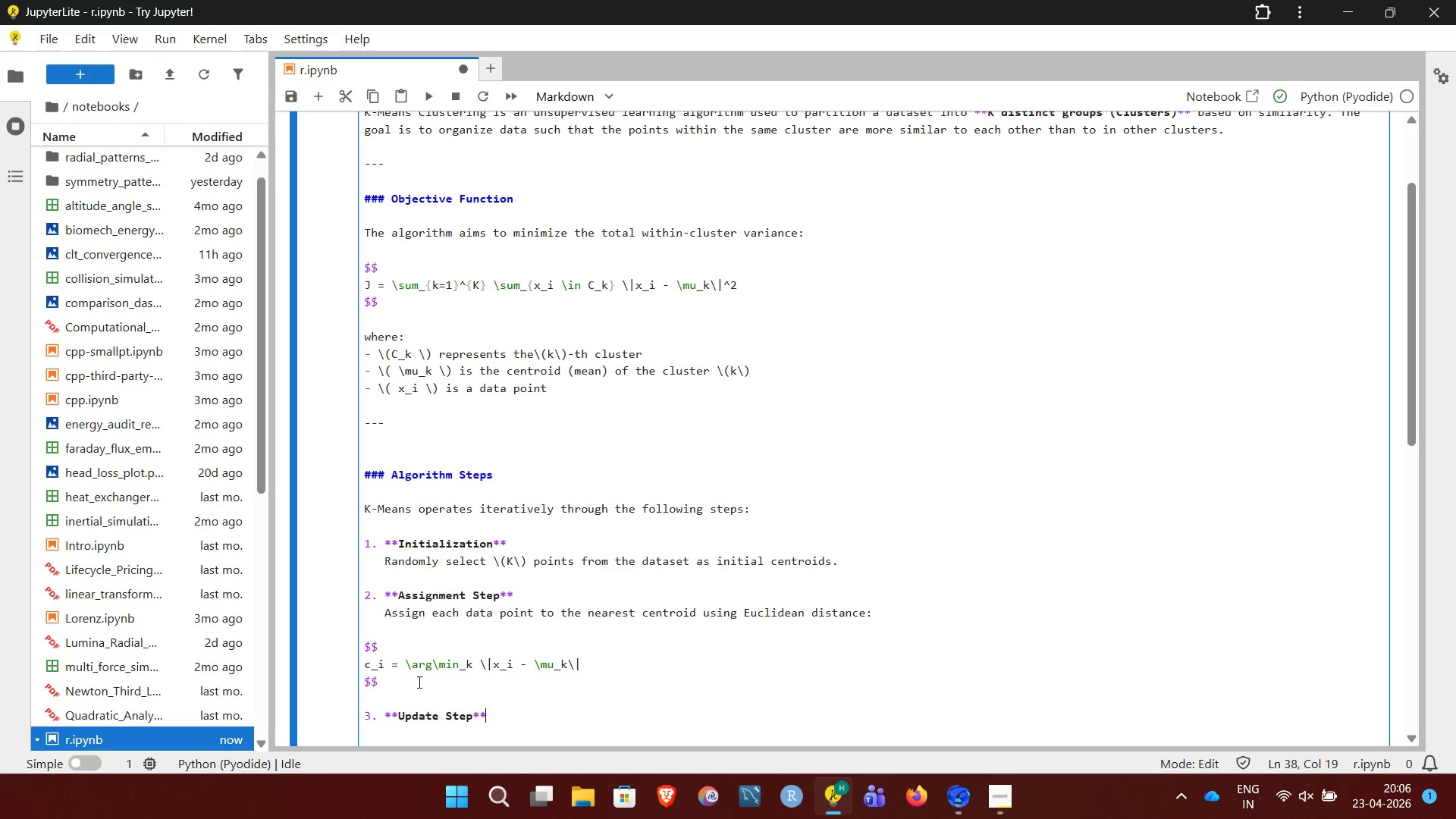 
key(Enter)
 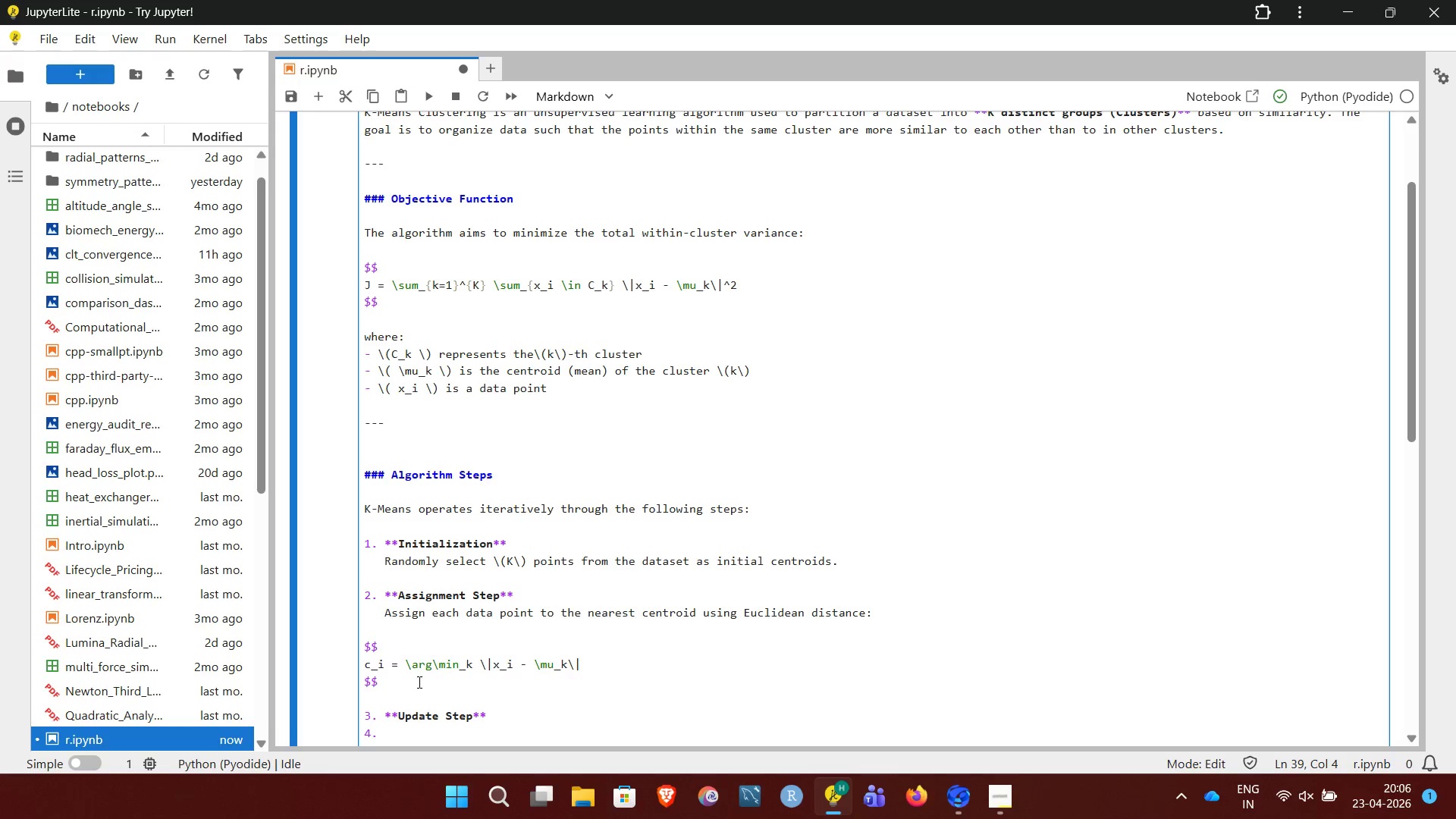 
key(Backspace)
 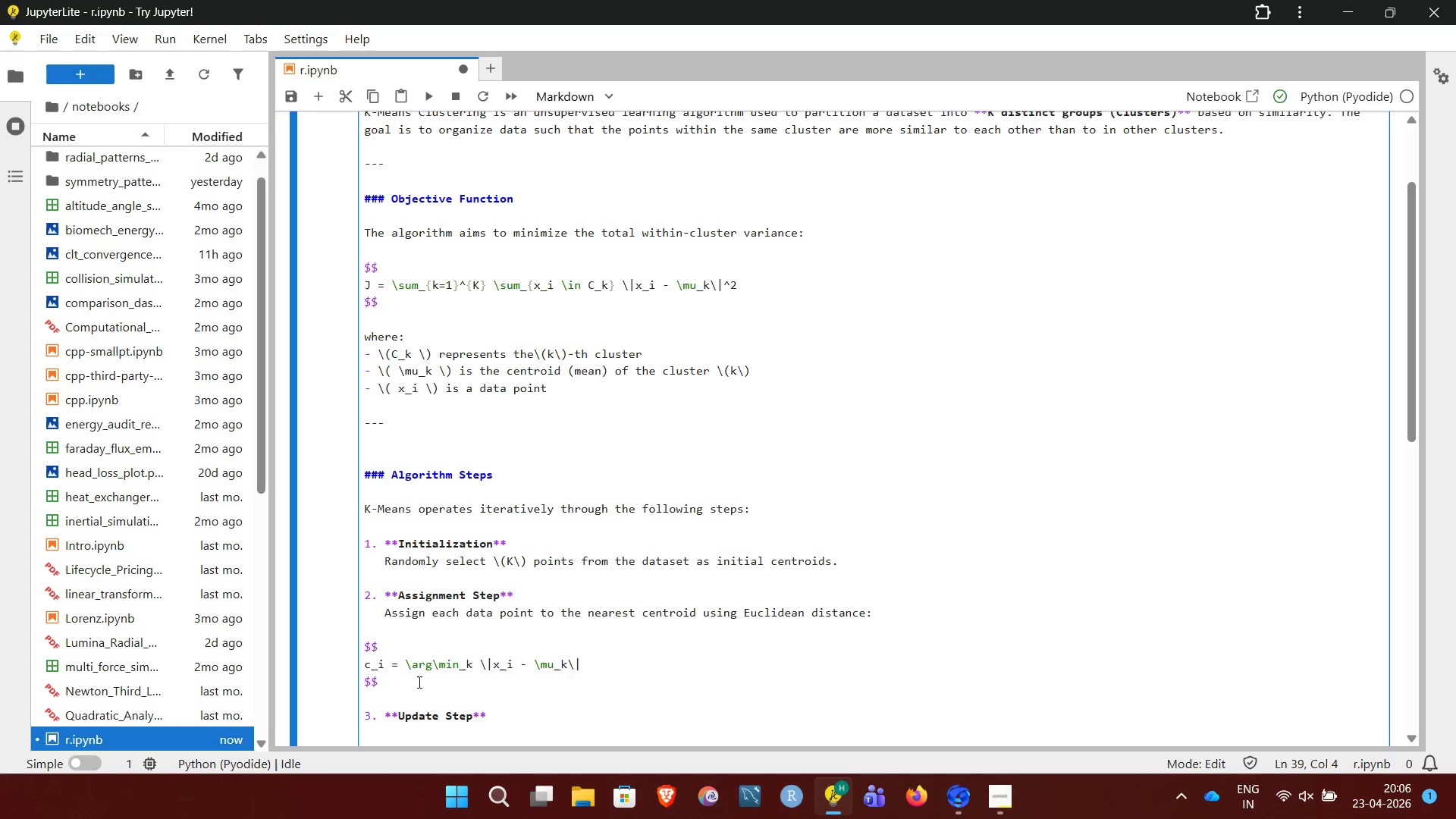 
type(Recalculate)
 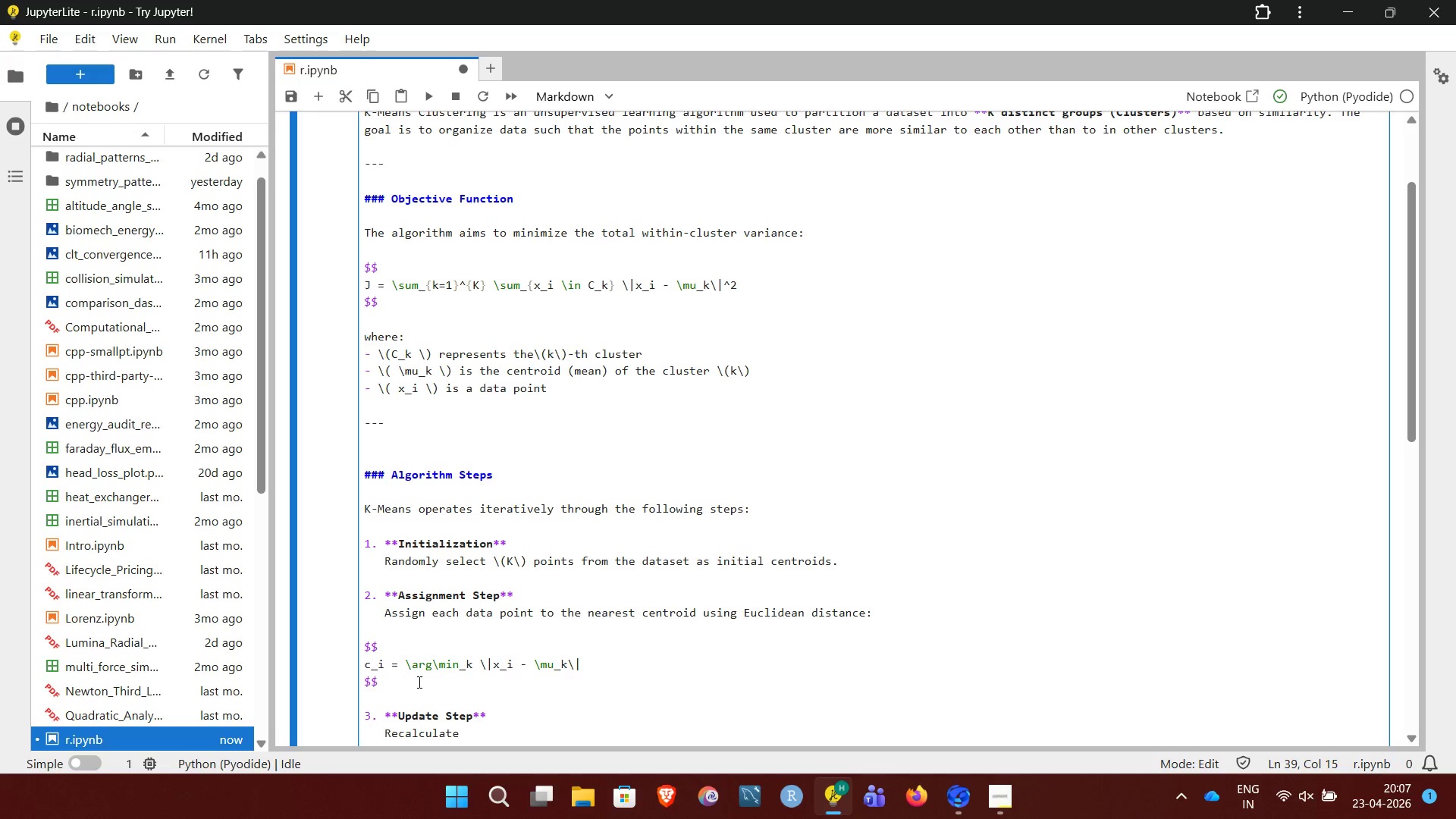 
type( each centroid as the mean of all points assigned to it:)
 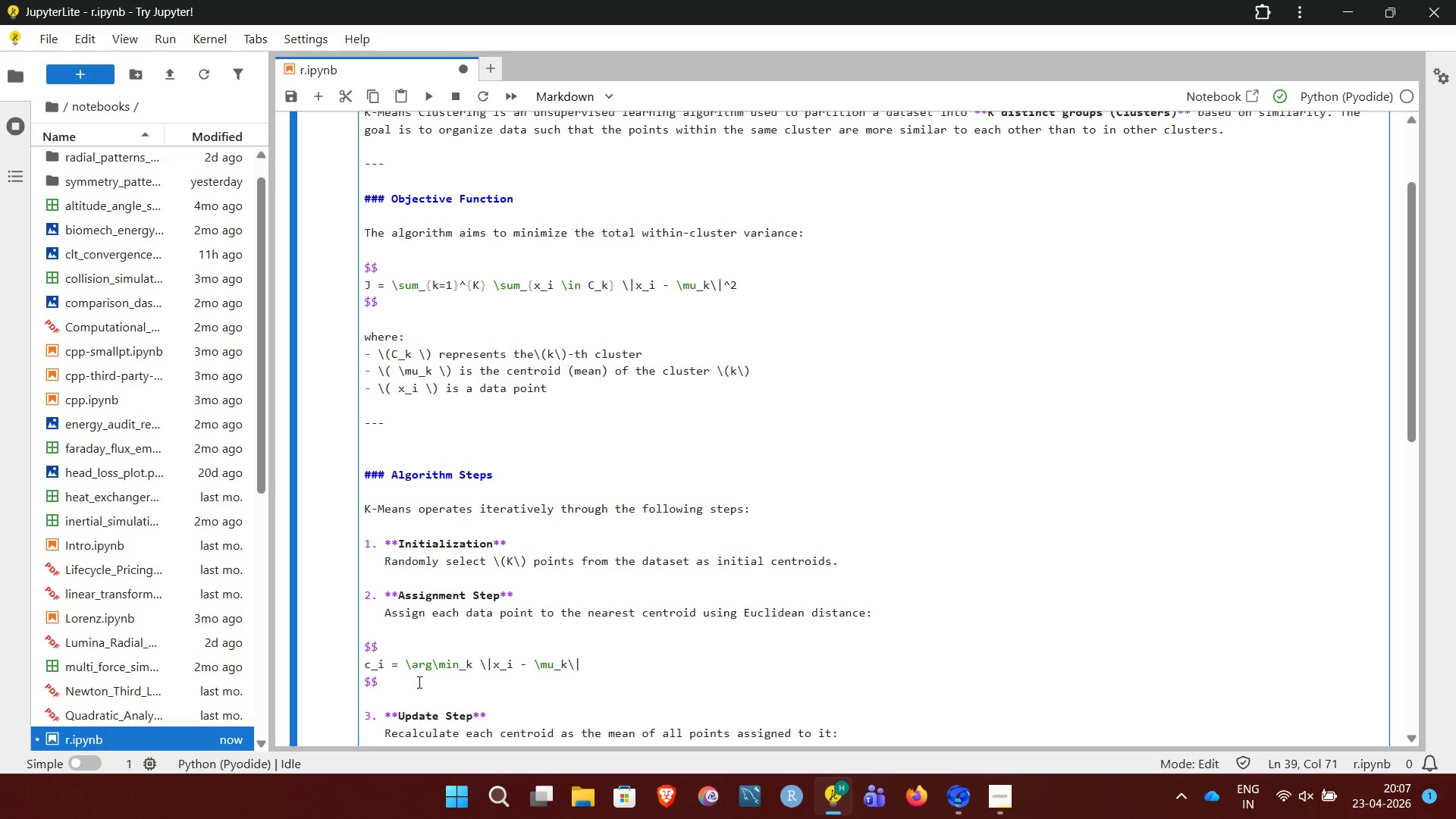 
key(Enter)
 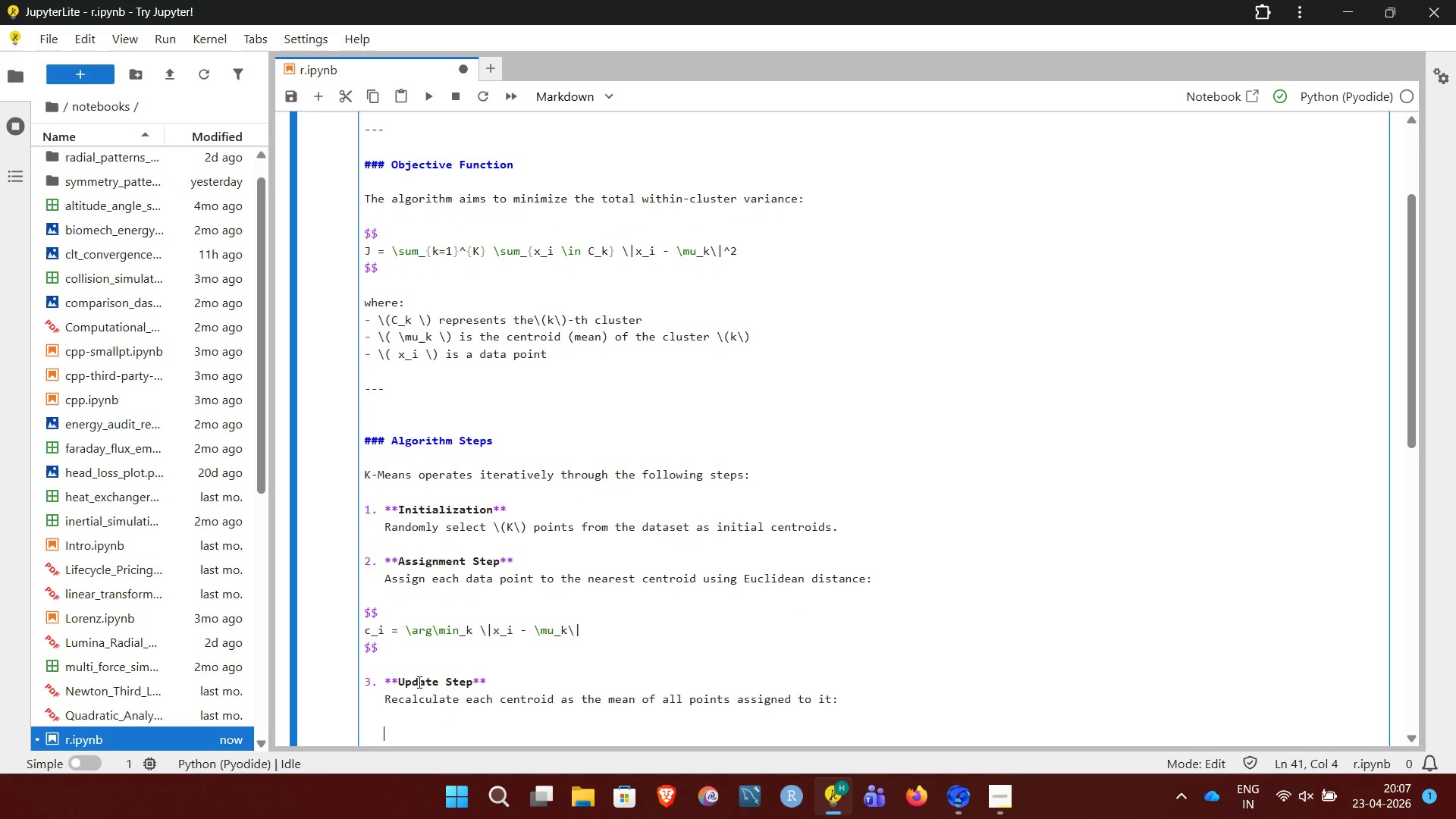 
key(Enter)
 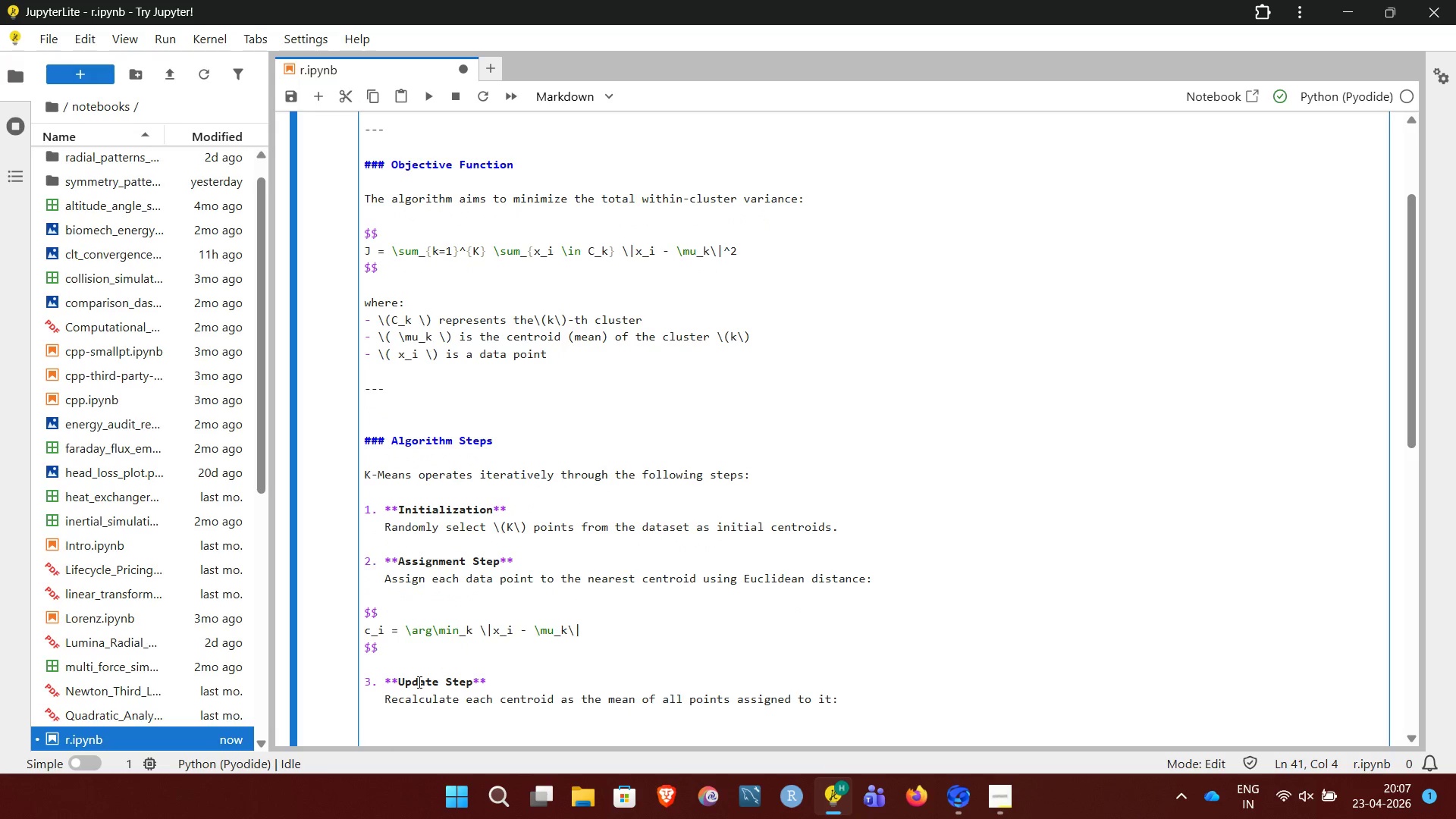 
type($$)
 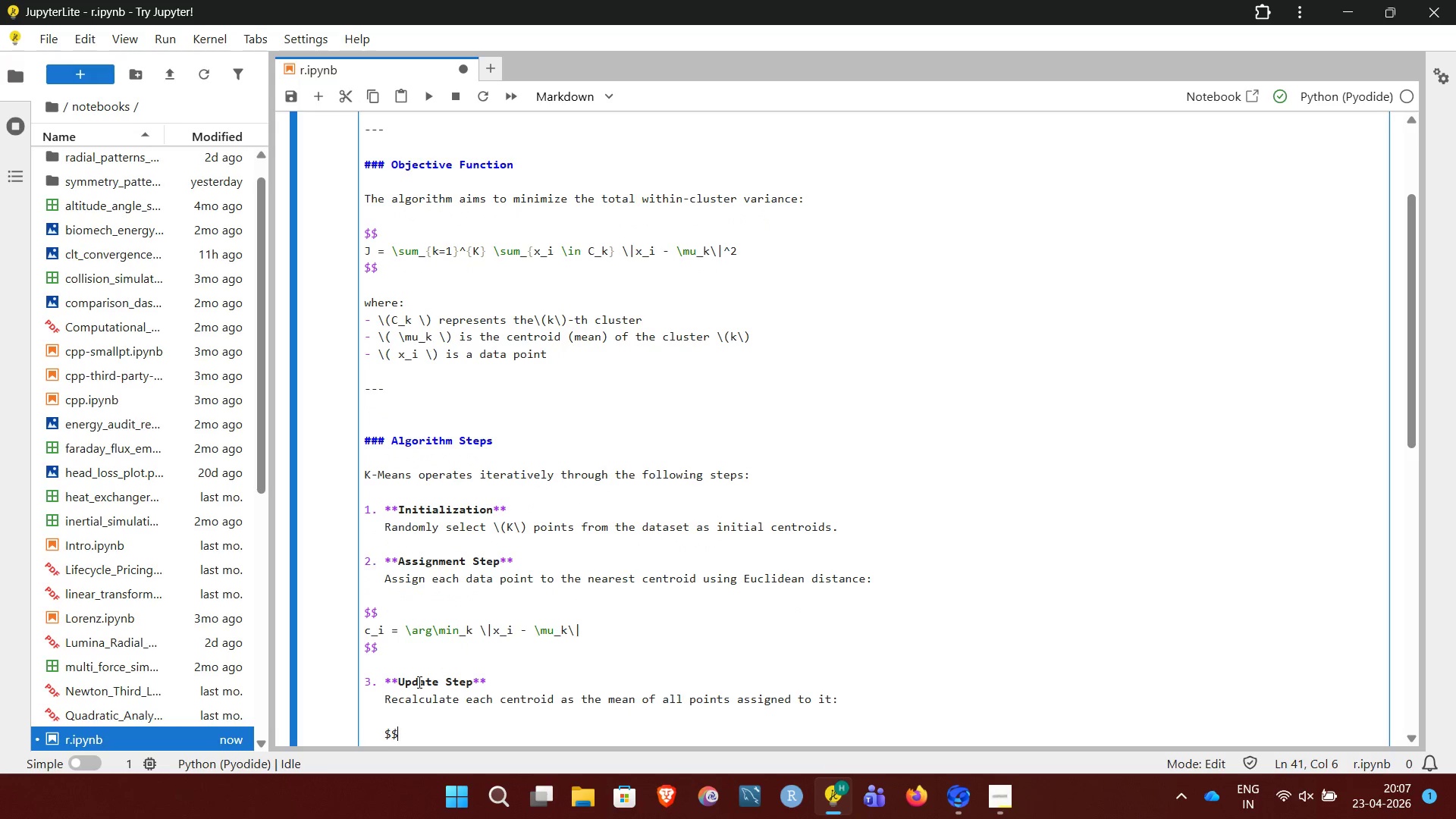 
key(Enter)
 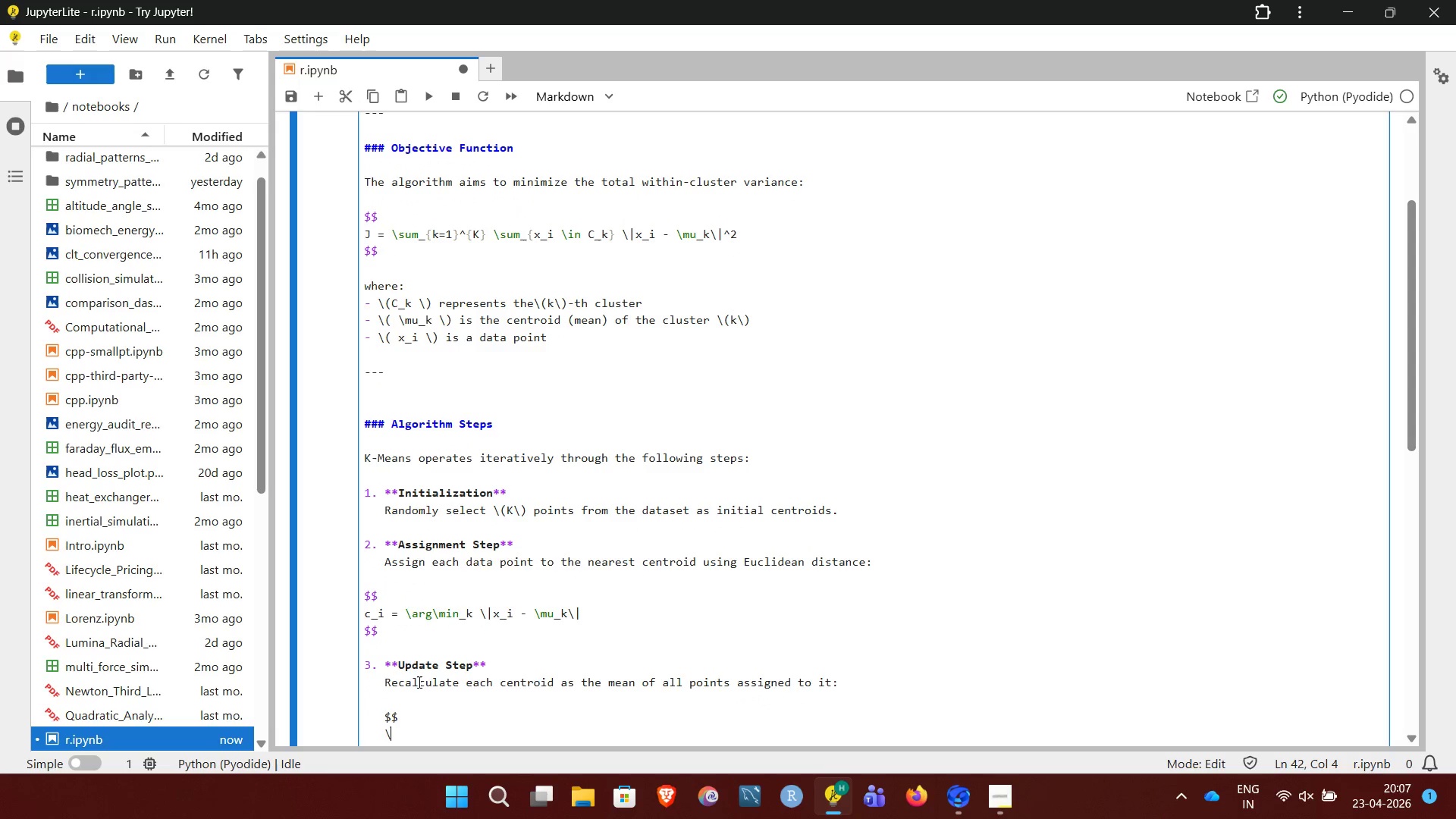 
type(\mu_k)
 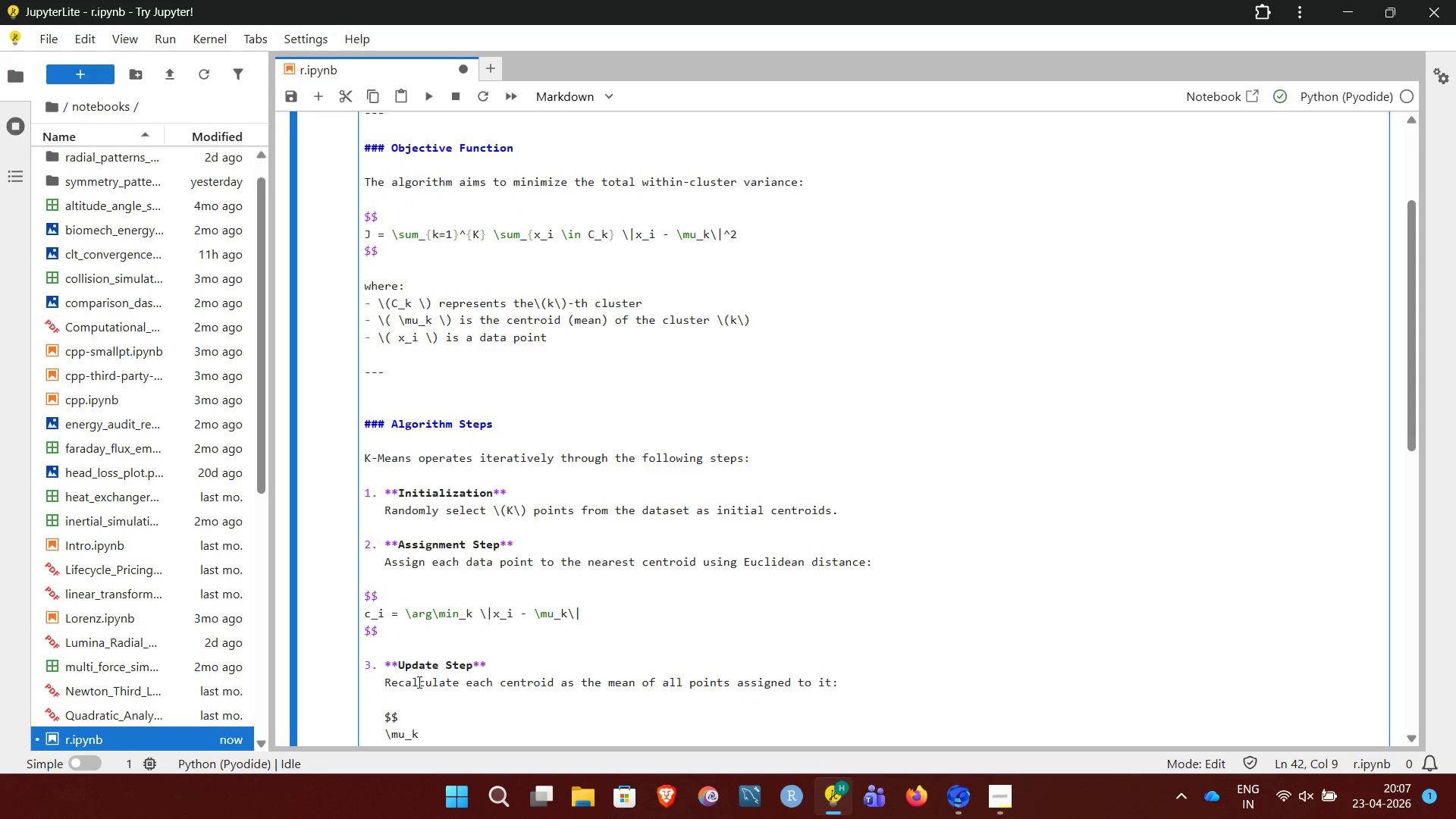 
type( = \frac{1}{|C_k|} \sum{x_i \in C_k}b)
key(Backspace)
type( x_i)
 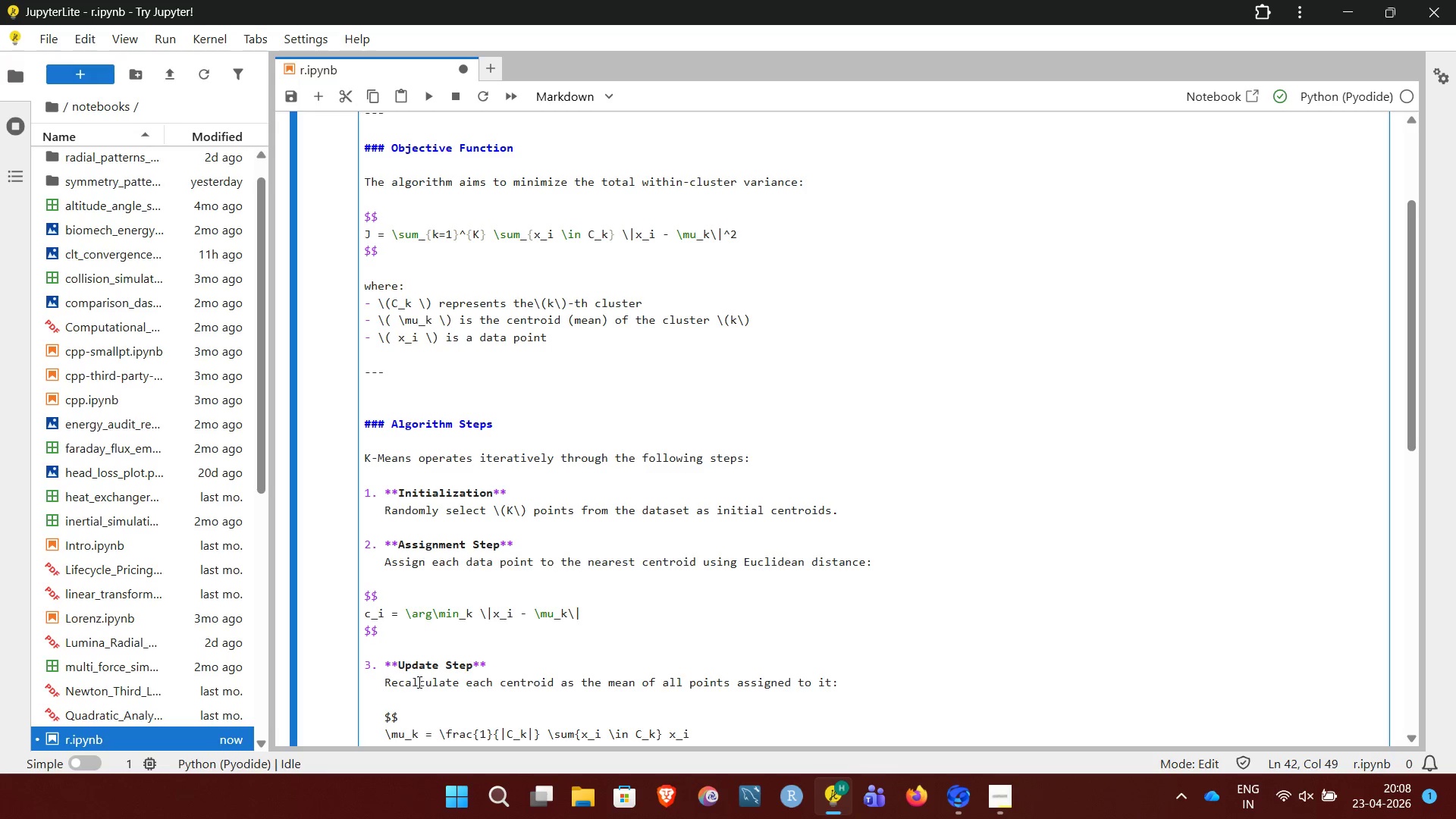 
key(Enter)
 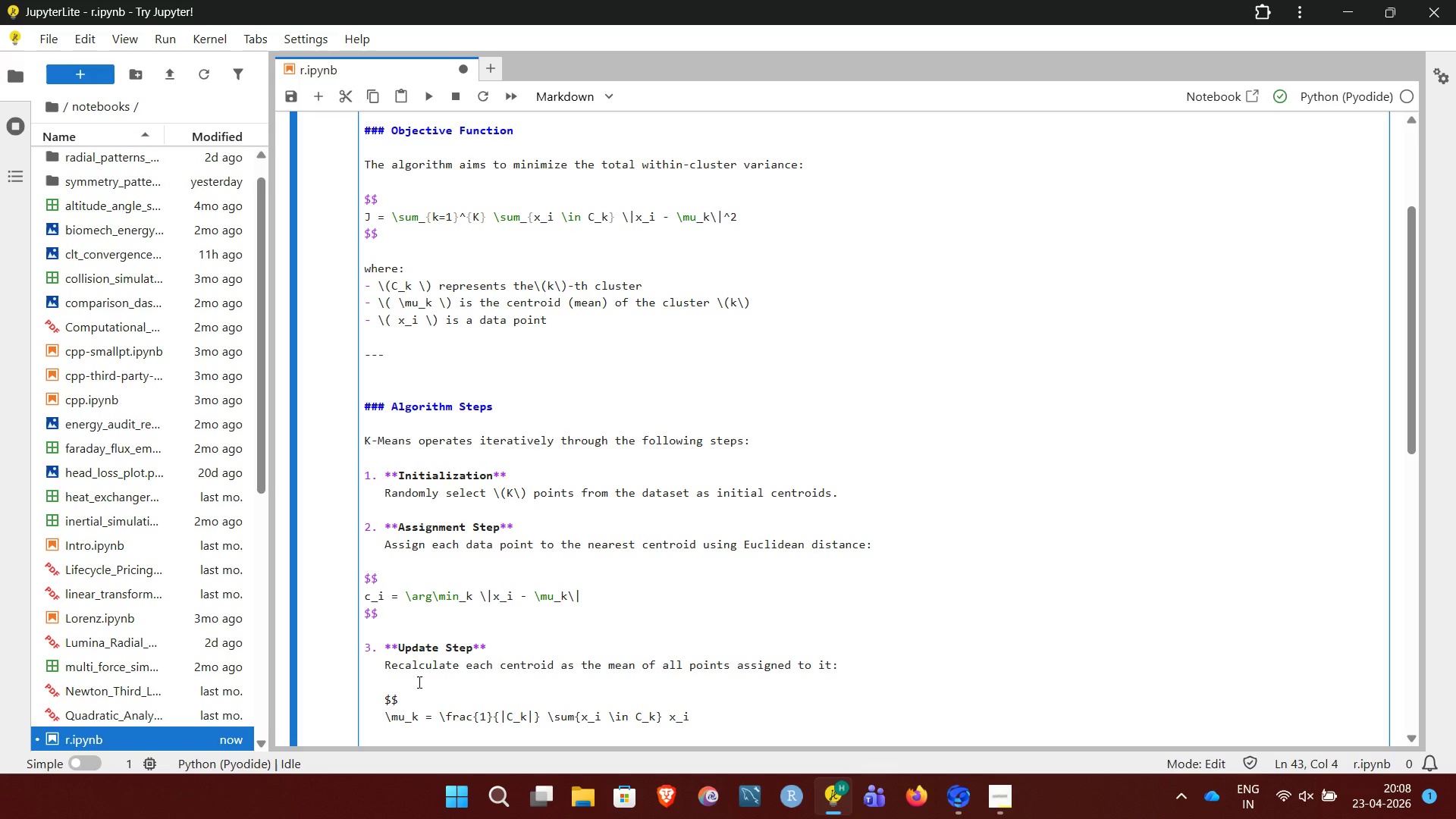 
type($$)
 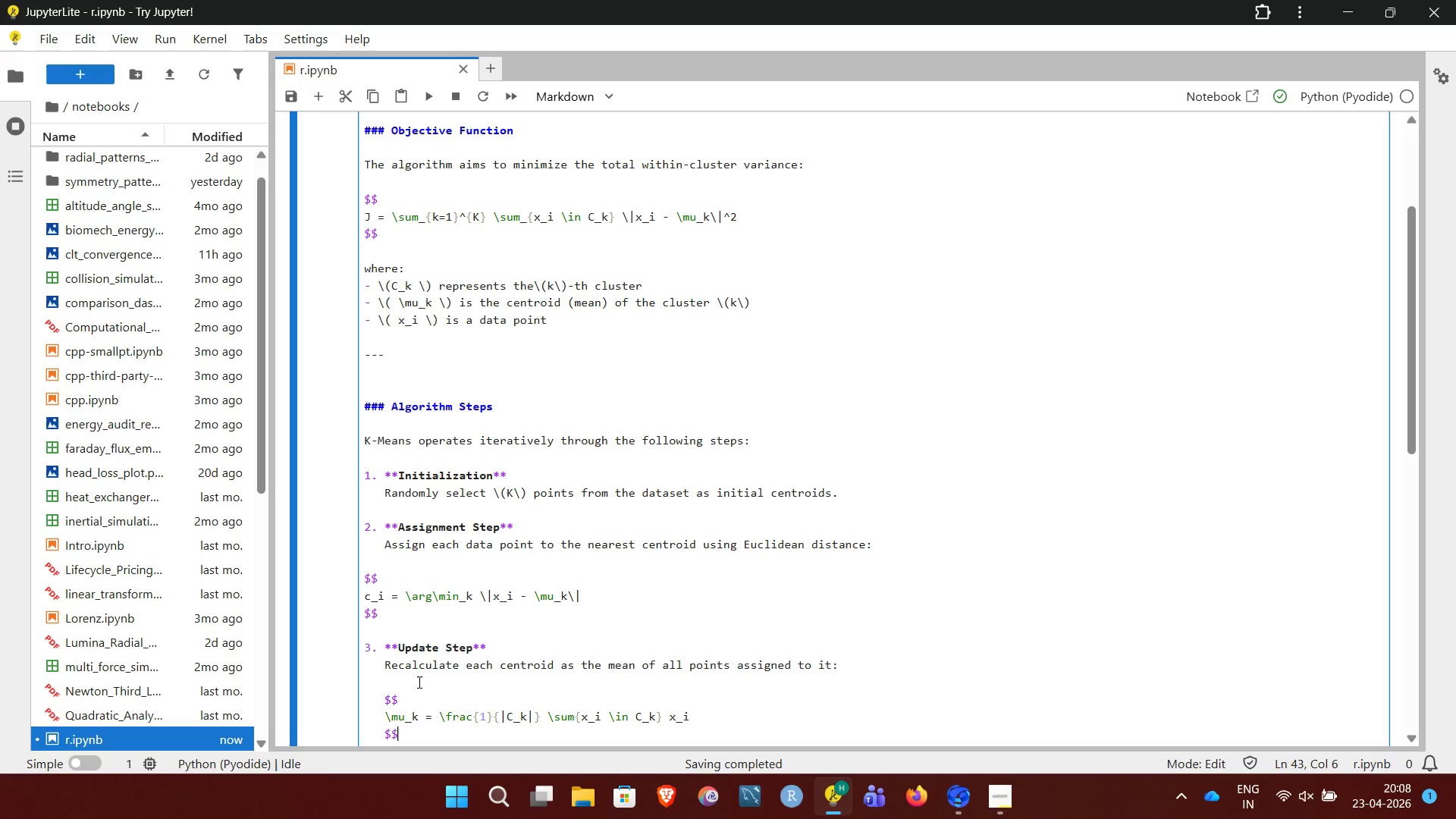 
key(Enter)
 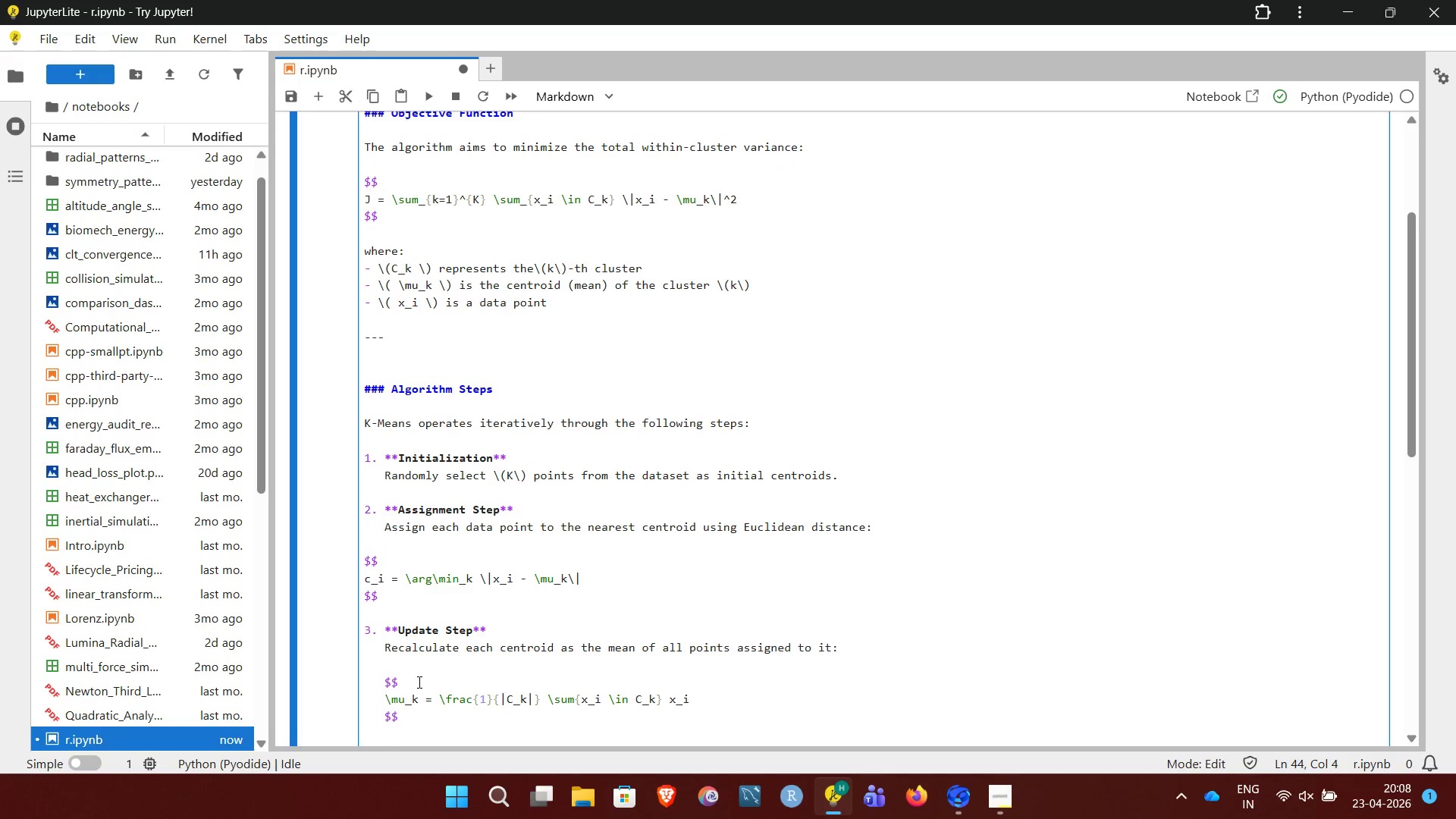 
key(Backspace)
 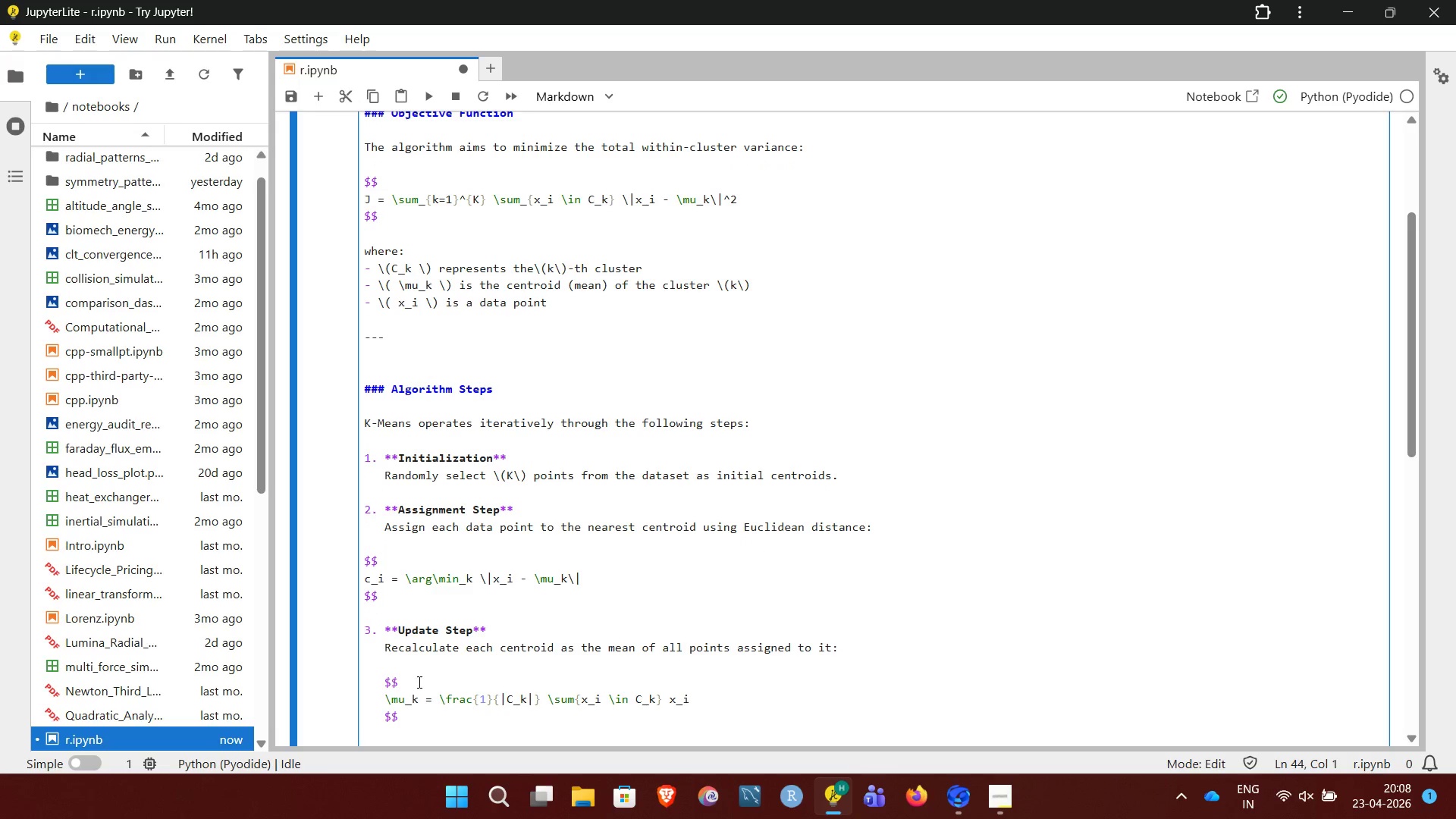 
key(Enter)
 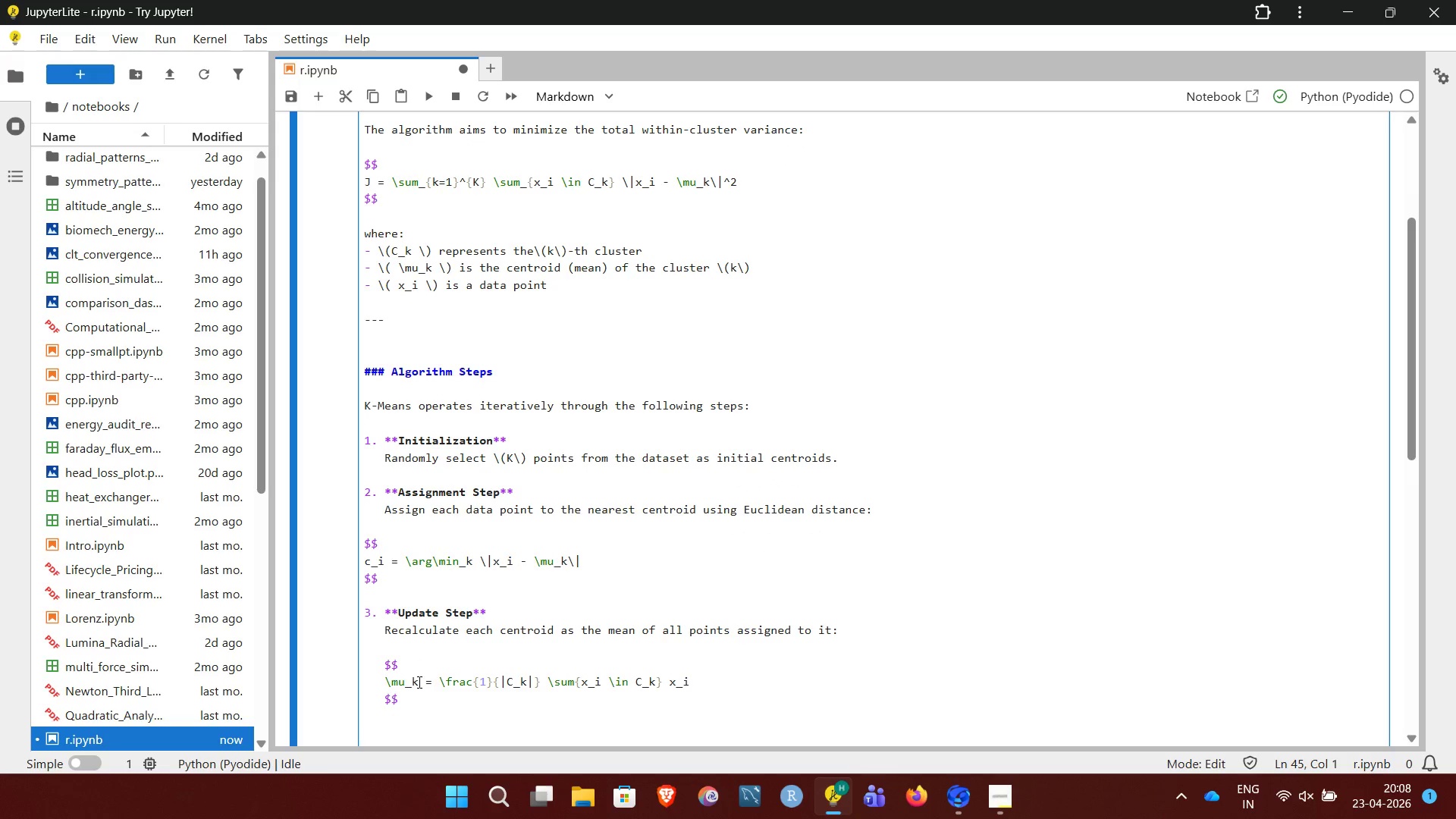 
type(4. **Convergence Check**)
 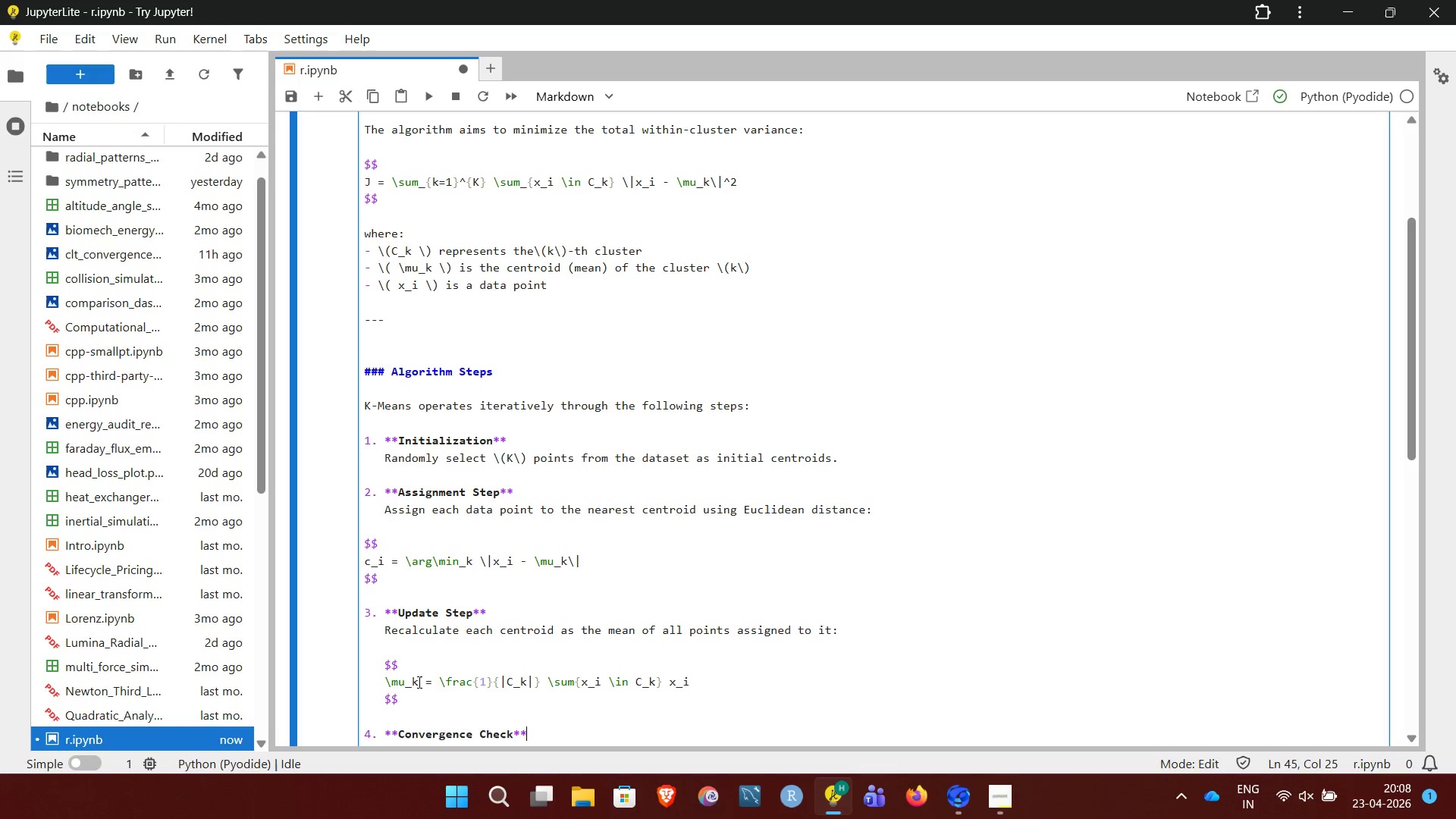 
key(Enter)
 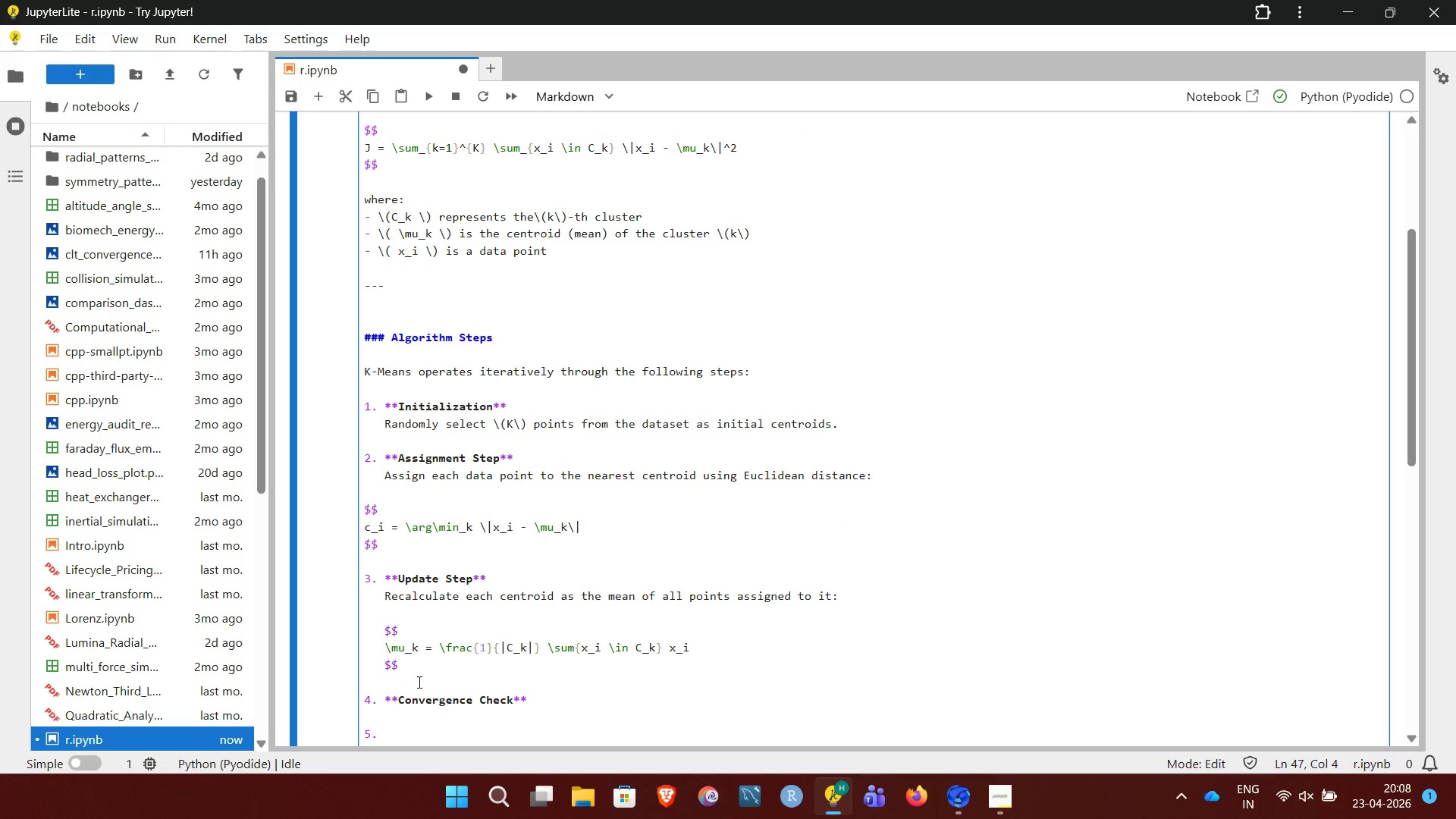 
key(Backspace)
key(Backspace)
key(Backspace)
type(   Repeat )
 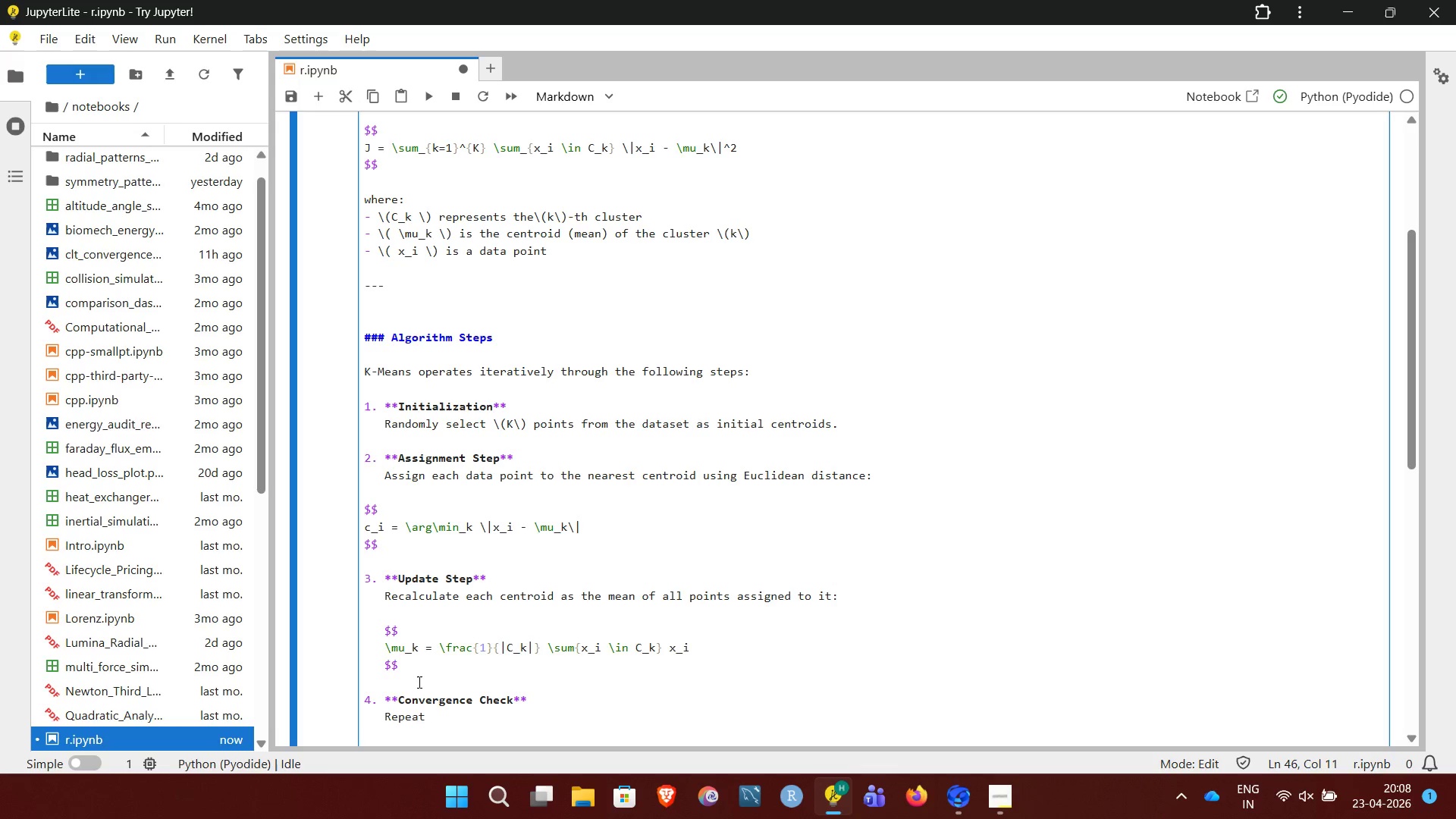 
wait(7.19)
 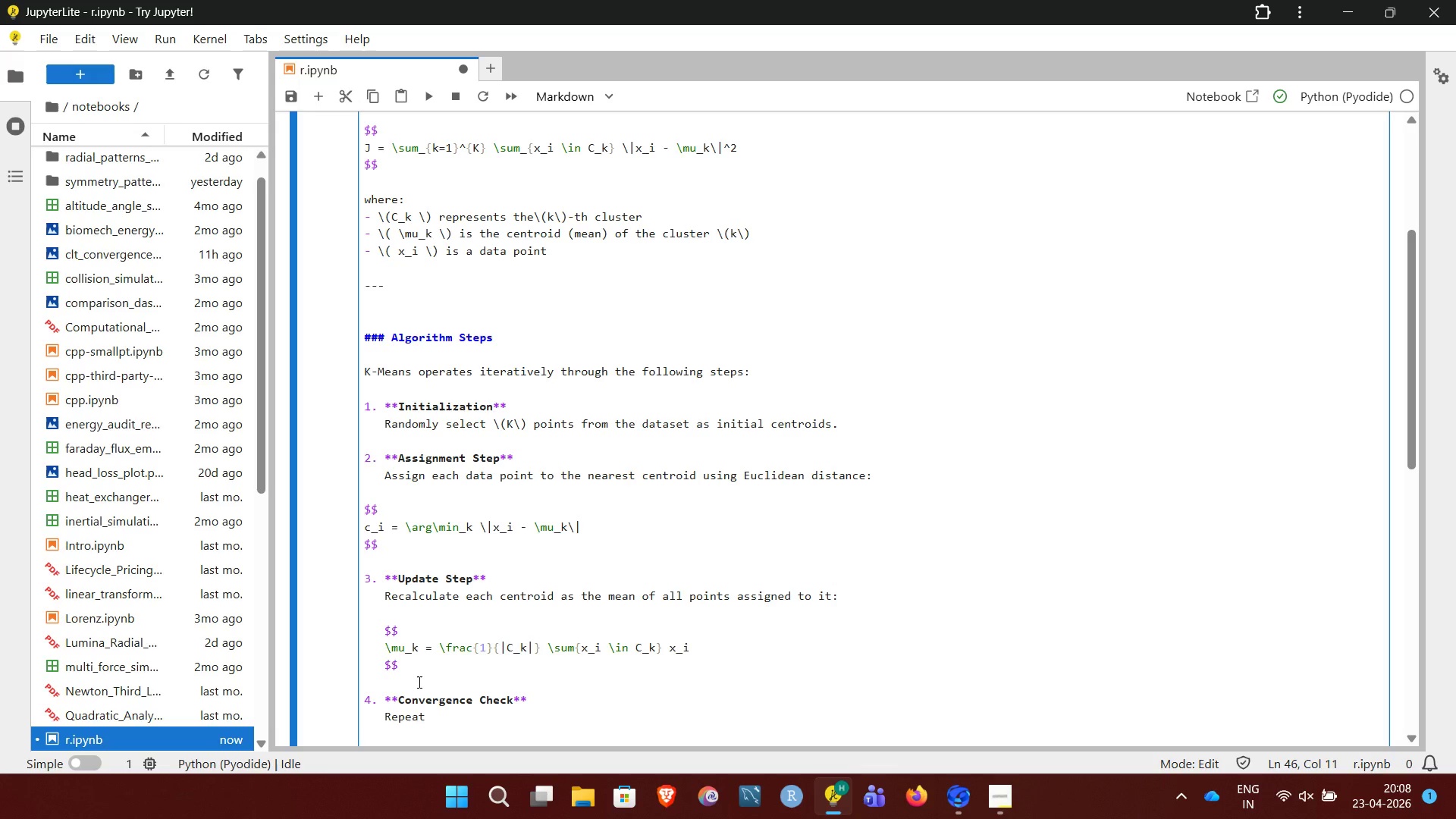 
type(steps 2 and 3 until the centroids no longer change significantly.)
 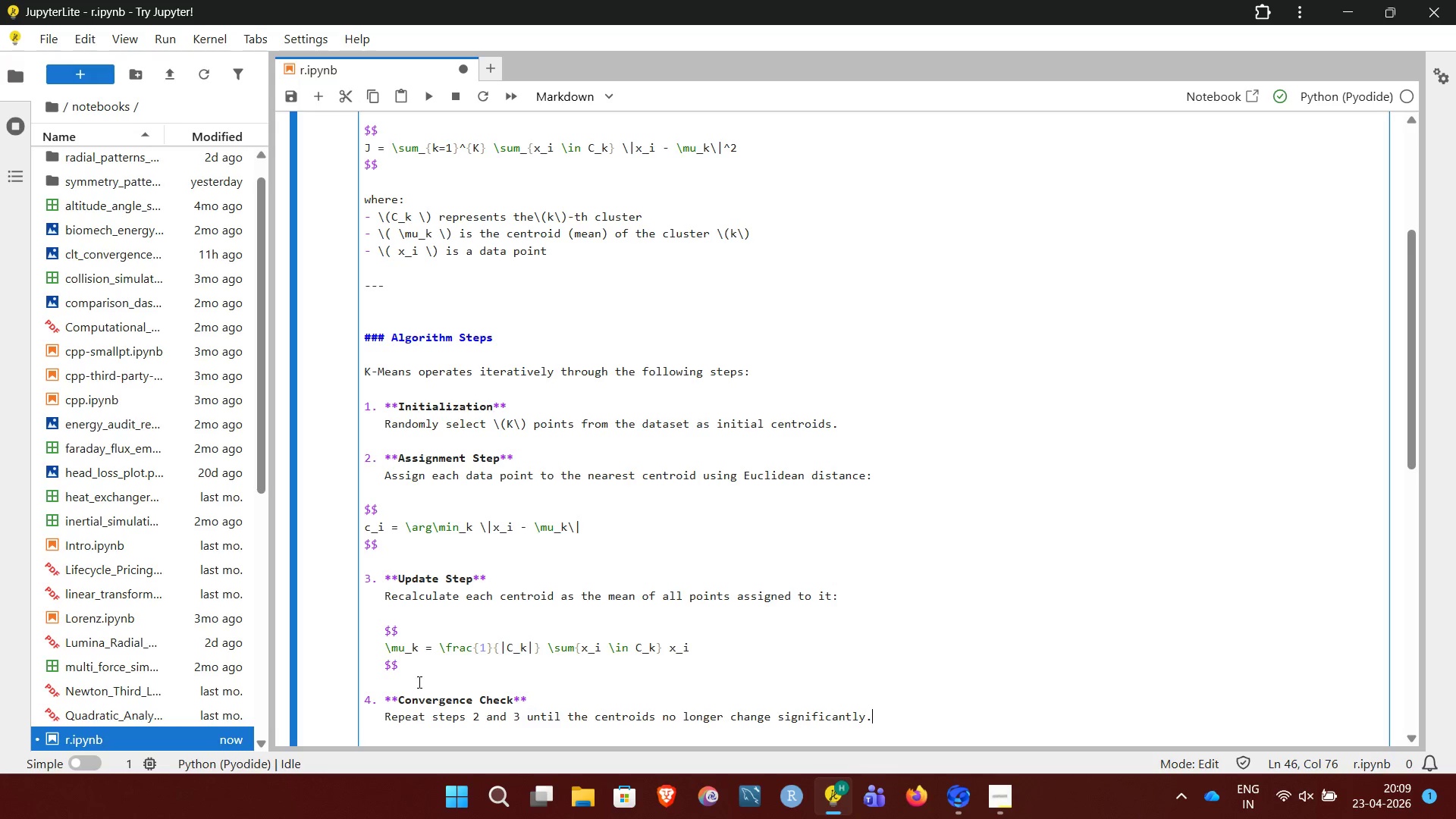 
key(Enter)
 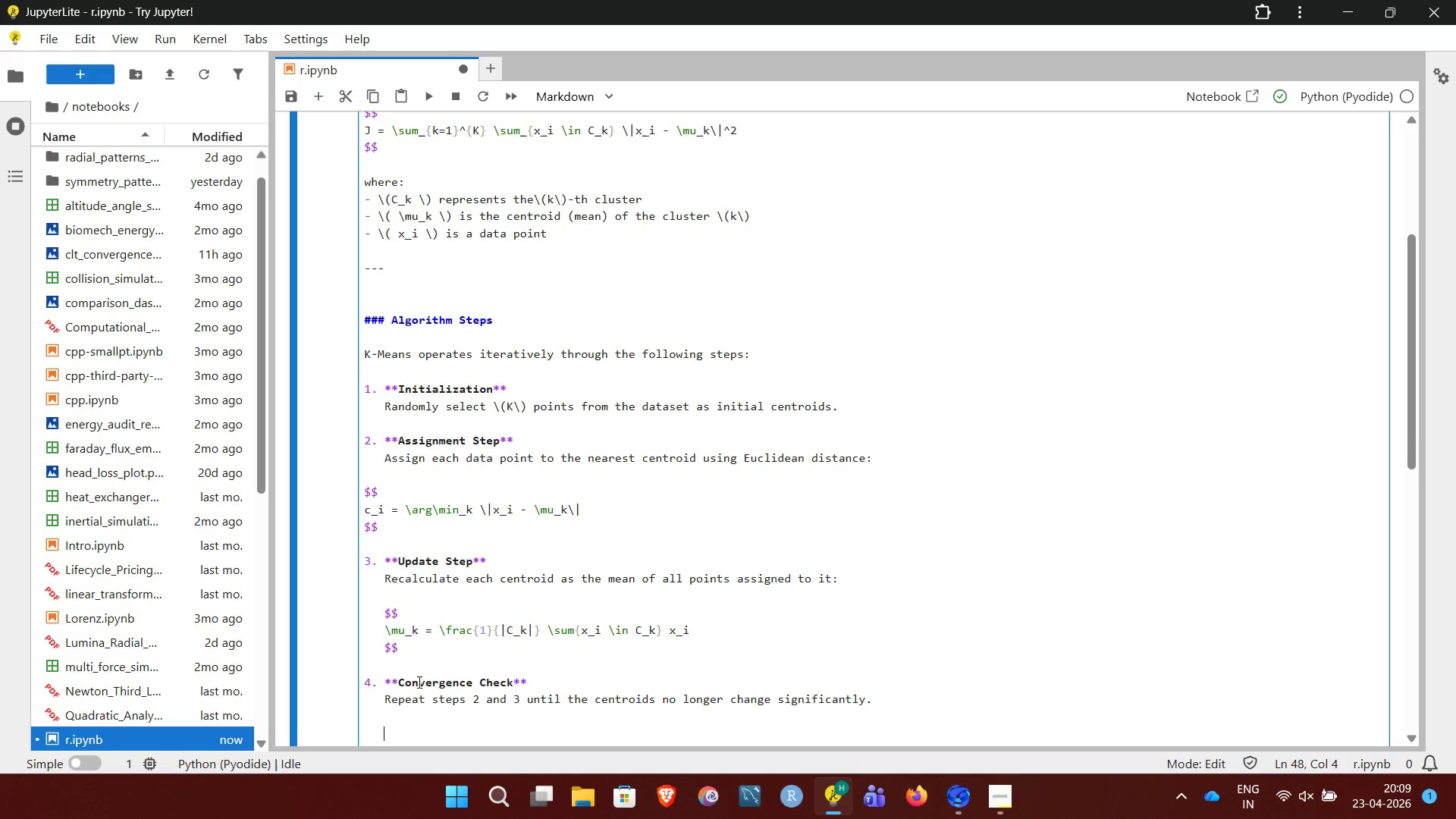 
key(Backspace)
 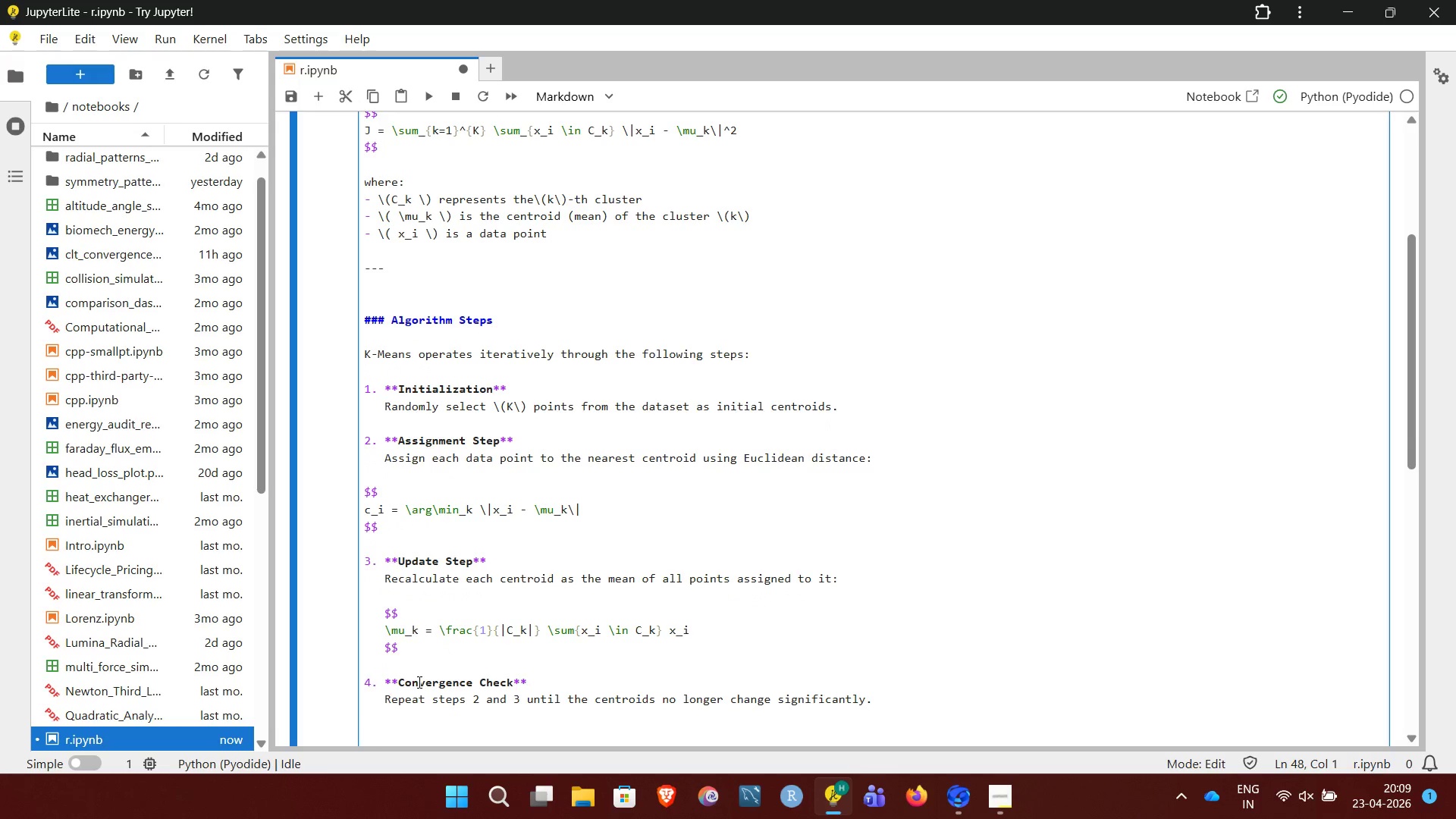 
key(Minus)
 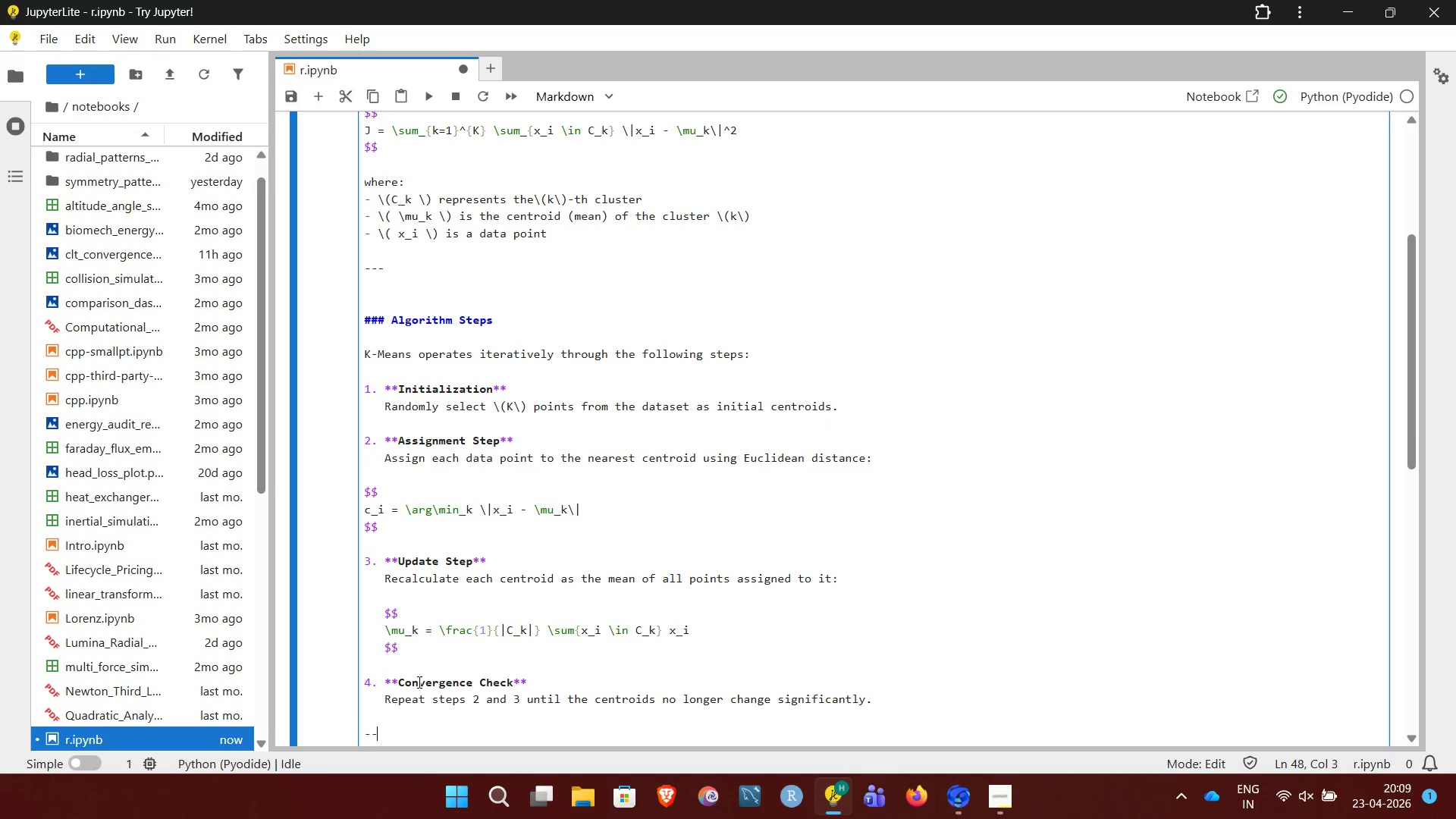 
key(Minus)
 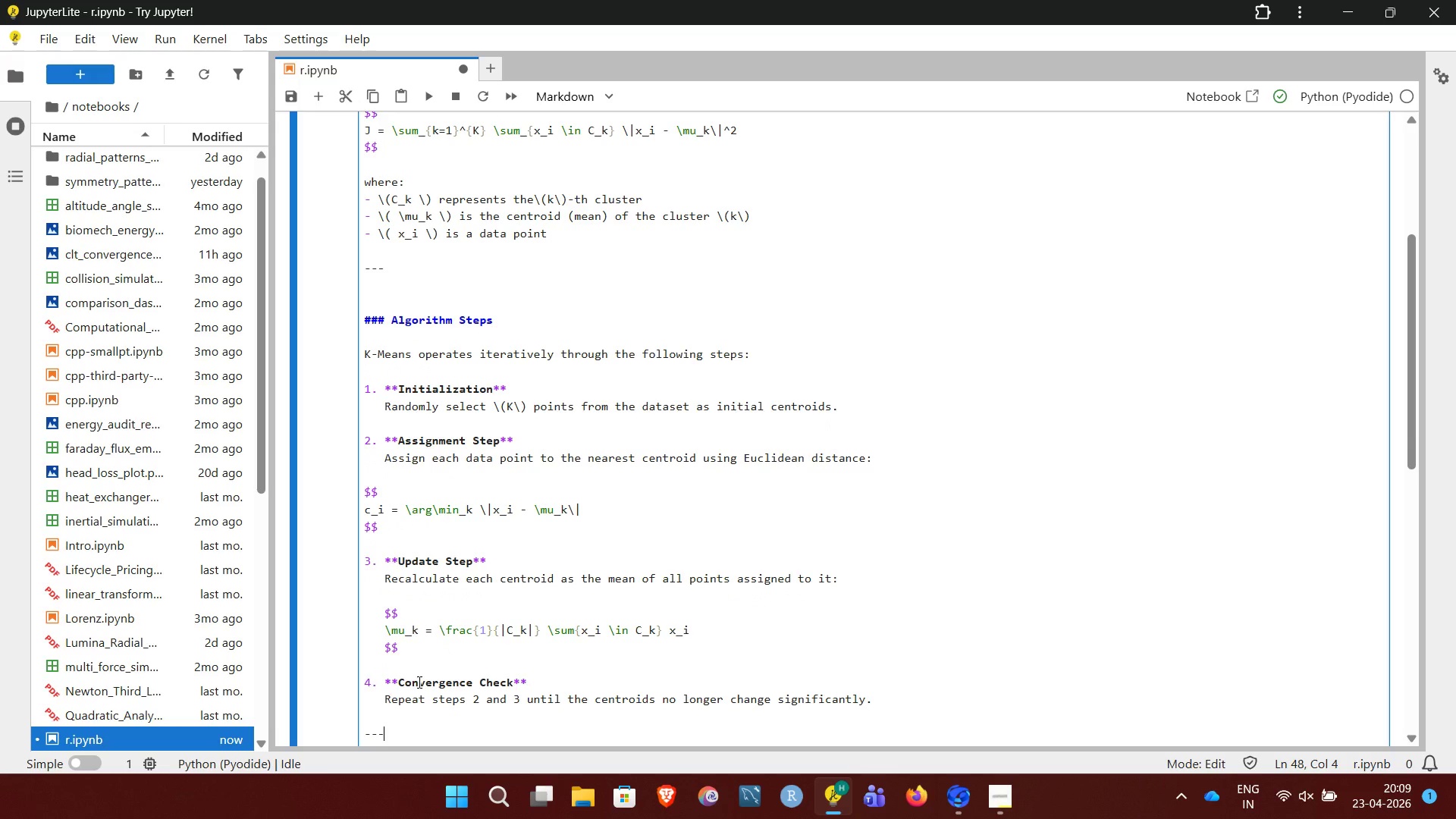 
key(Minus)
 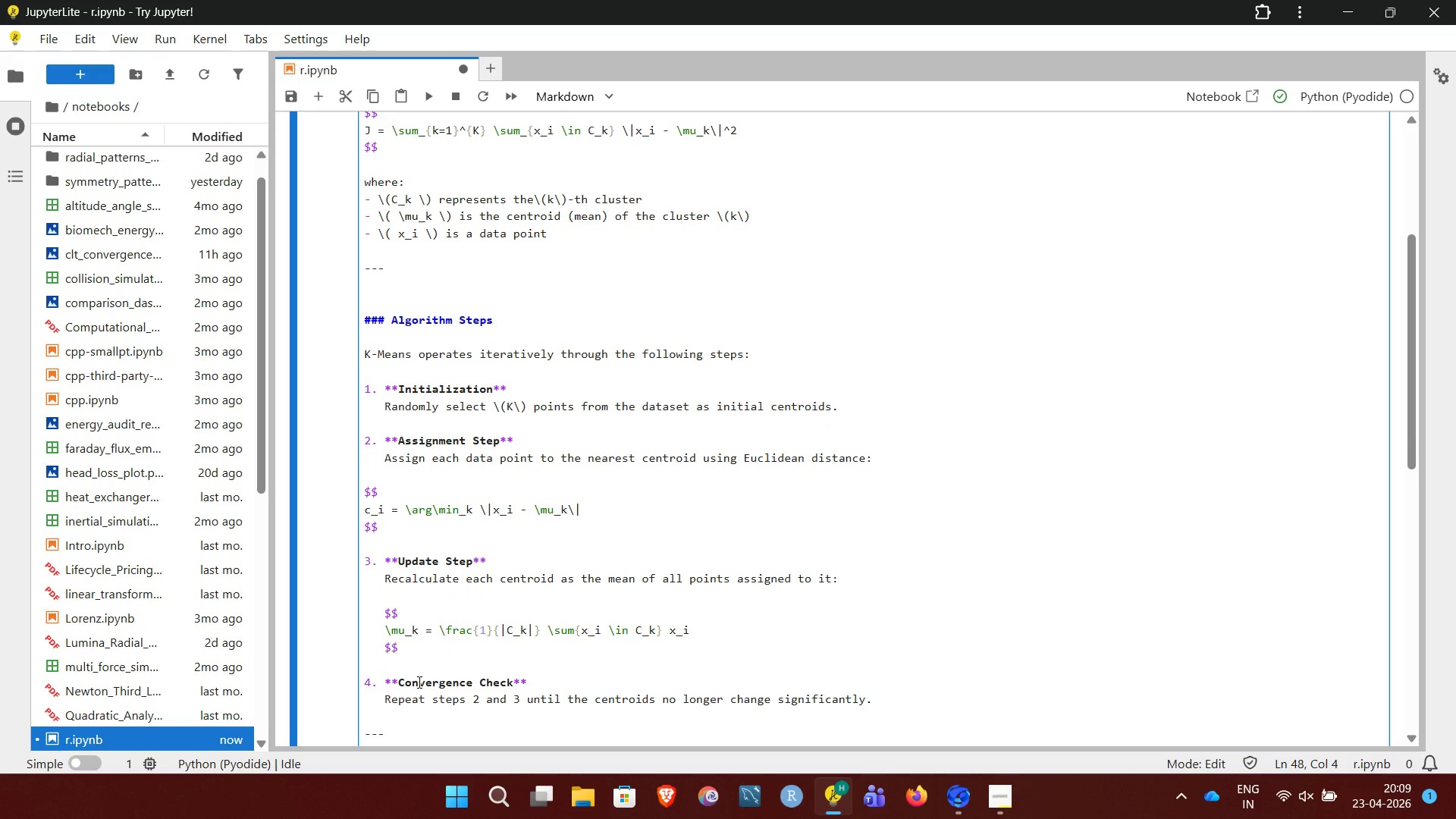 
key(Enter)
 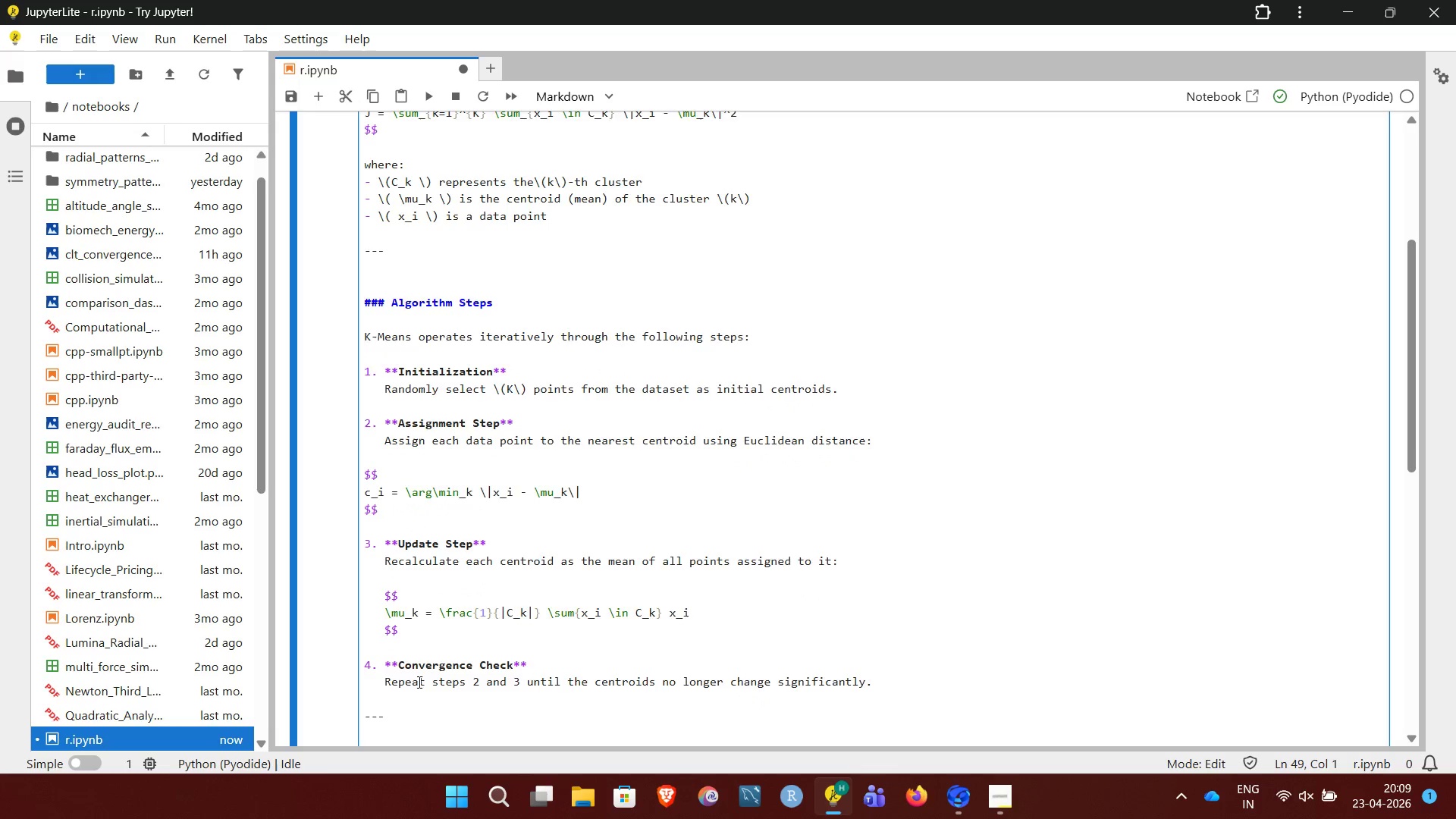 
key(Enter)
 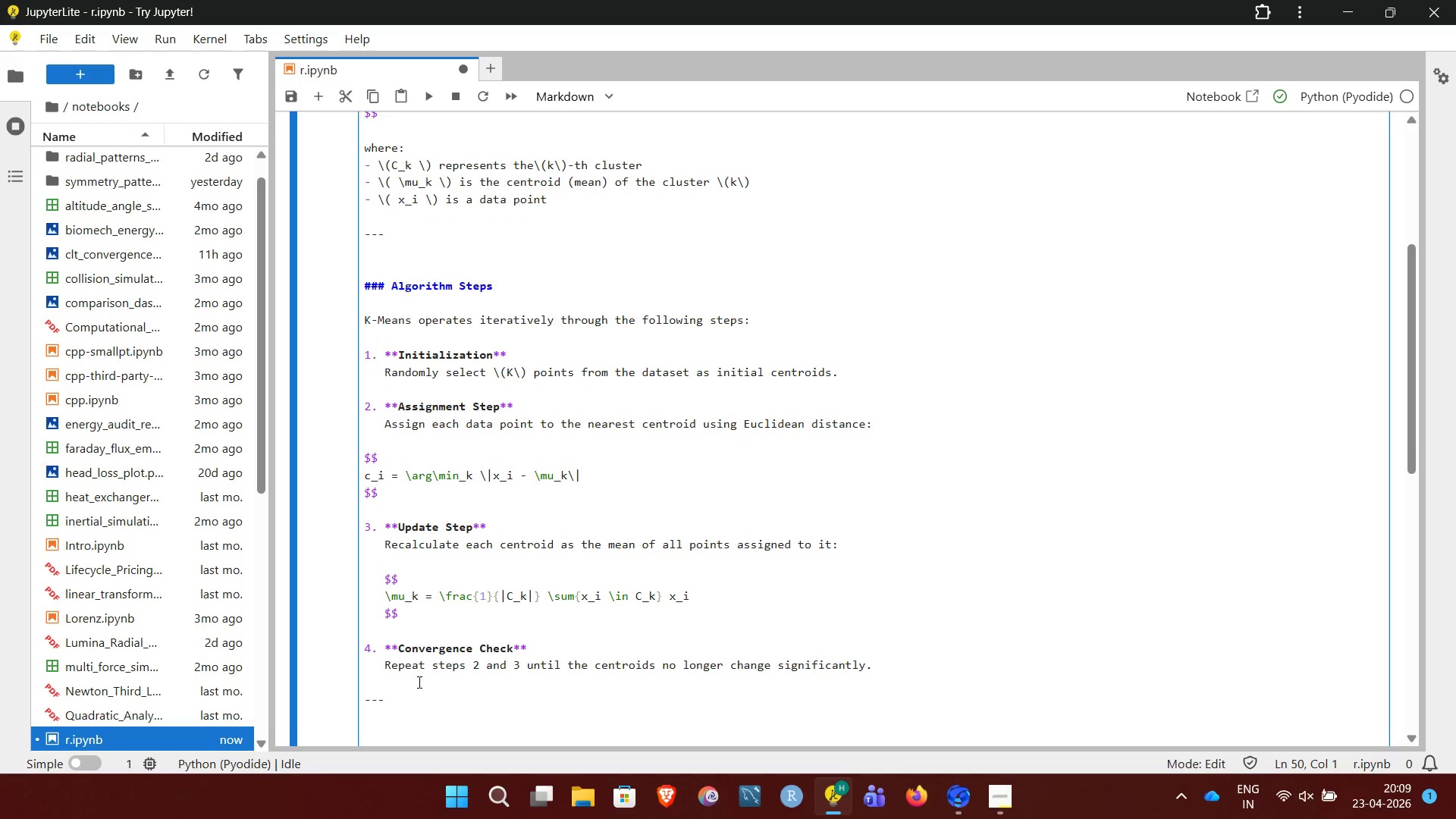 
type(###)
 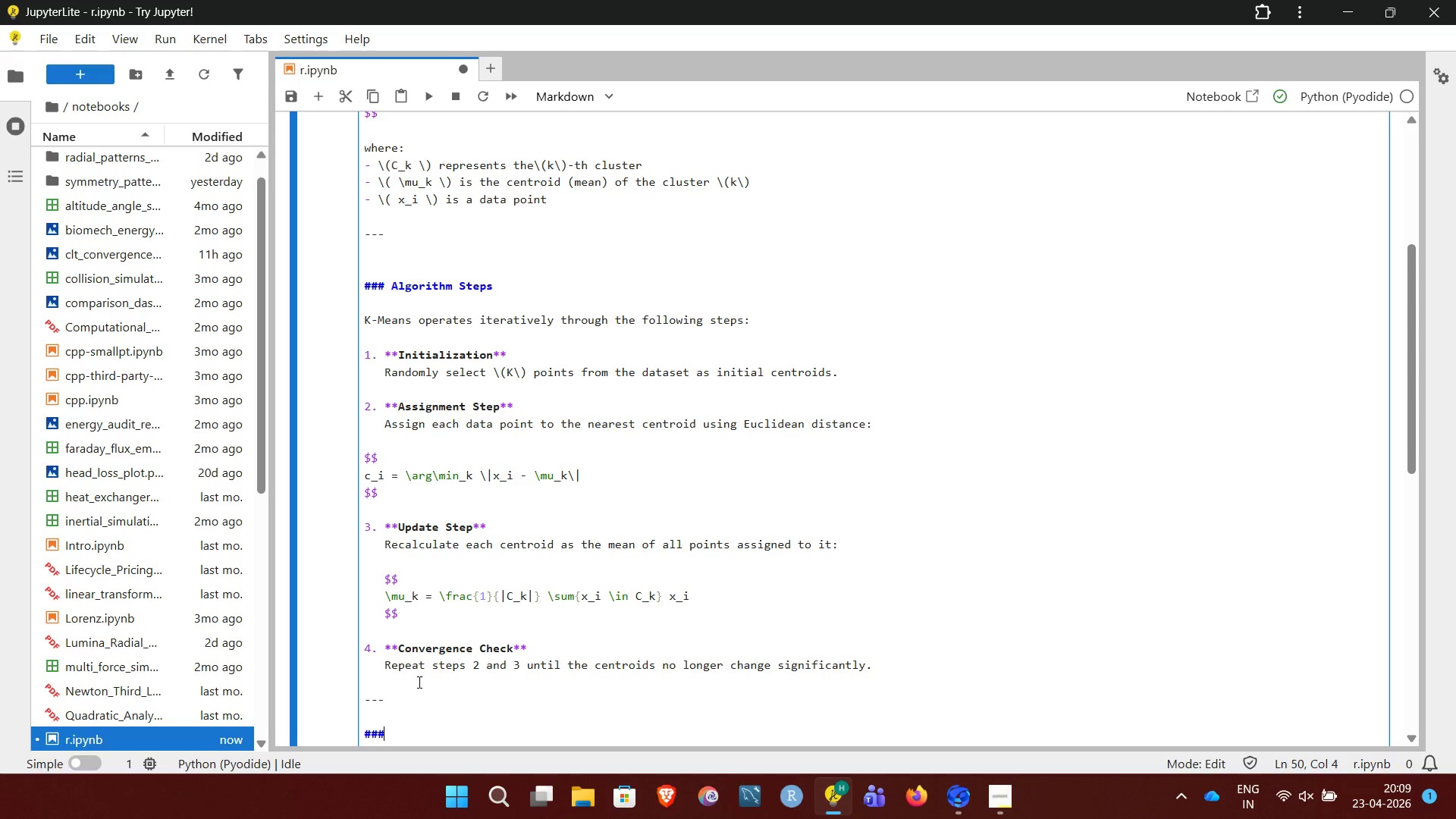 
wait(79.83)
 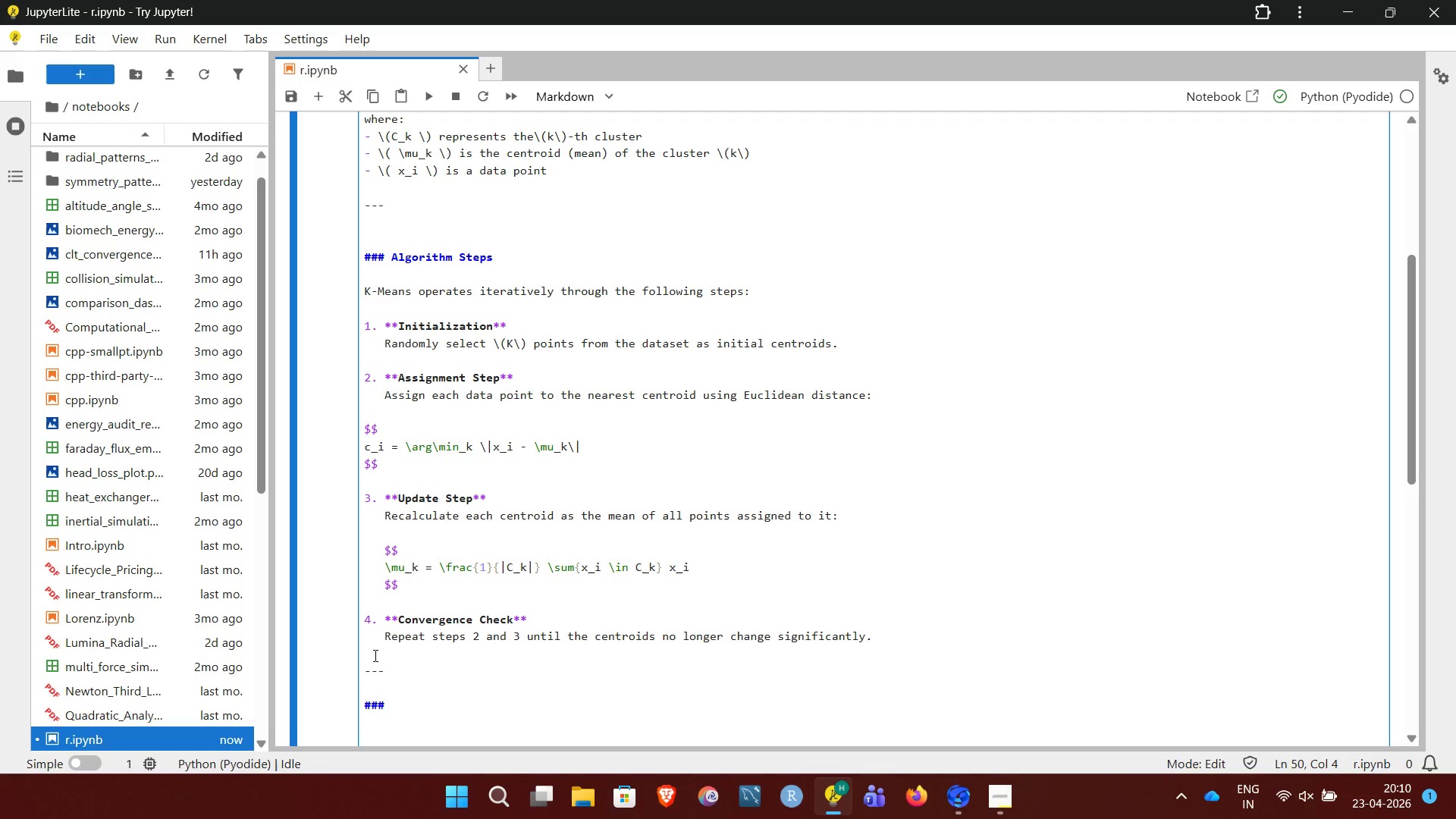 
type( Distance Metric)
 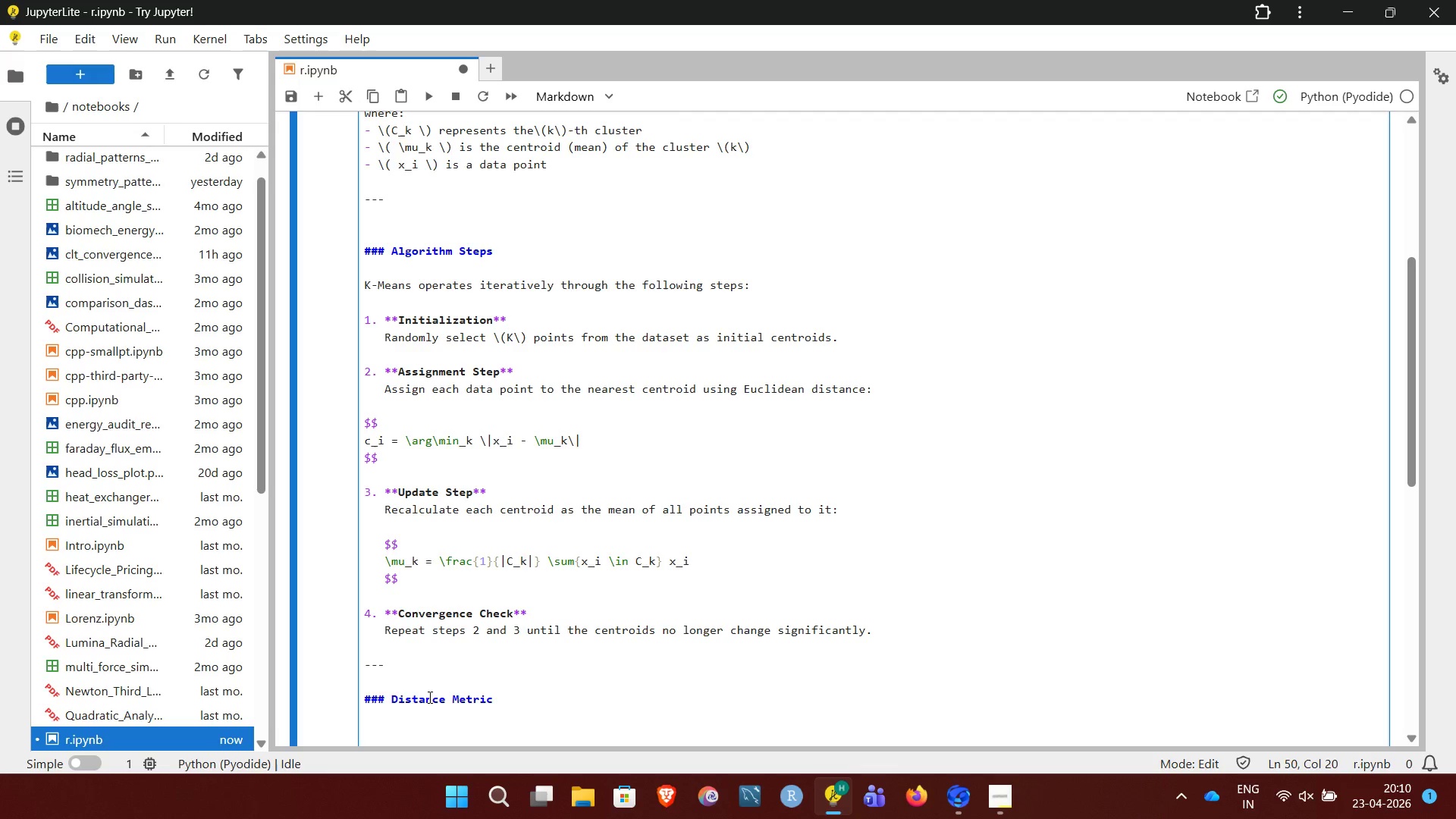 
key(Enter)
 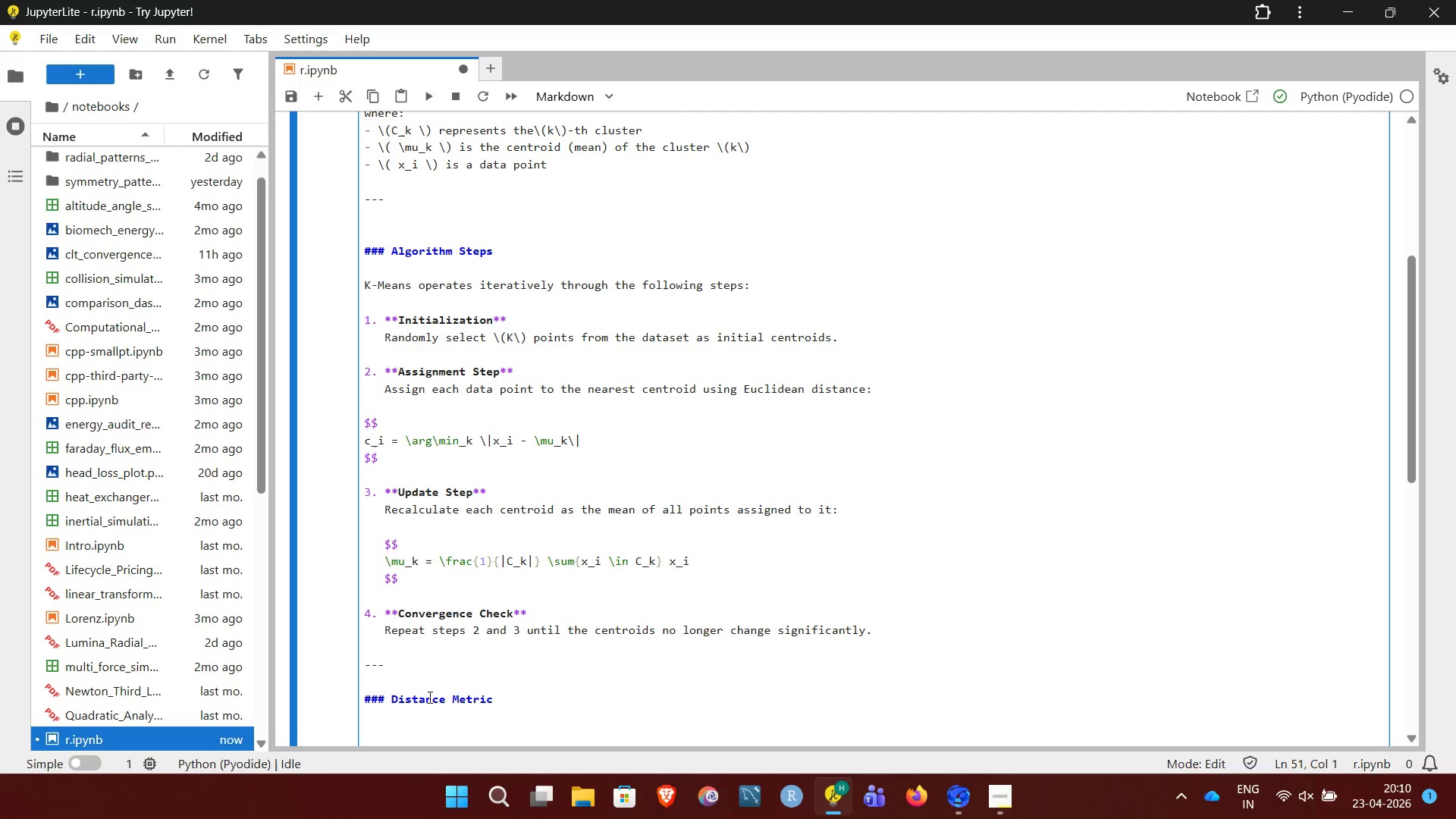 
key(Enter)
 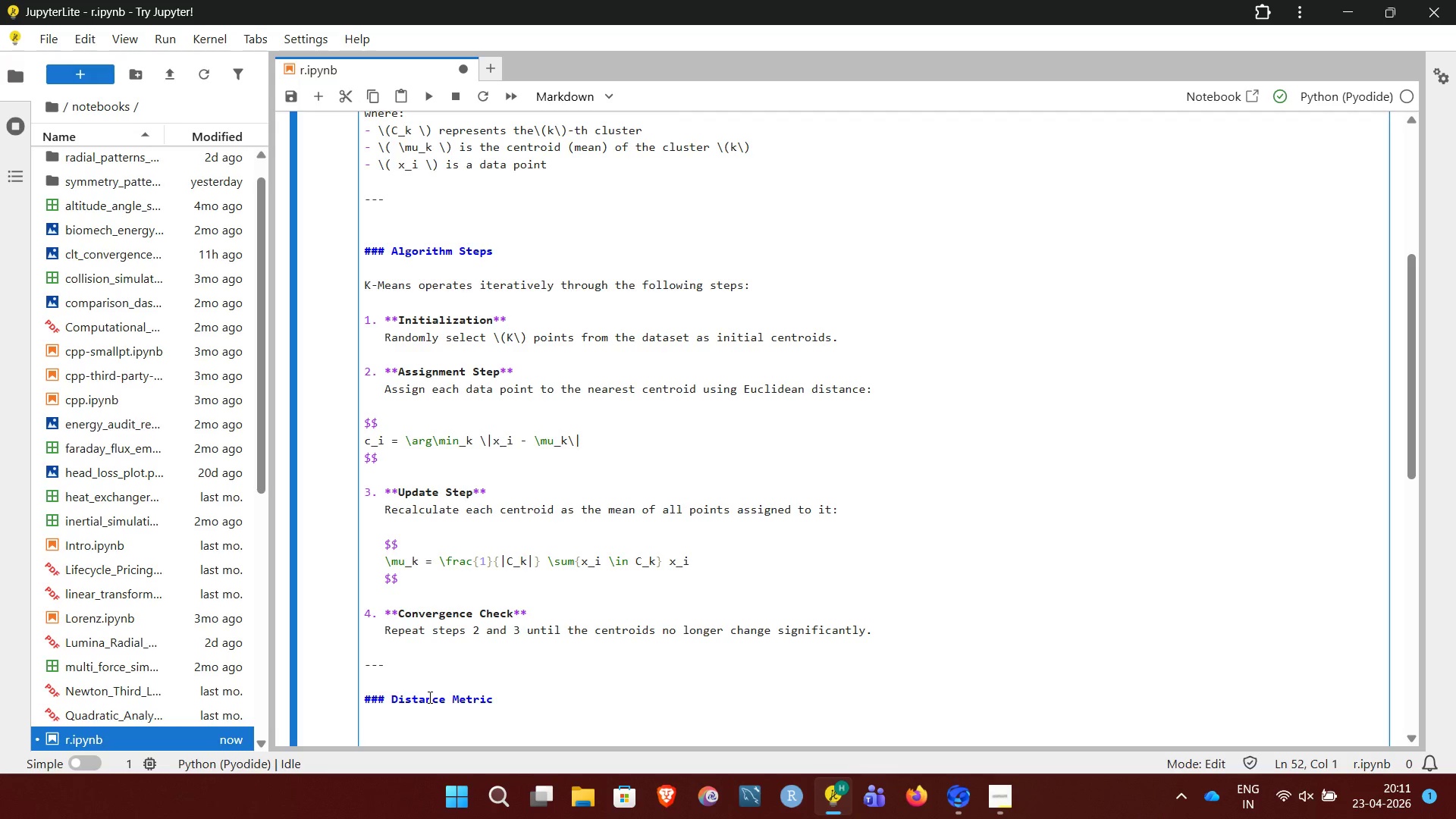 
type(The similarity between poiny)
key(Backspace)
type(ts is measured using Euclidean distance:)
 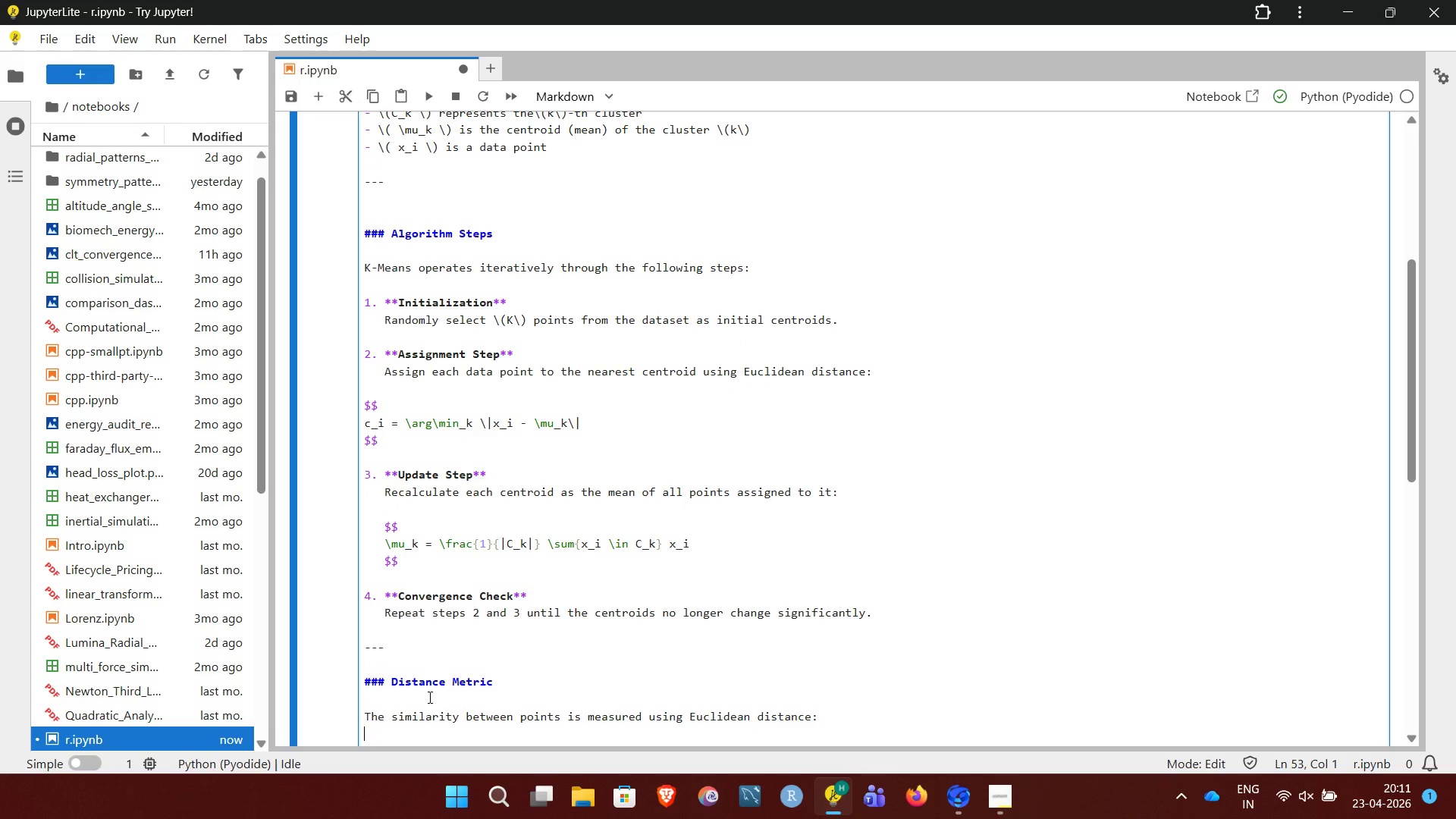 
 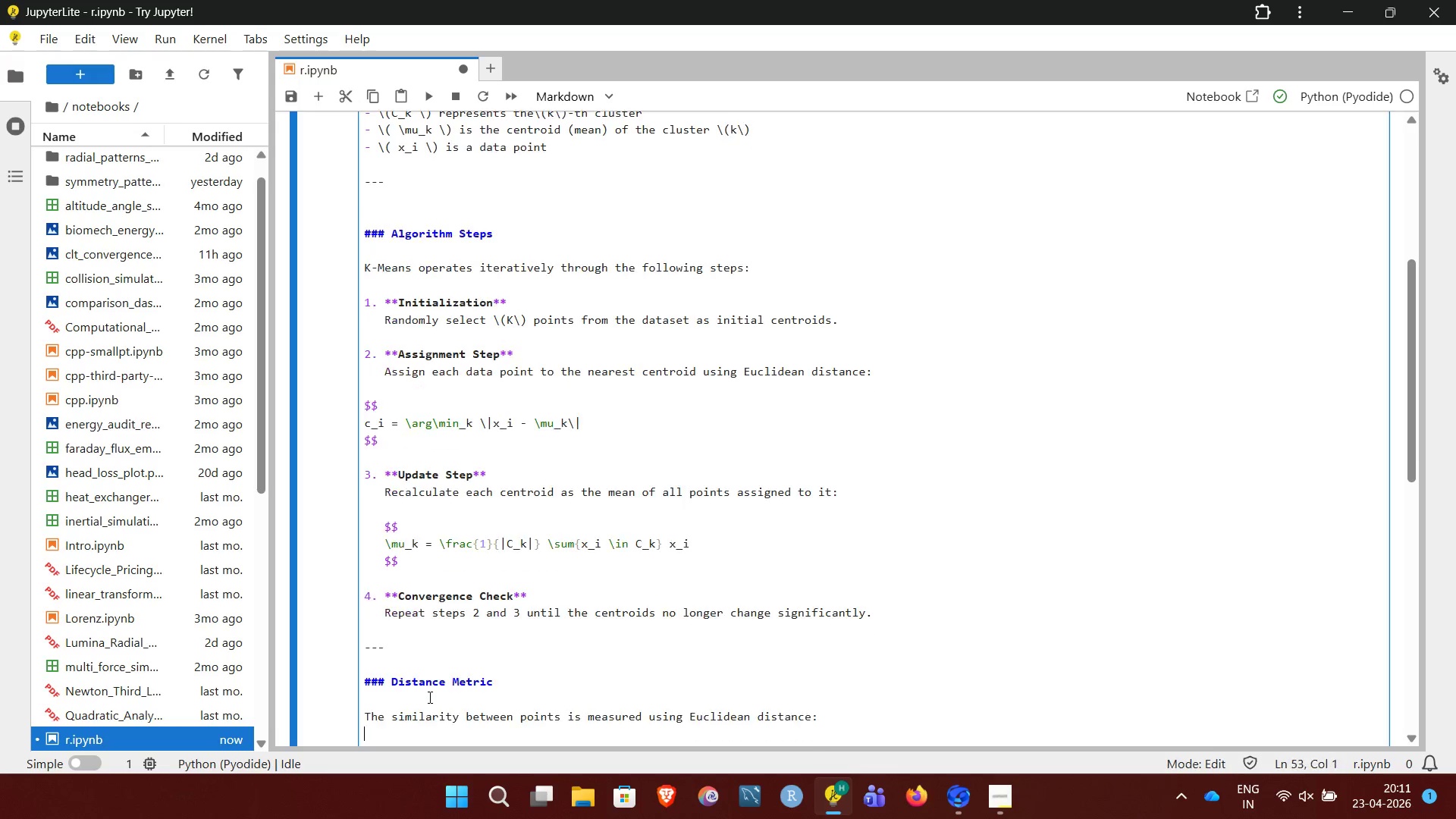 
key(Enter)
 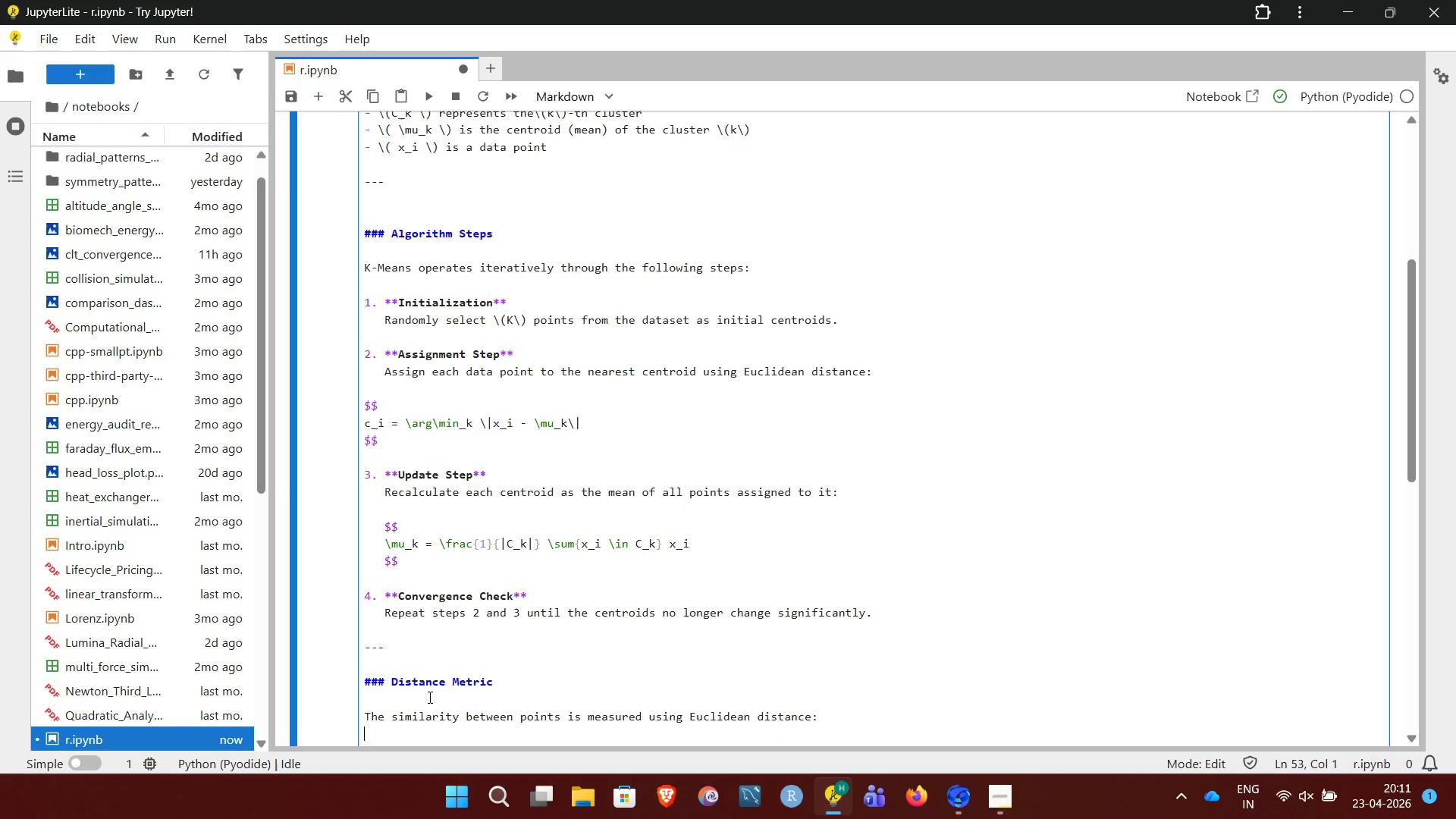 
key(Enter)
 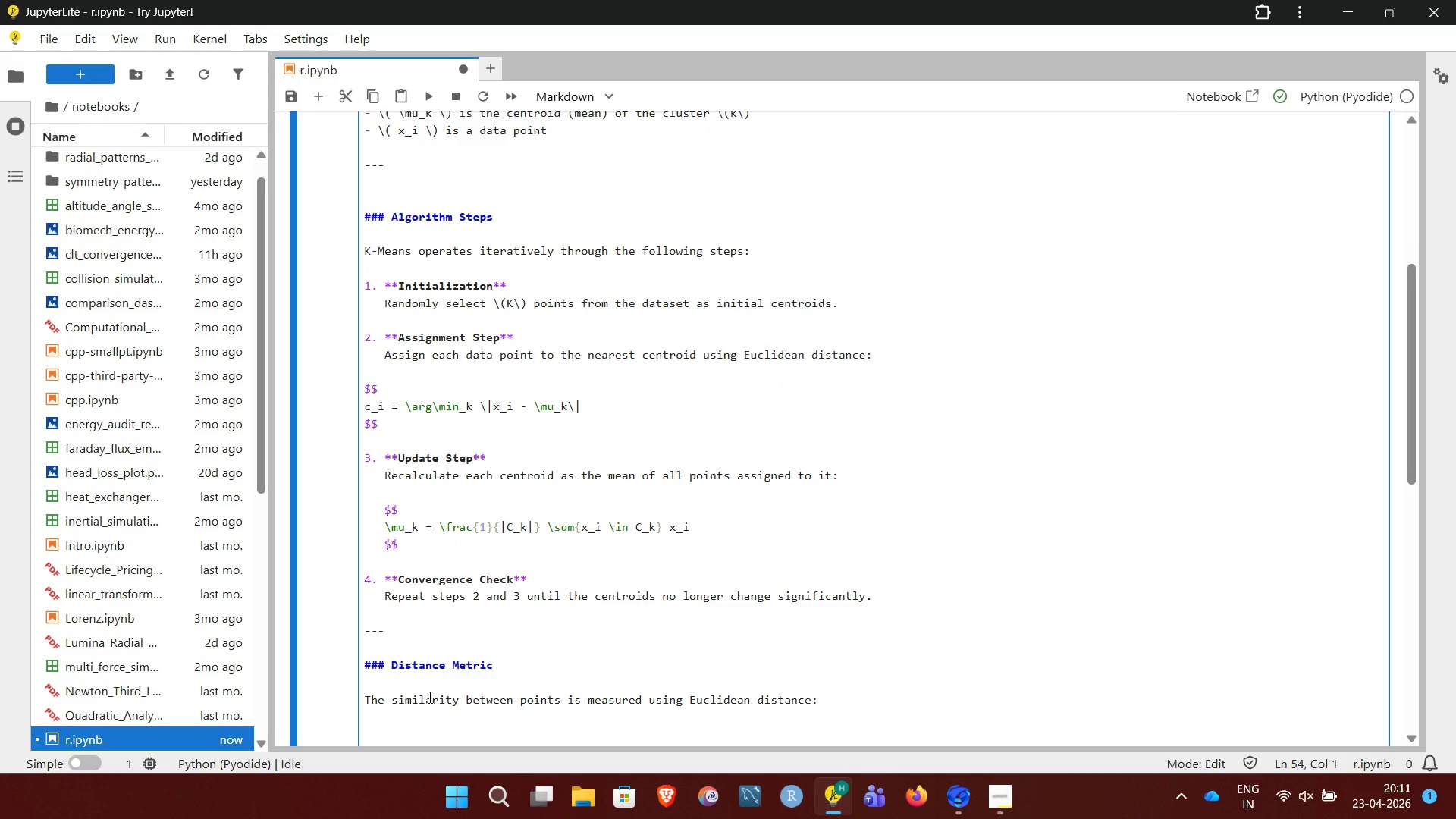 
type($$)
 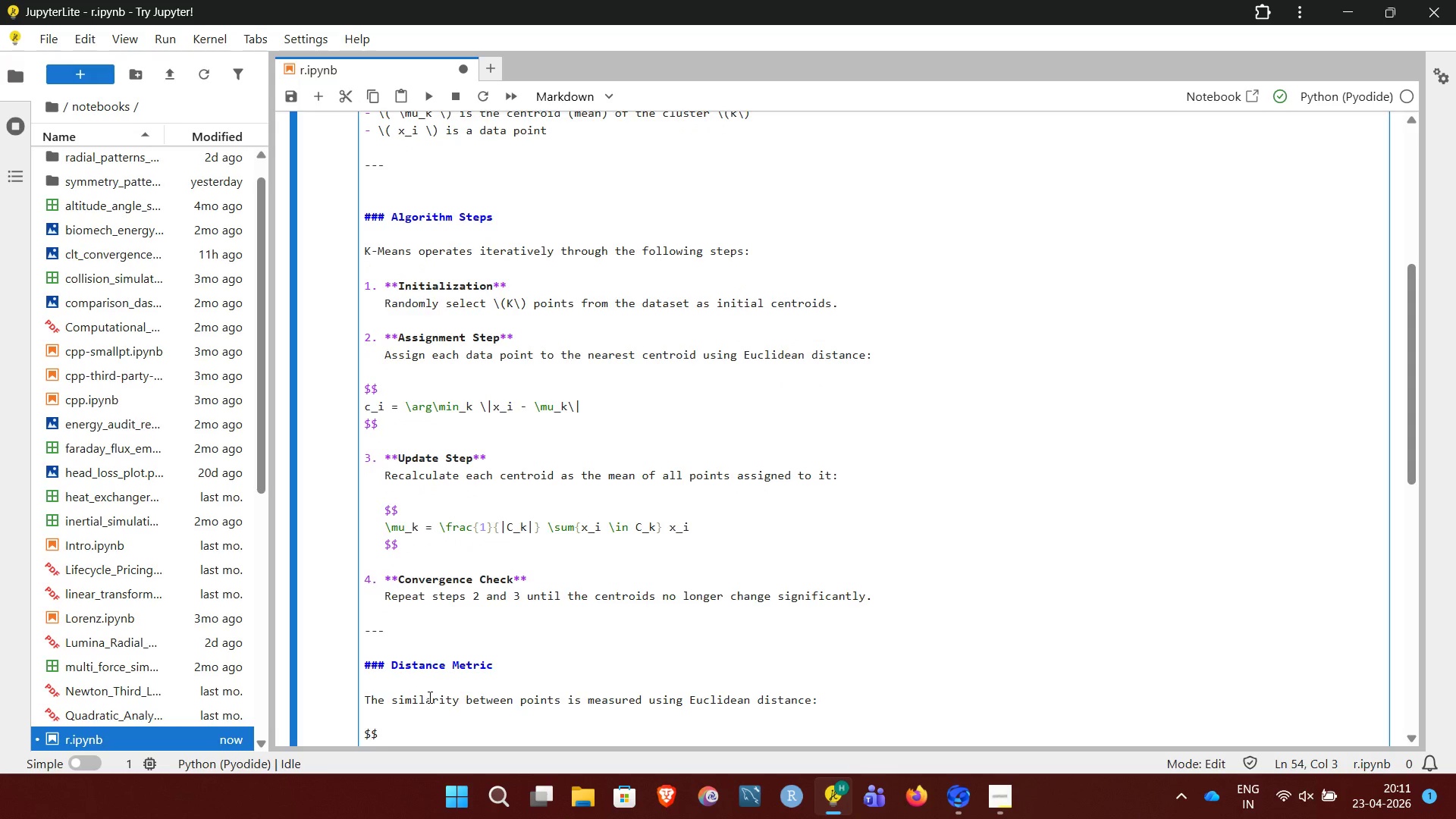 
key(Enter)
 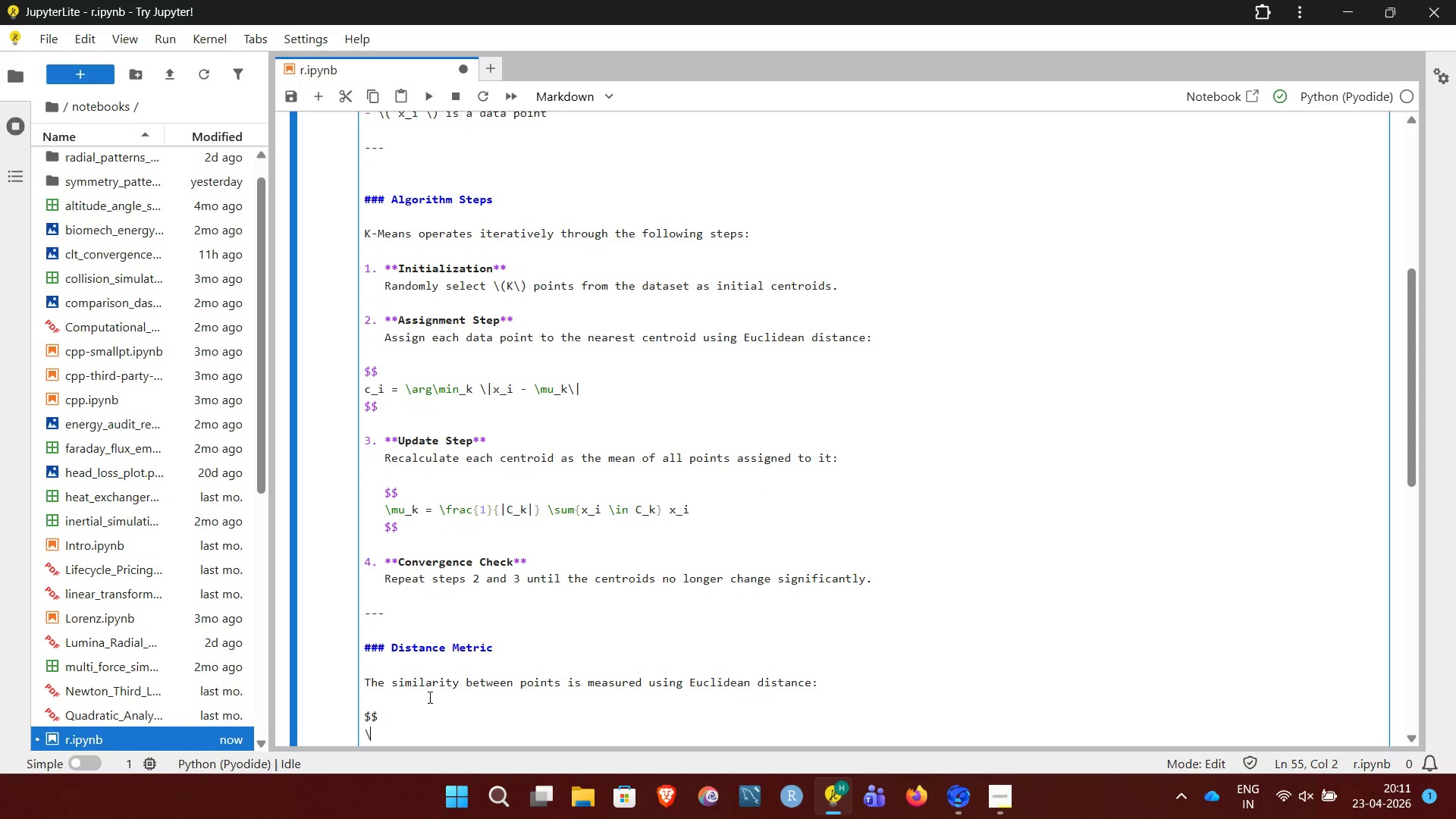 
type(\\)
key(Backspace)
type(|x - \mu\| = \sqrt)
 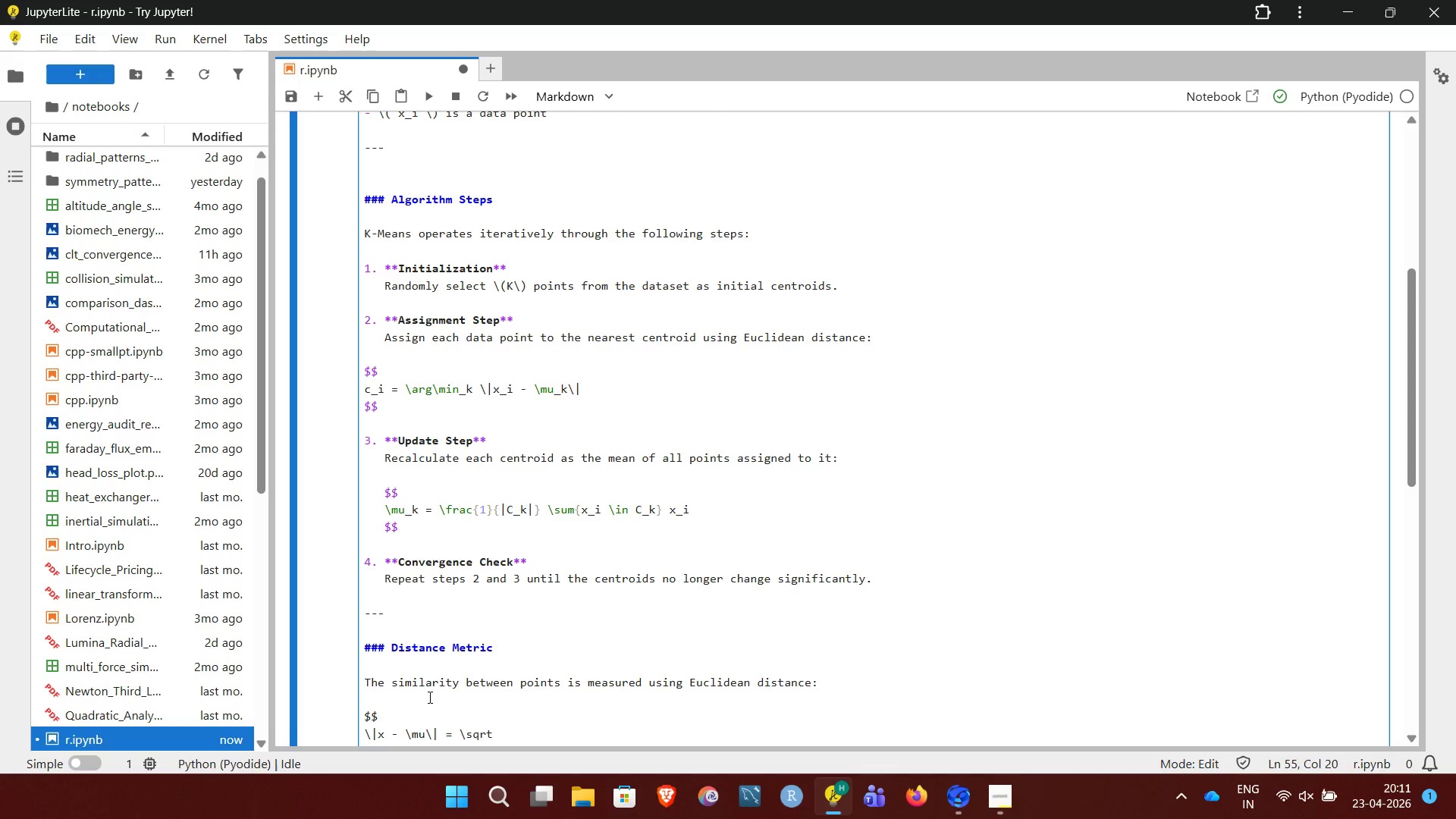 
hold_key(key=Q, duration=0.47)
 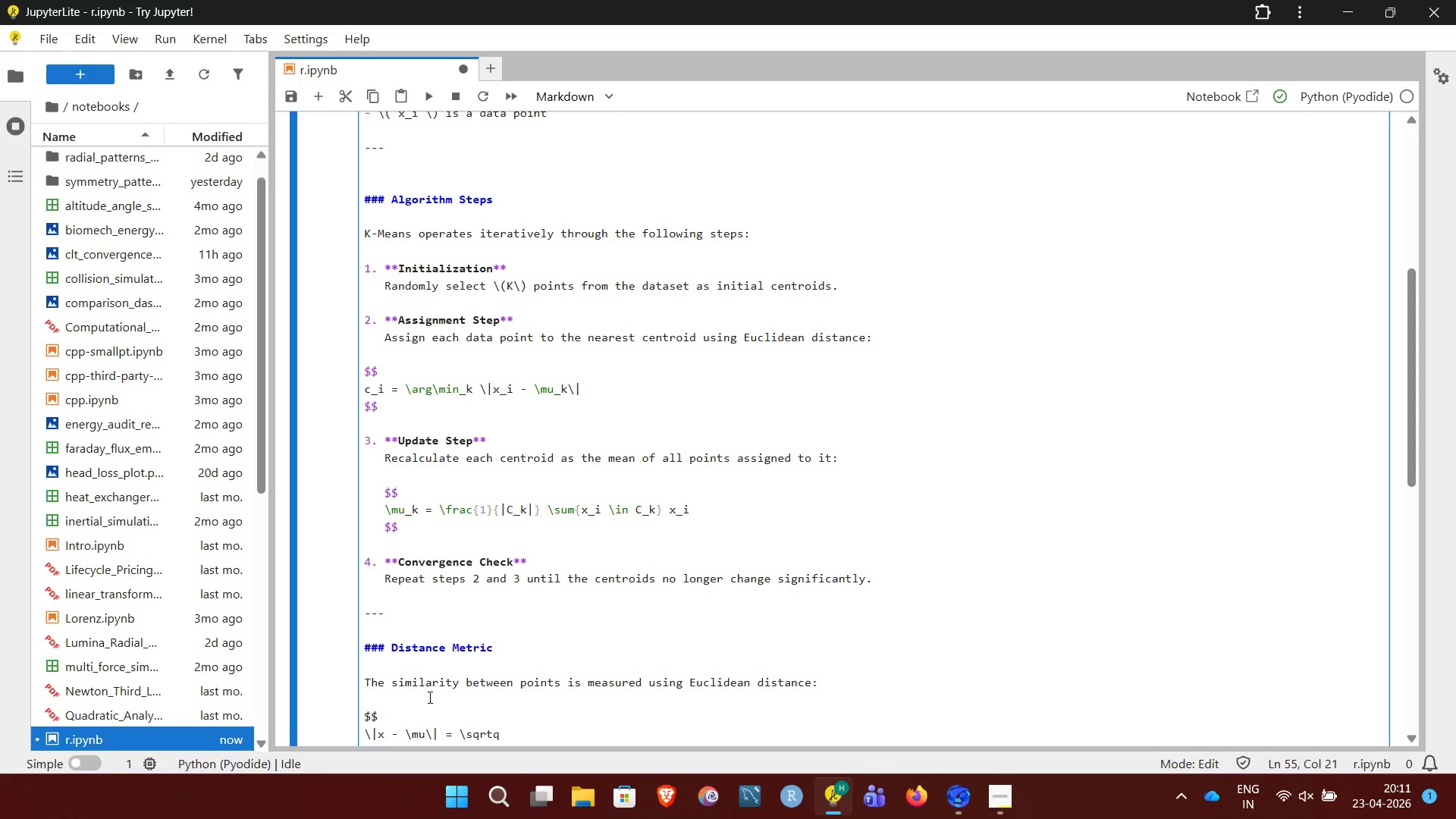 
key(Q)
 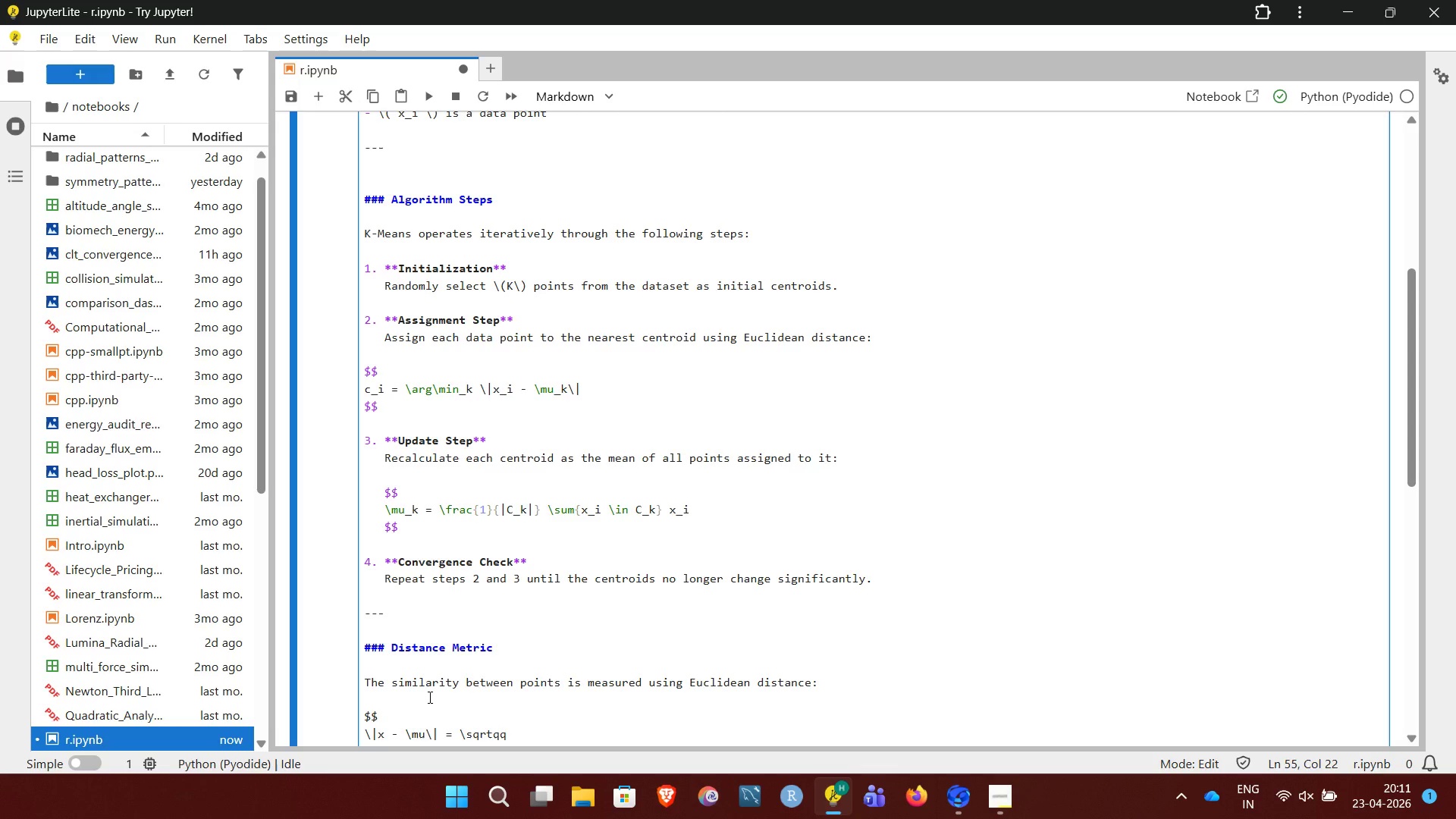 
key(Backspace)
key(Backspace)
type({x_1 - \mu_1)^2 + (x_2 - mu_2)^2})
 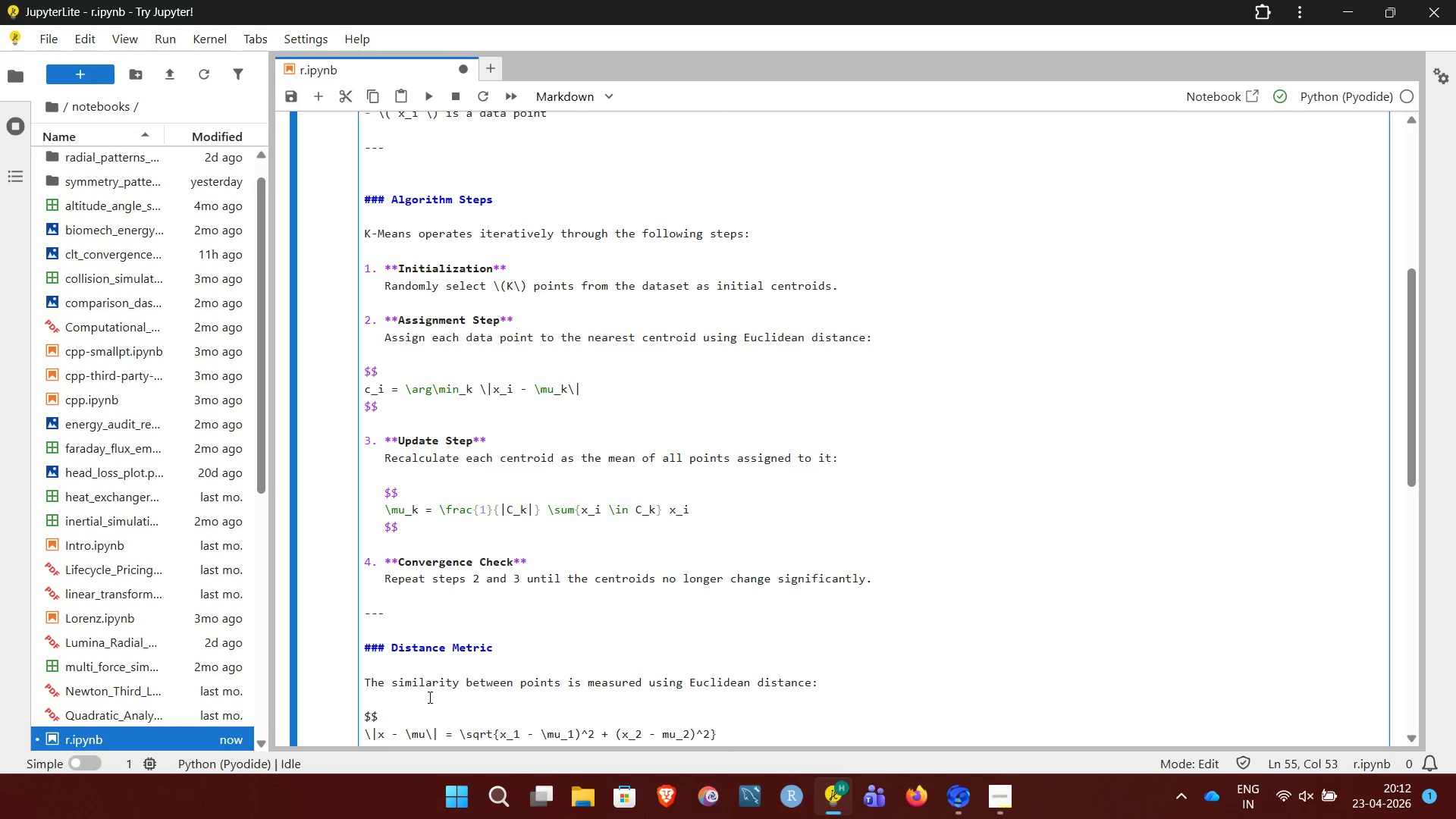 
key(Enter)
 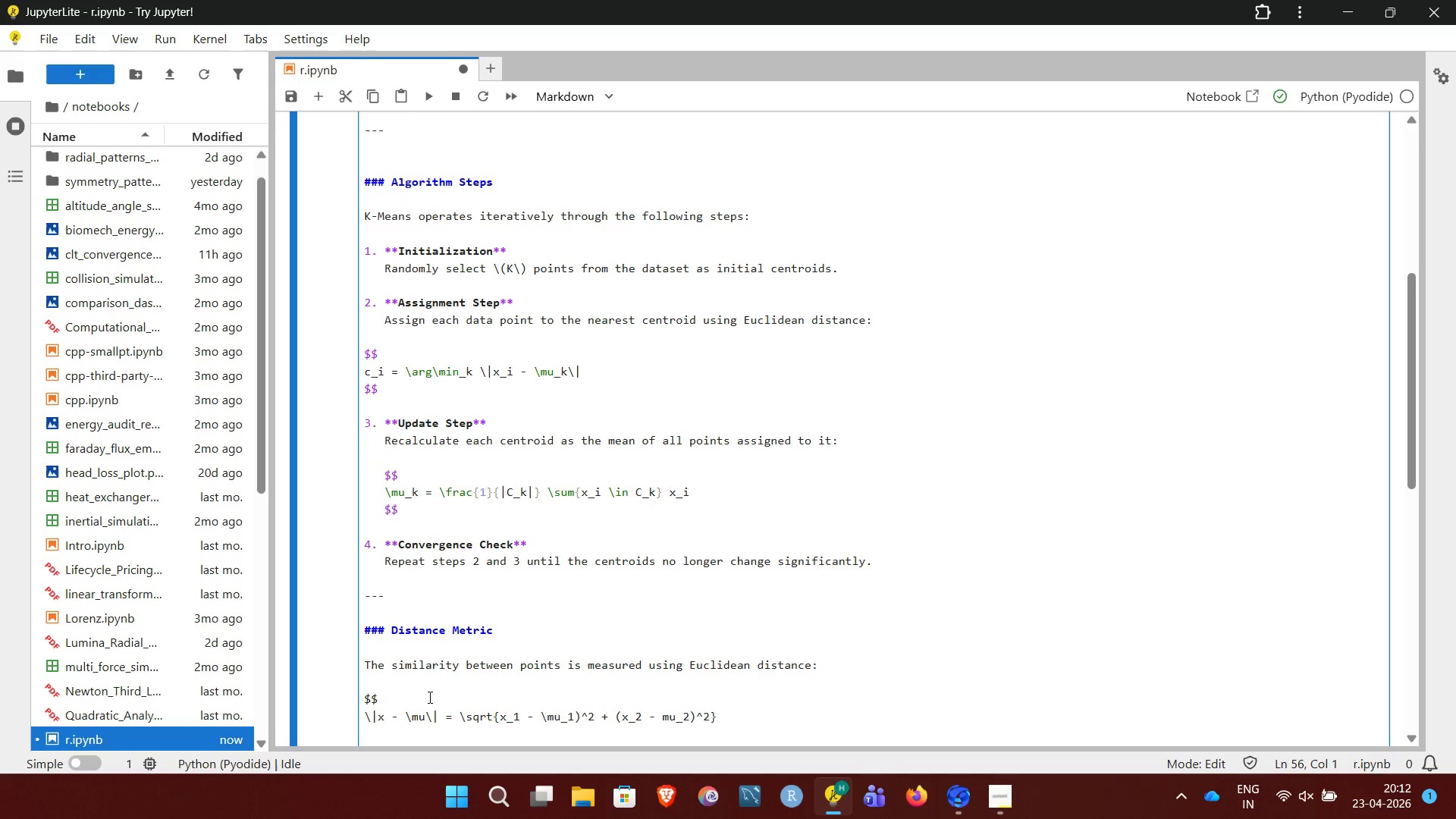 
type($$)
 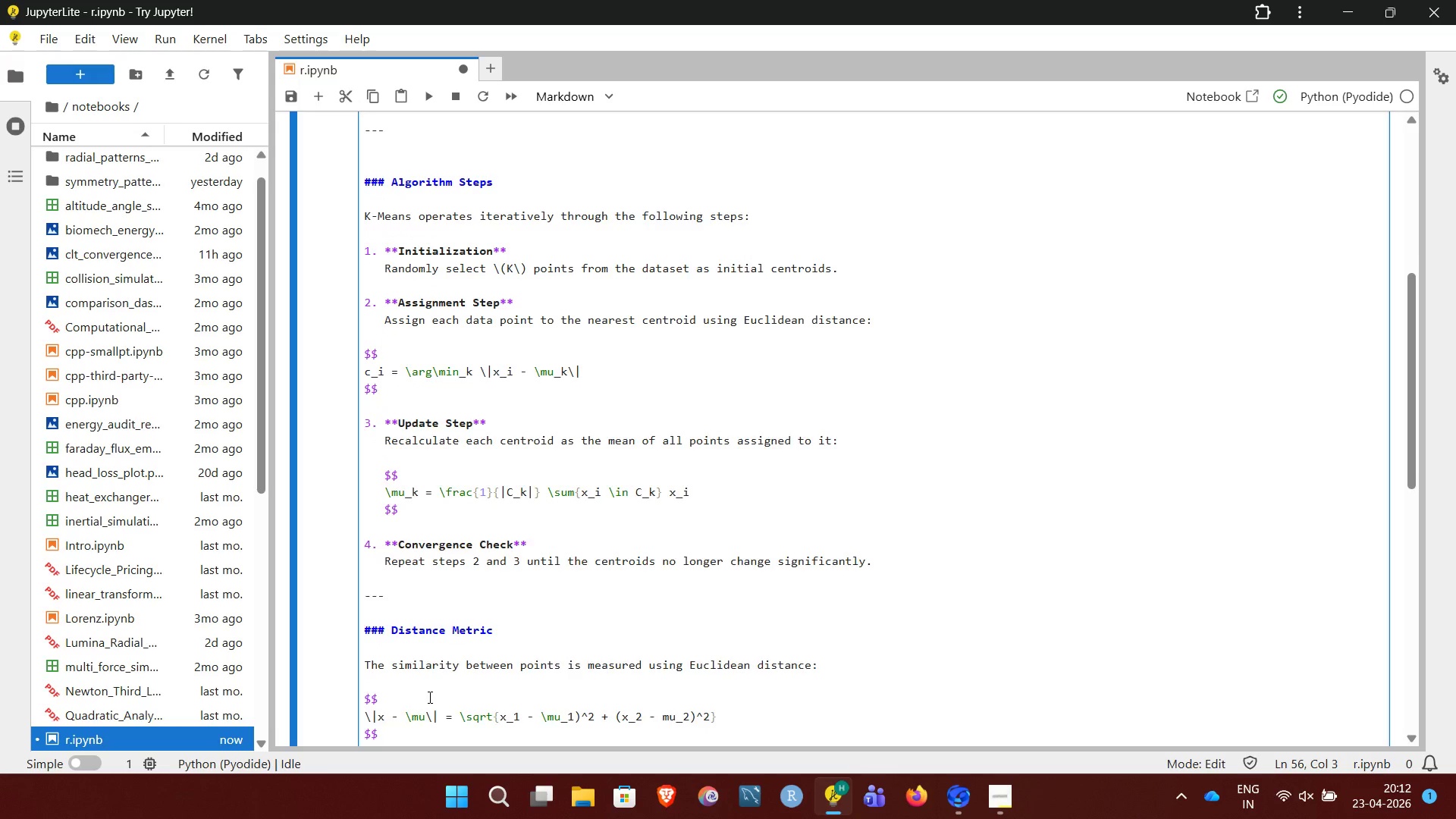 
key(Enter)
 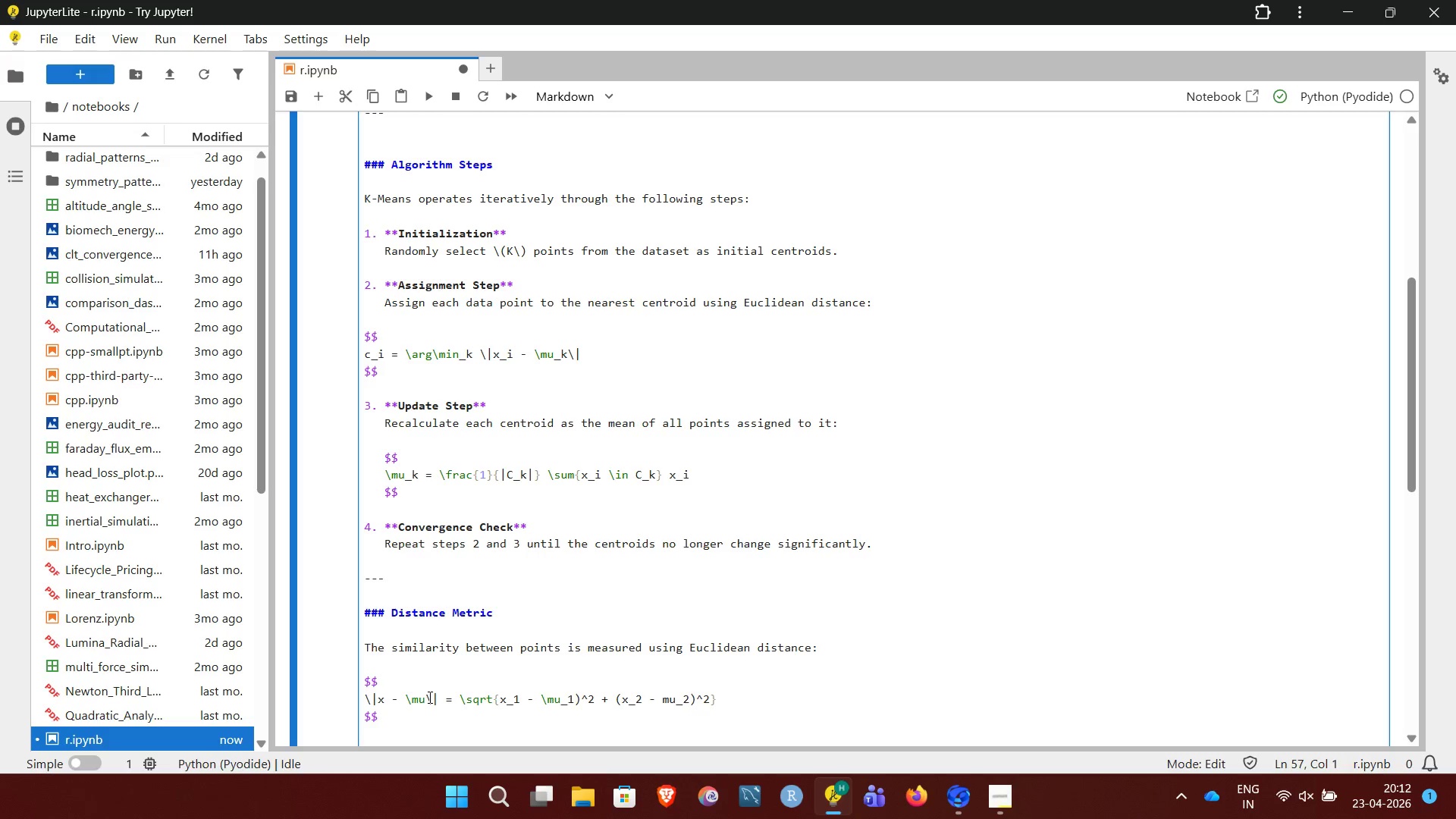 
key(Enter)
 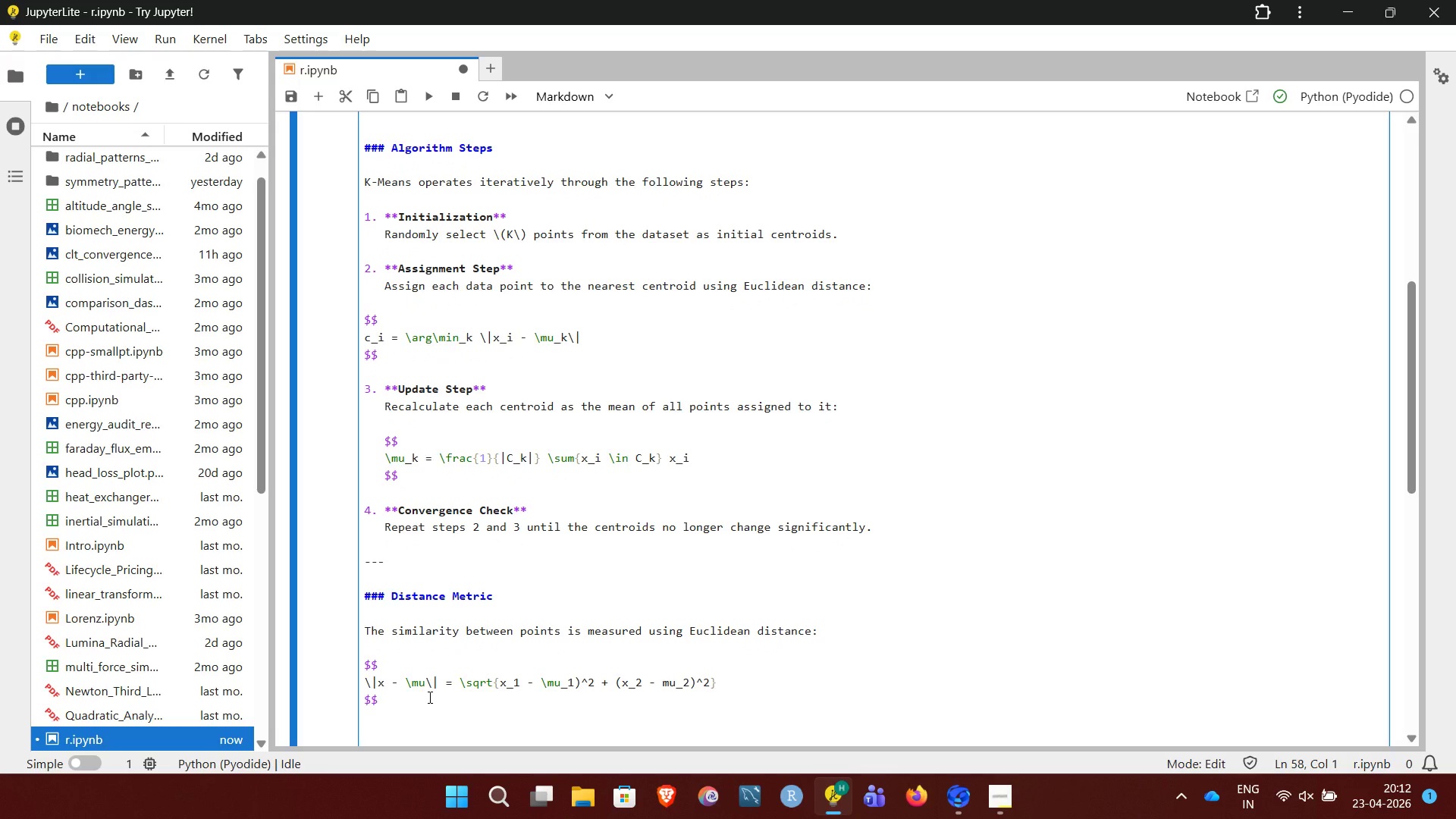 
wait(10.44)
 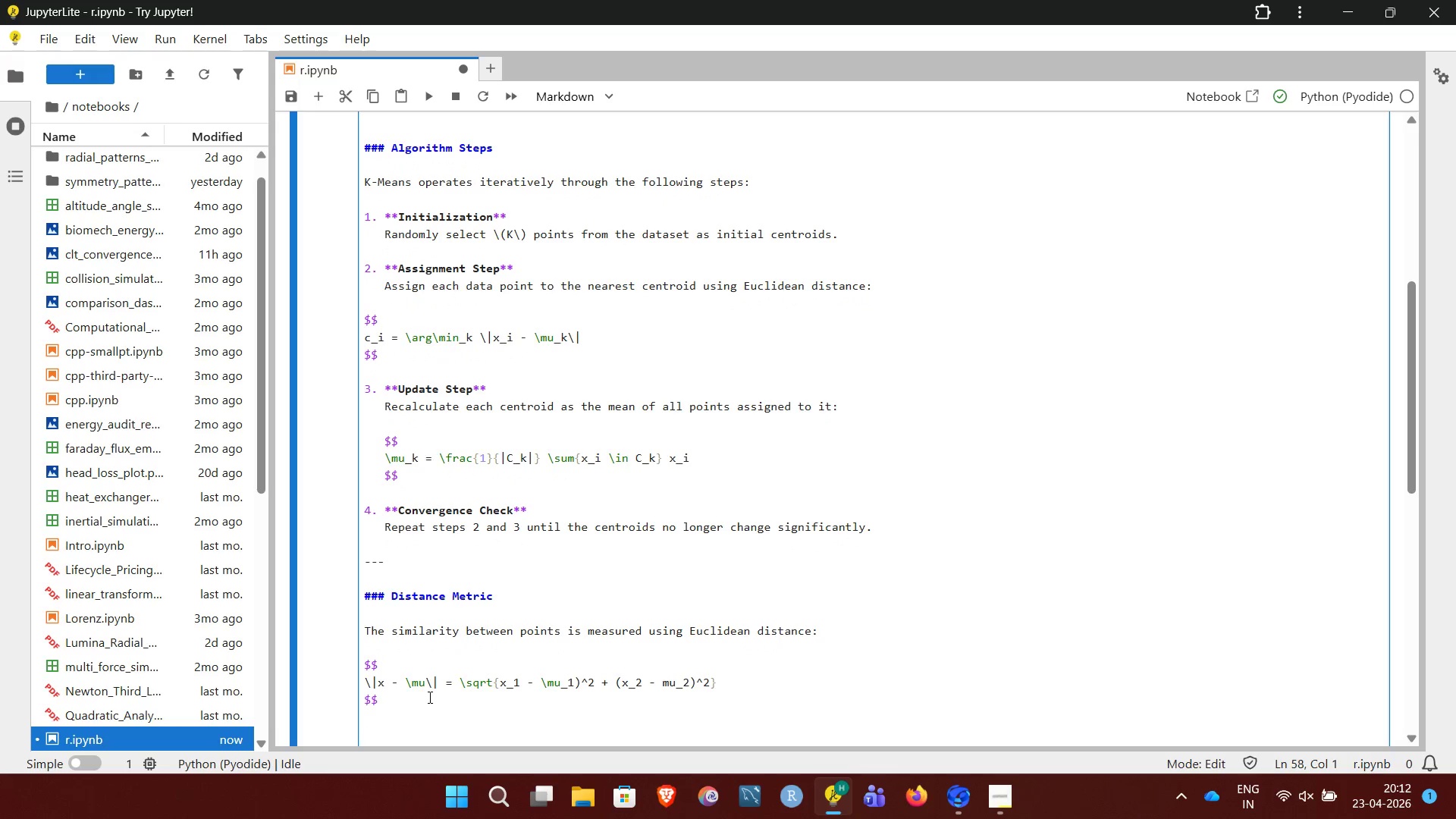 
type(### Application to Material Segmentation)
 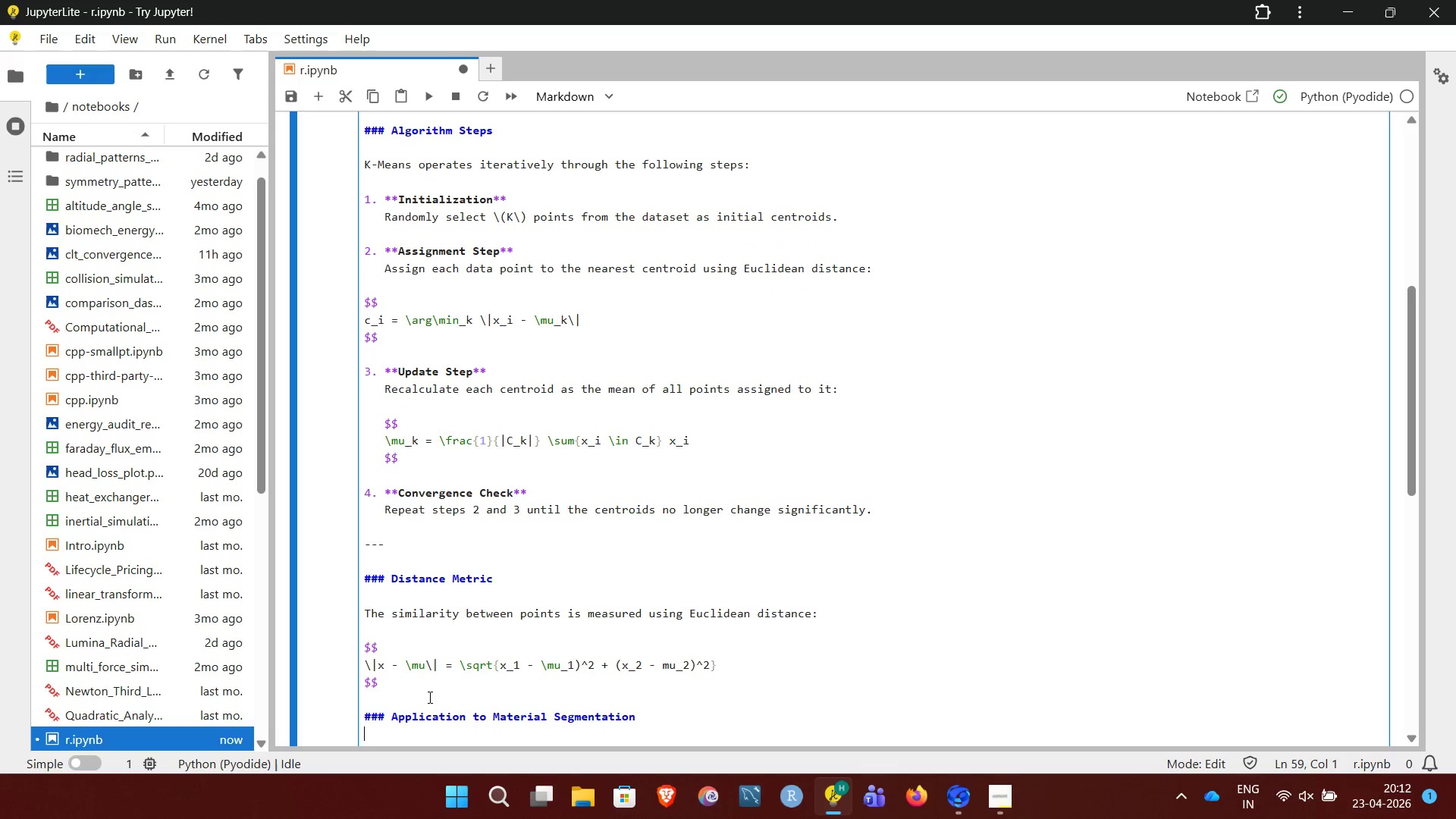 
key(Enter)
 